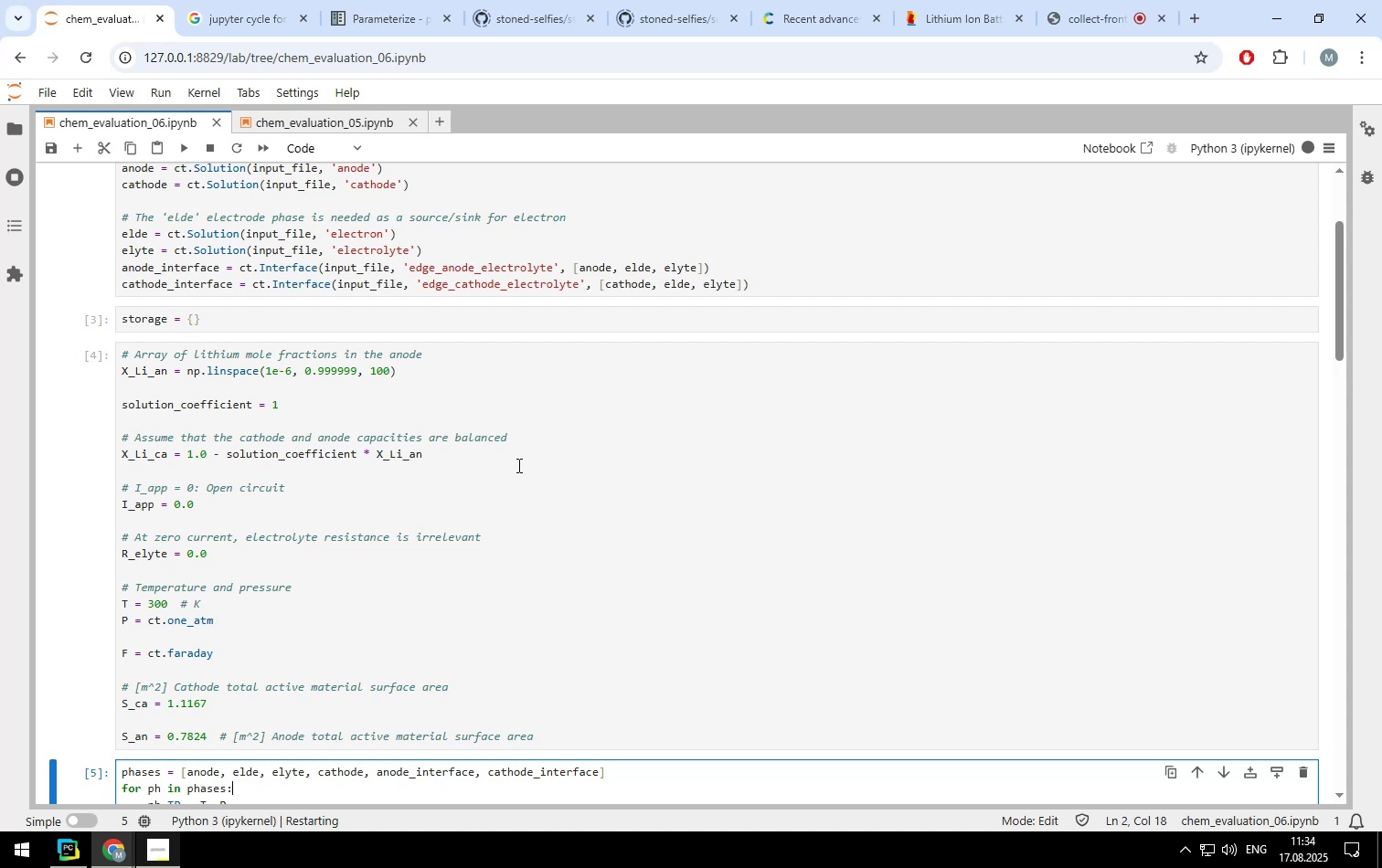 
scroll: coordinate [688, 517], scroll_direction: down, amount: 11.0
 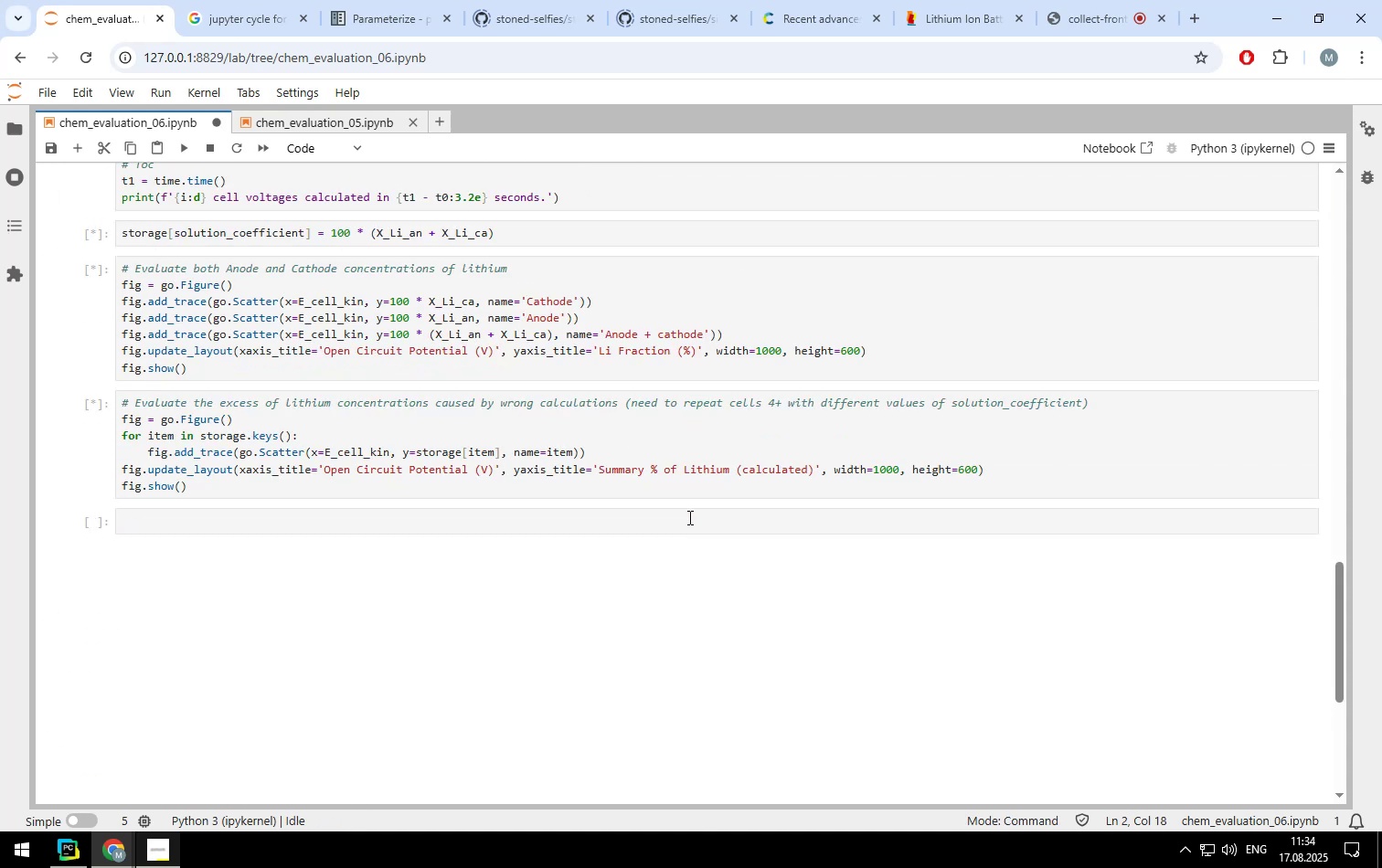 
scroll: coordinate [688, 517], scroll_direction: up, amount: 2.0
 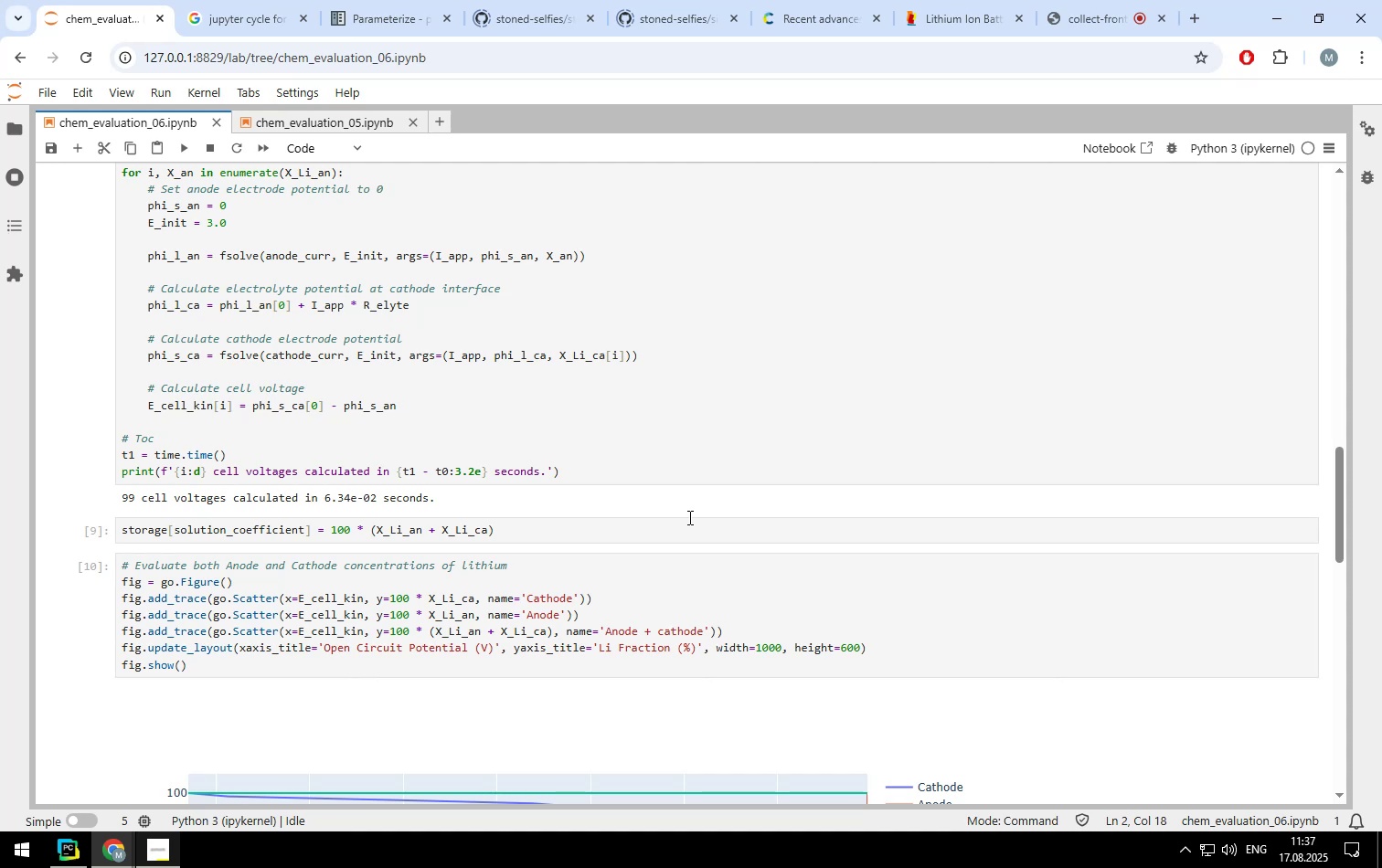 
wait(169.34)
 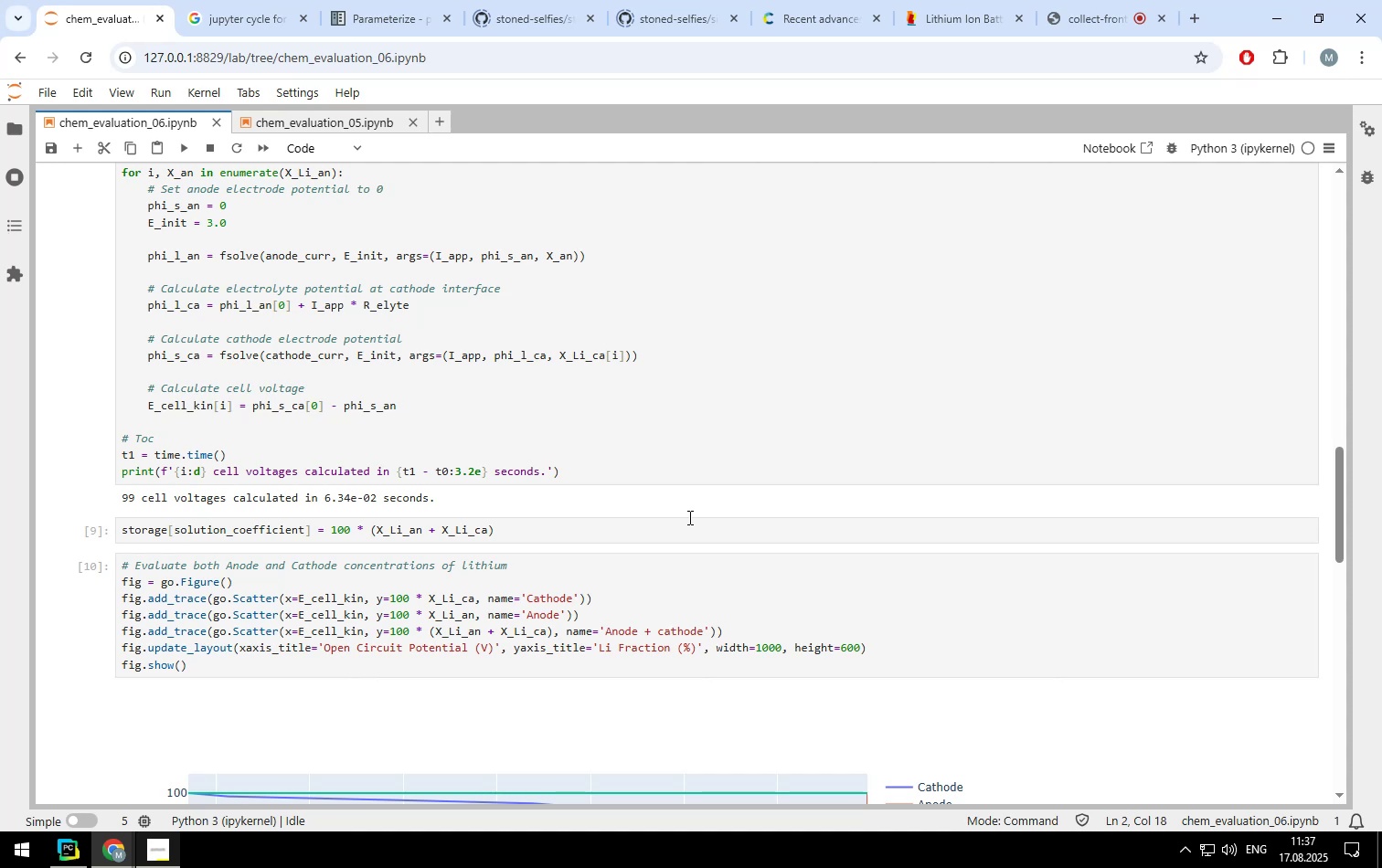 
scroll: coordinate [724, 418], scroll_direction: down, amount: 16.0
 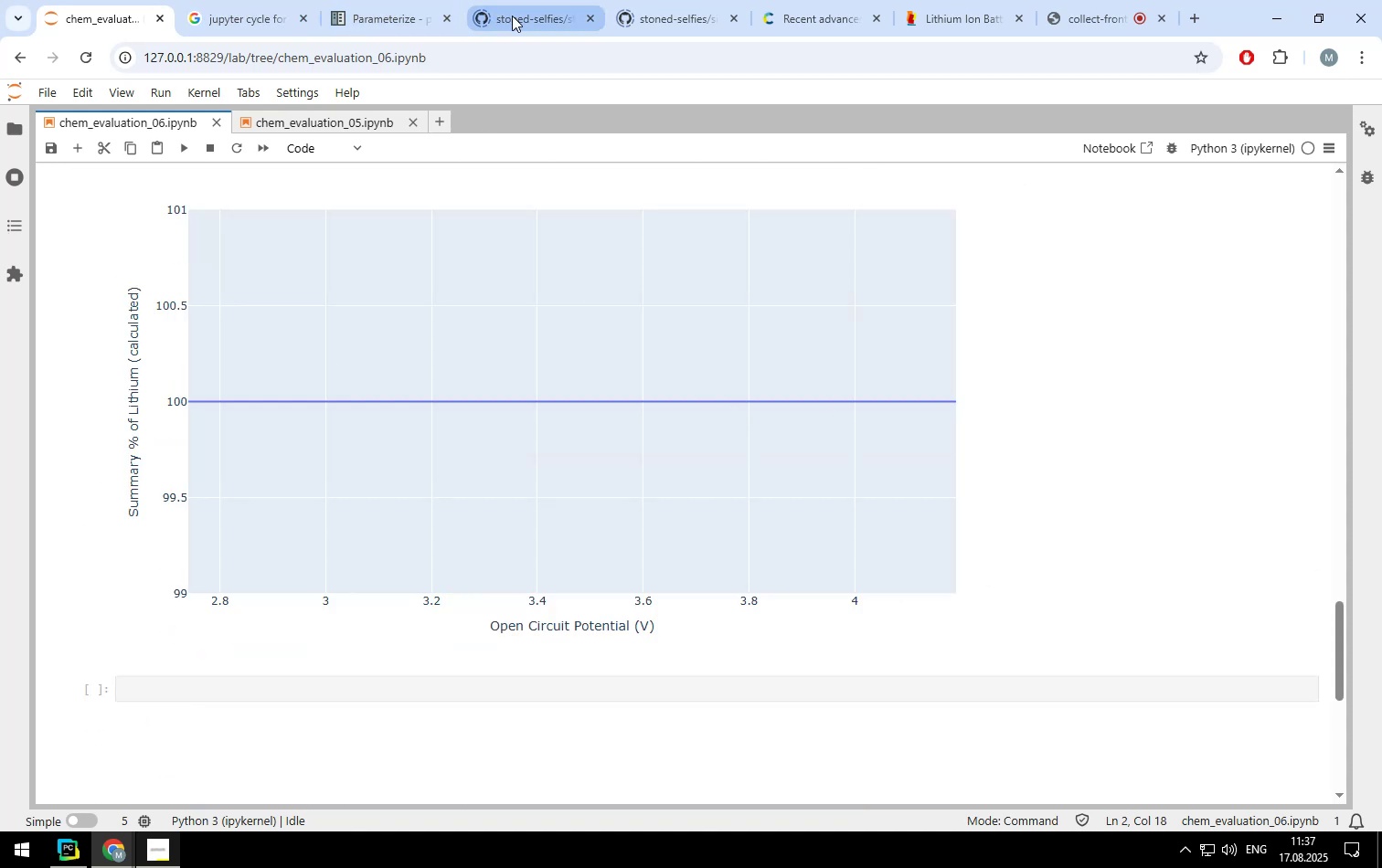 
left_click([954, 29])
 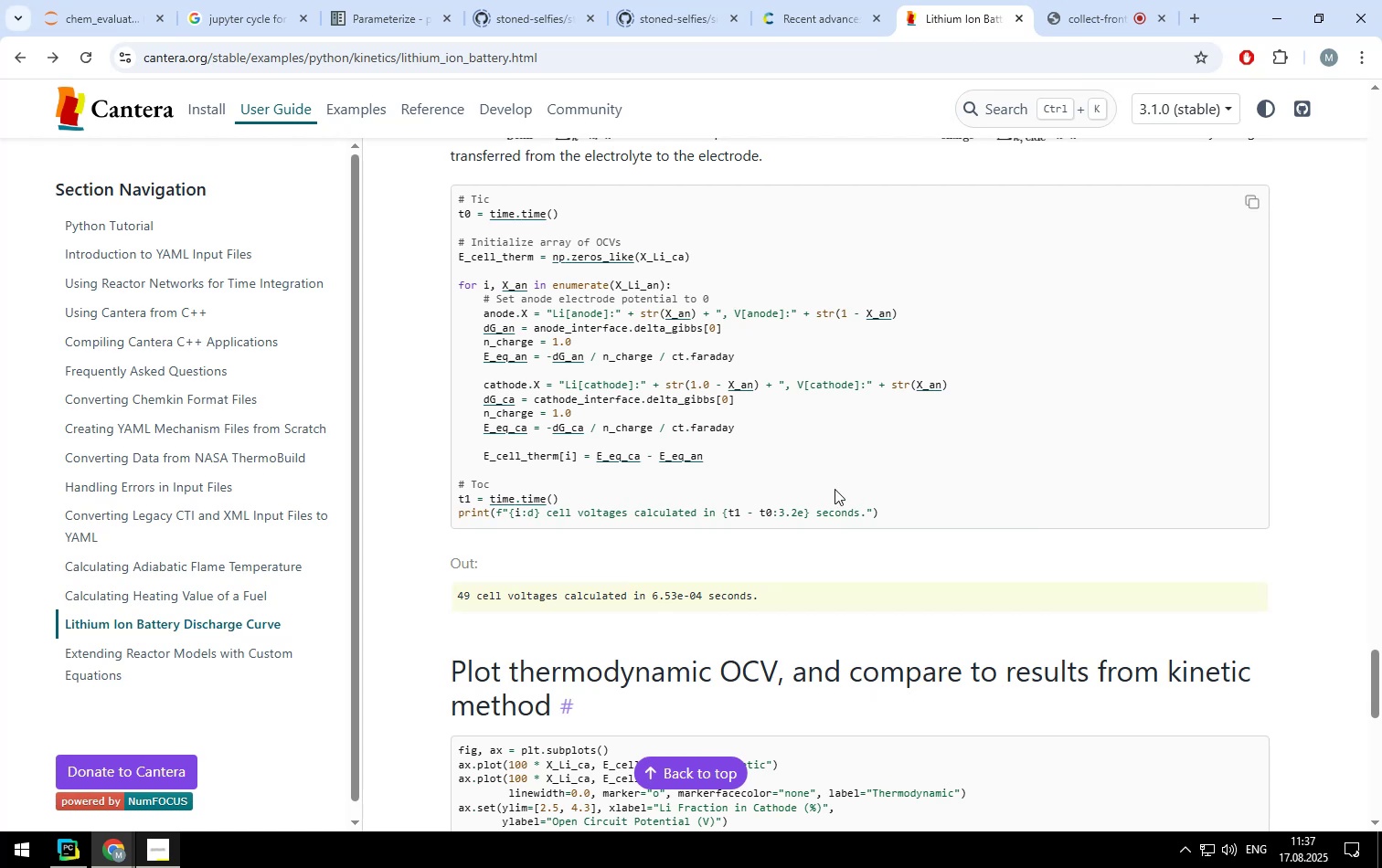 
scroll: coordinate [1121, 533], scroll_direction: down, amount: 6.0
 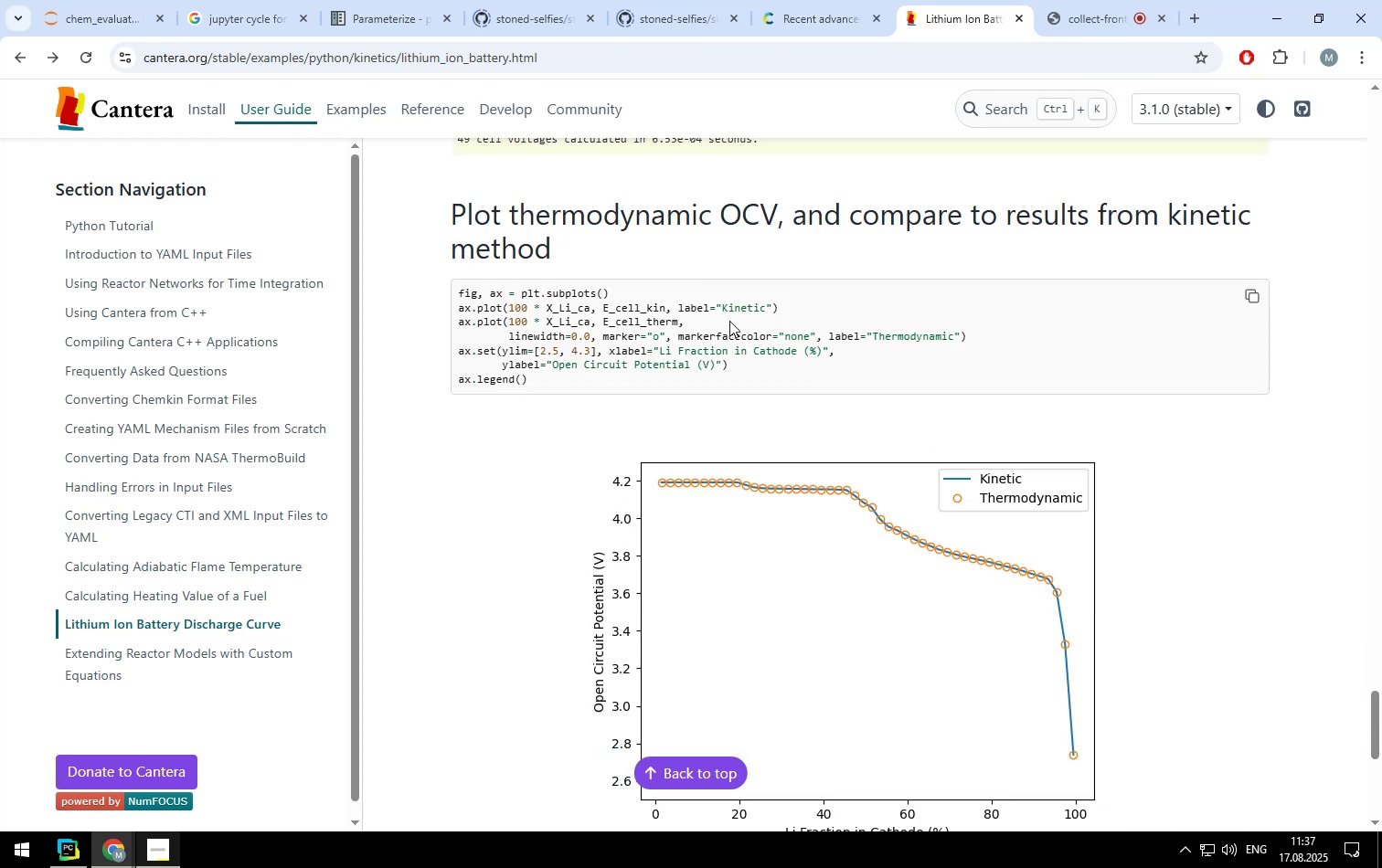 
scroll: coordinate [701, 323], scroll_direction: up, amount: 7.0
 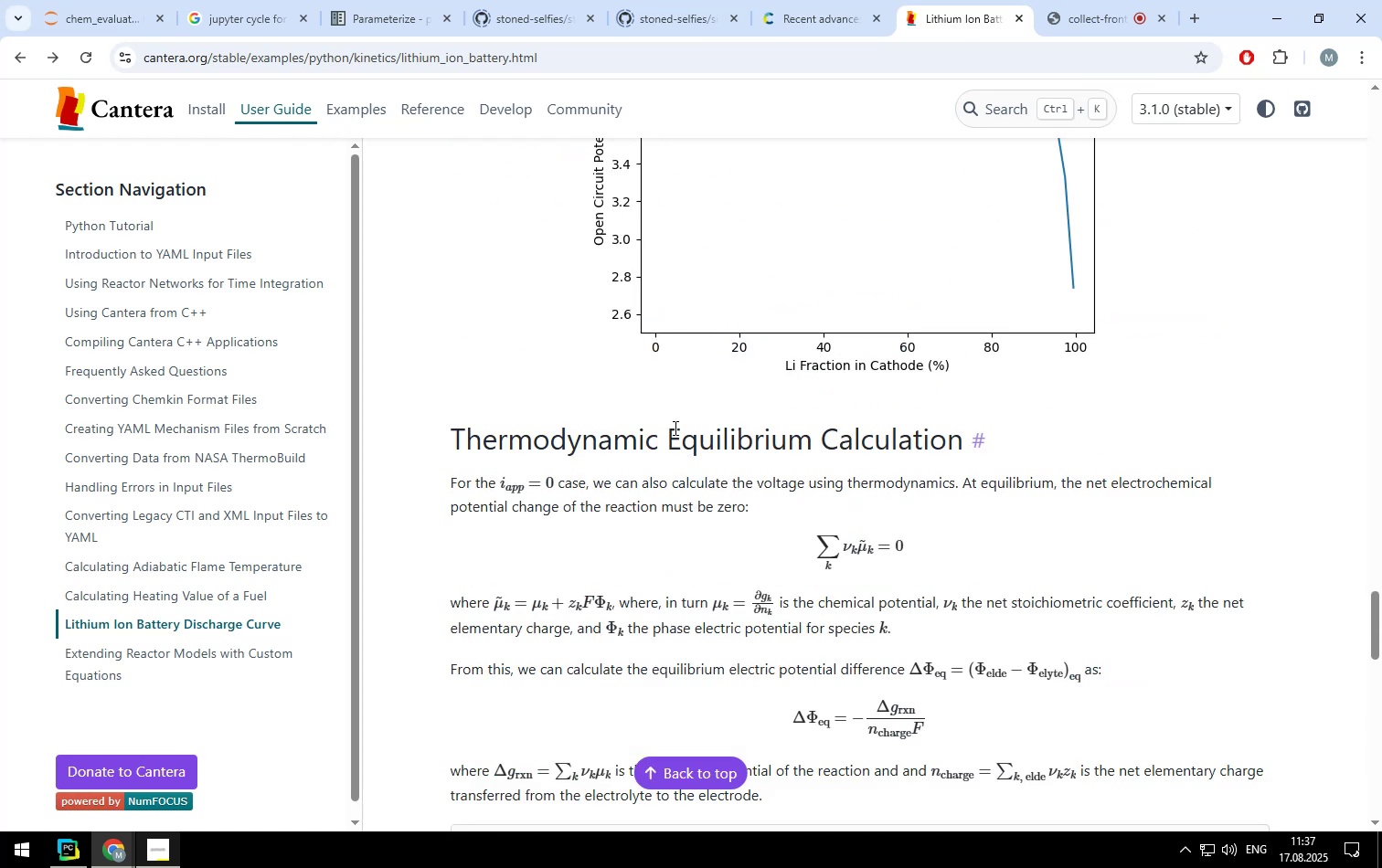 
left_click([644, 469])
 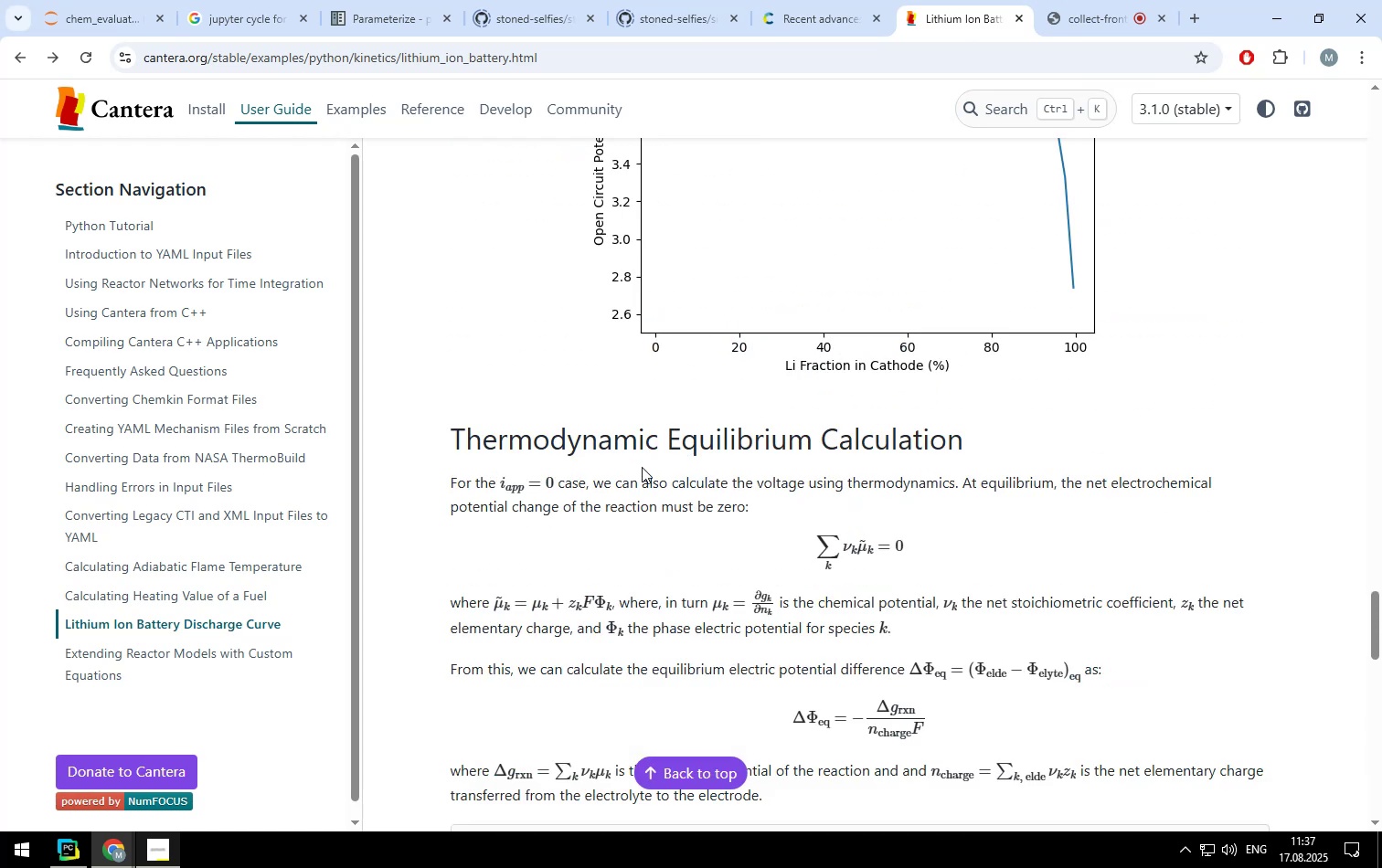 
scroll: coordinate [642, 467], scroll_direction: down, amount: 4.0
 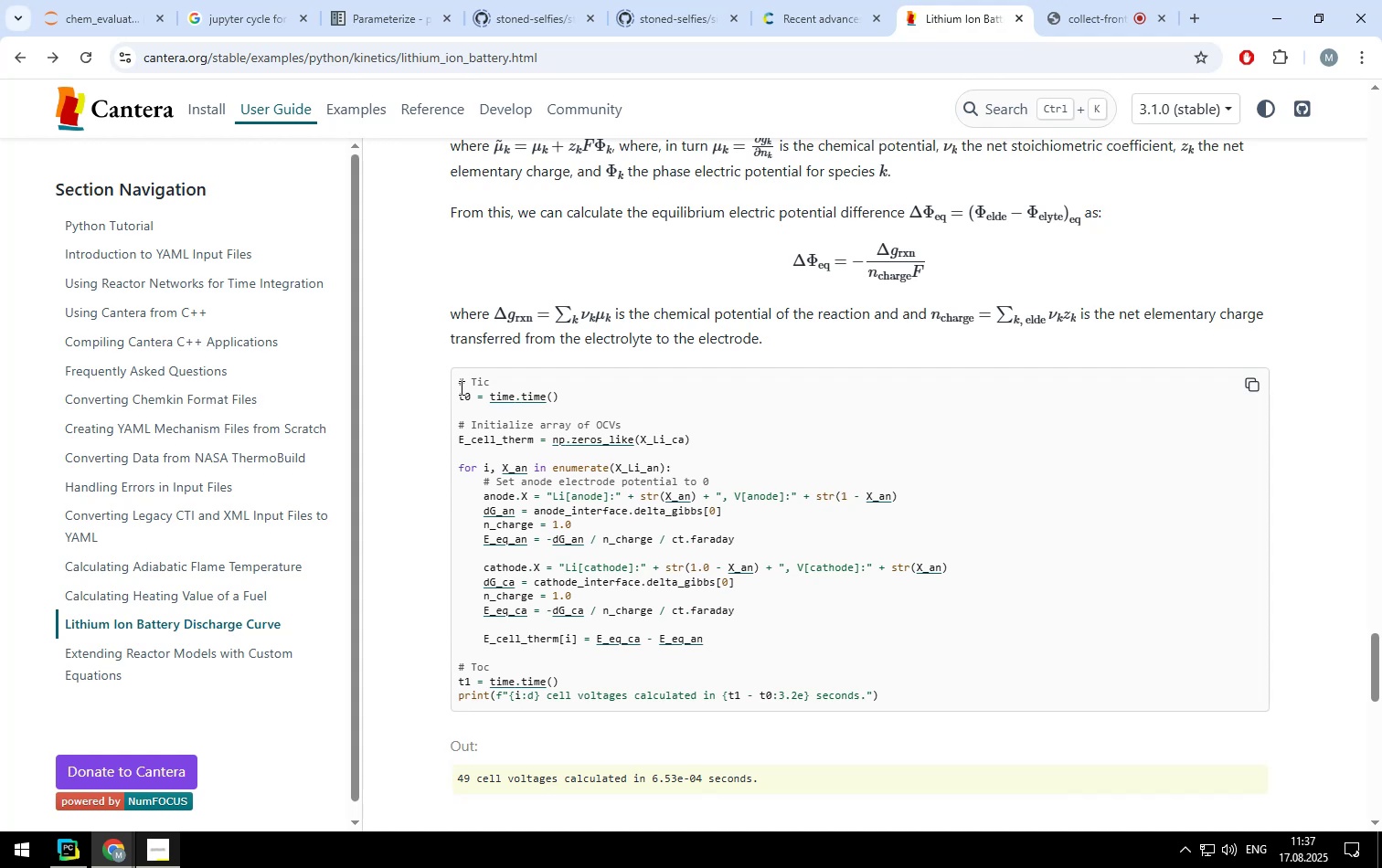 
left_click_drag(start_coordinate=[459, 382], to_coordinate=[894, 695])
 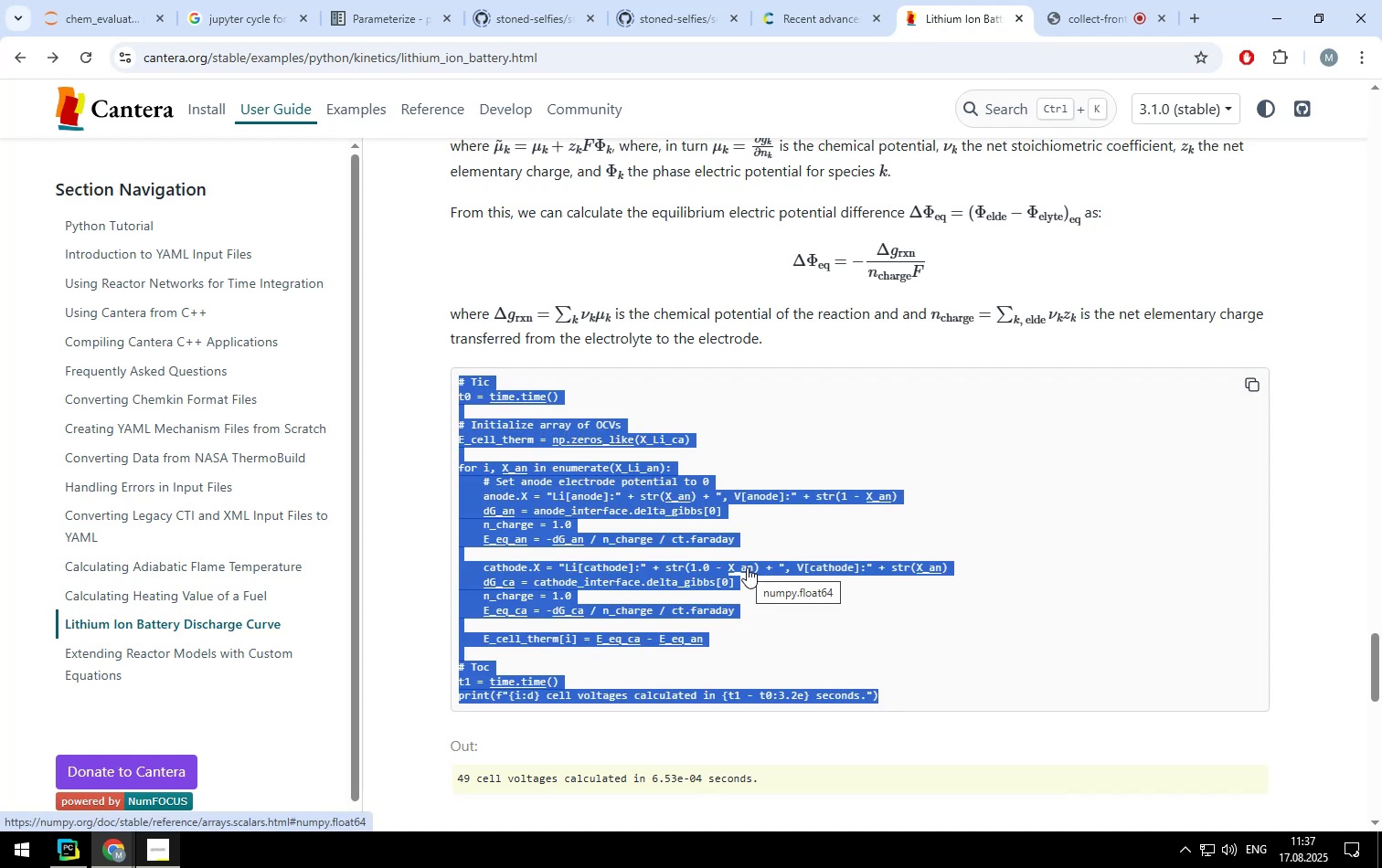 
scroll: coordinate [747, 567], scroll_direction: up, amount: 8.0
 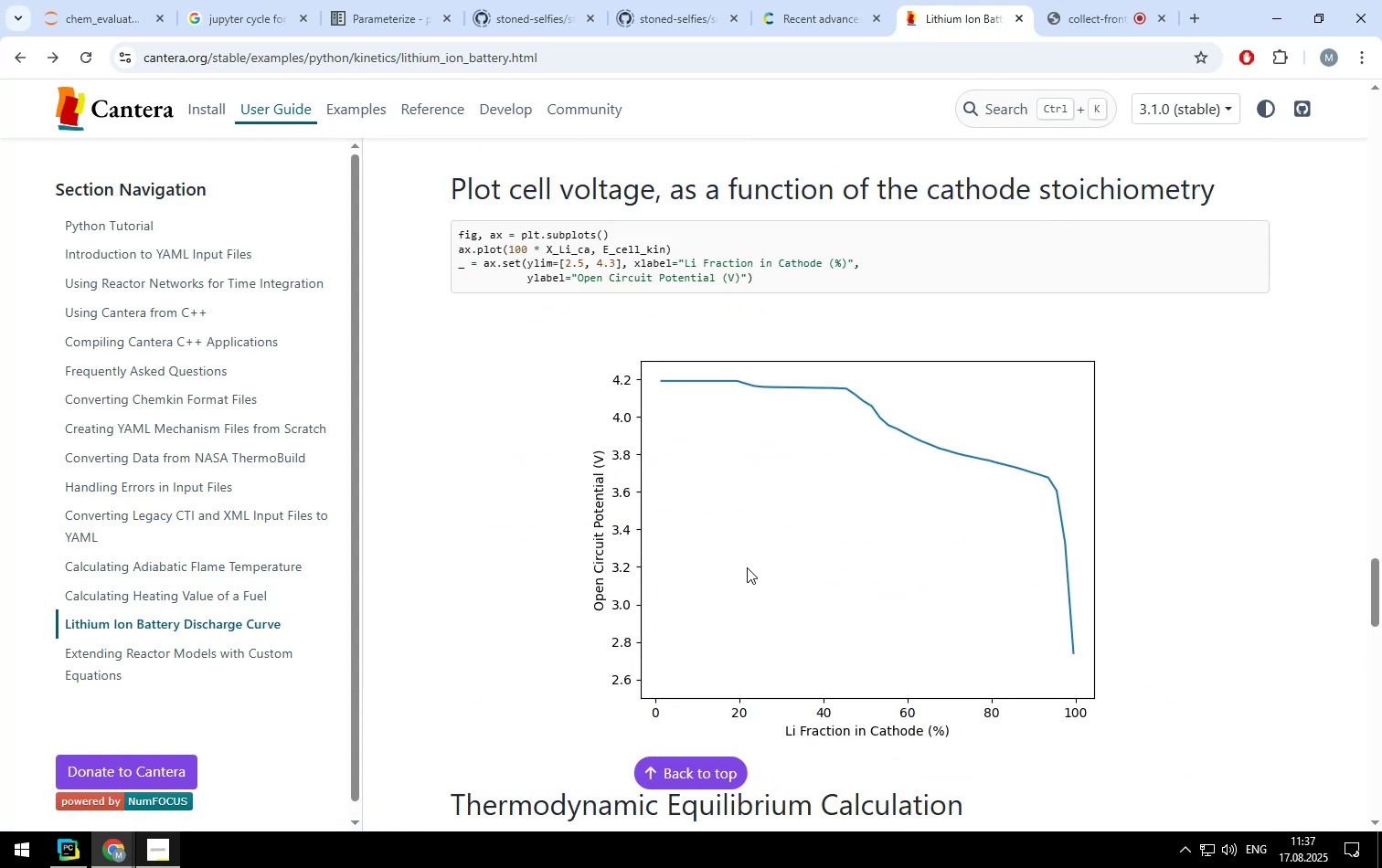 
scroll: coordinate [747, 567], scroll_direction: down, amount: 8.0
 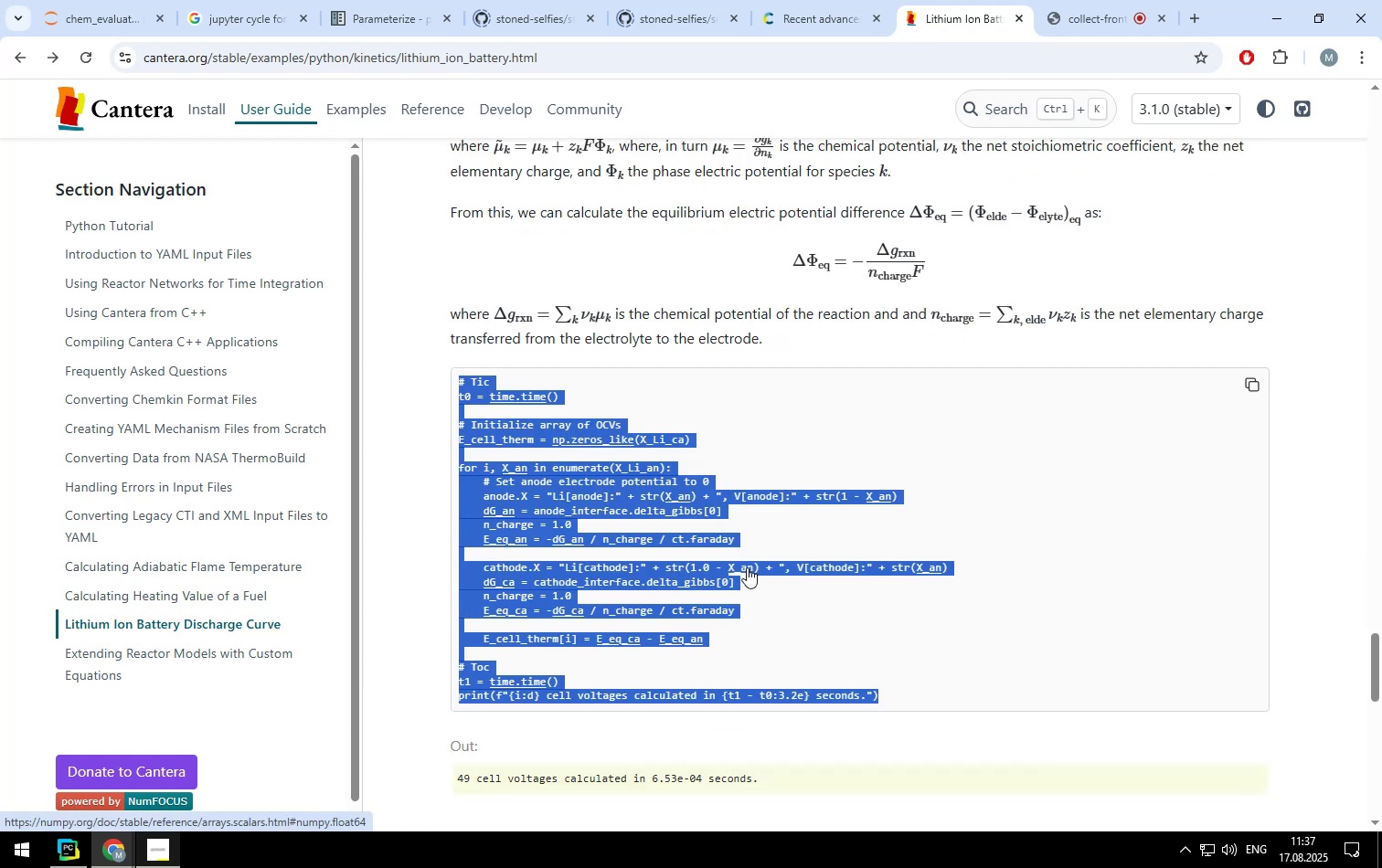 
key(Control+ControlLeft)
 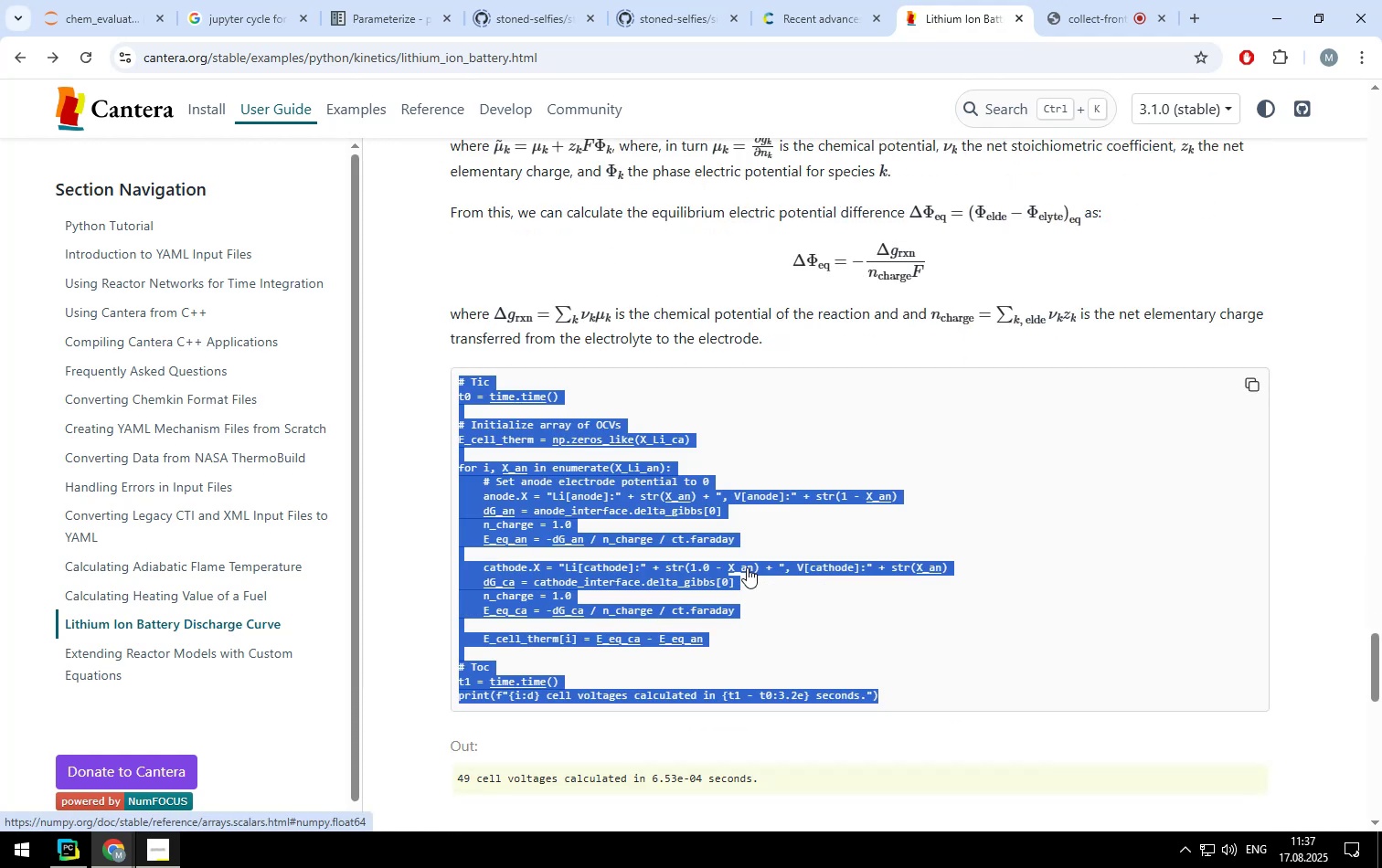 
key(Control+C)
 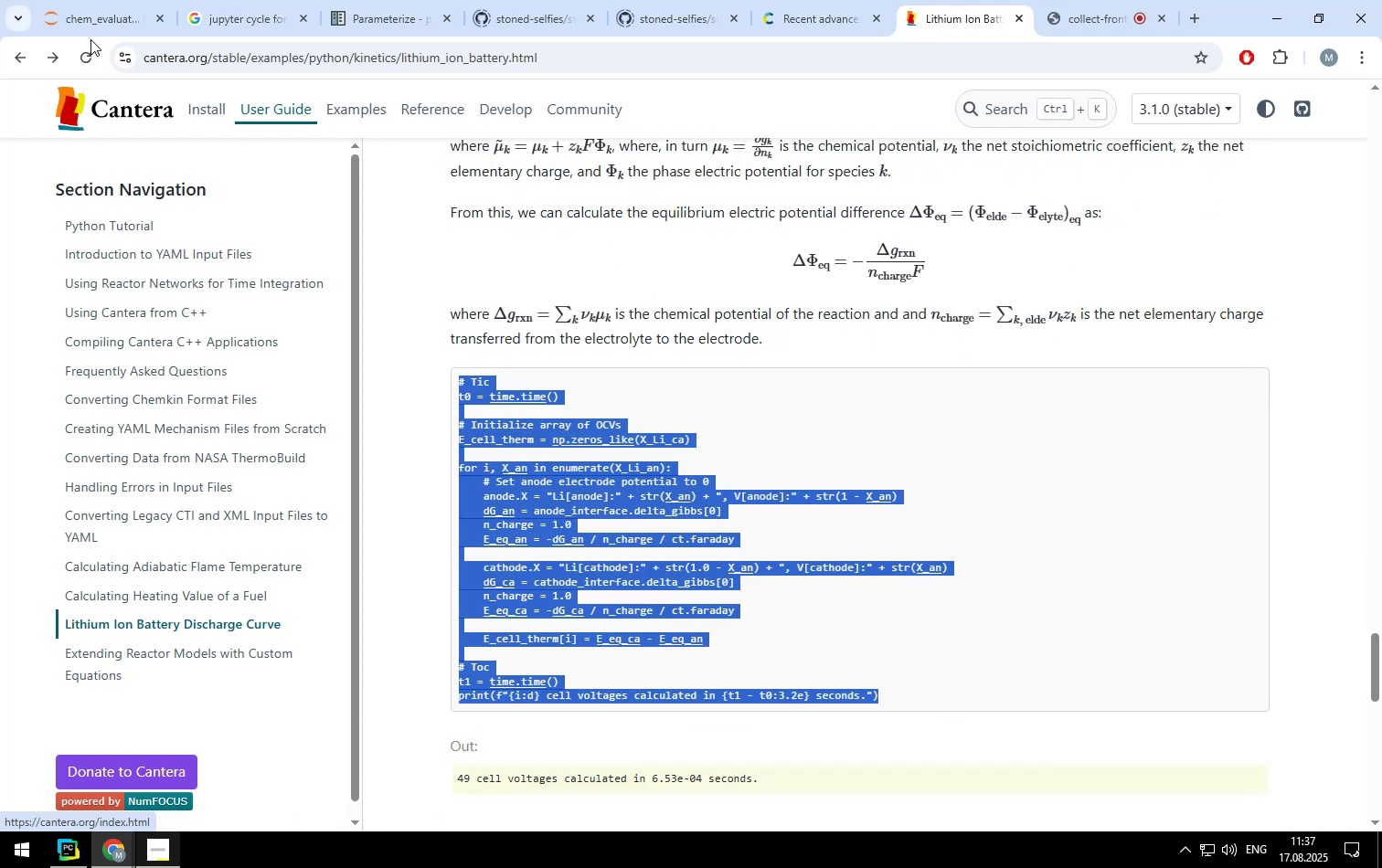 
left_click([88, 27])
 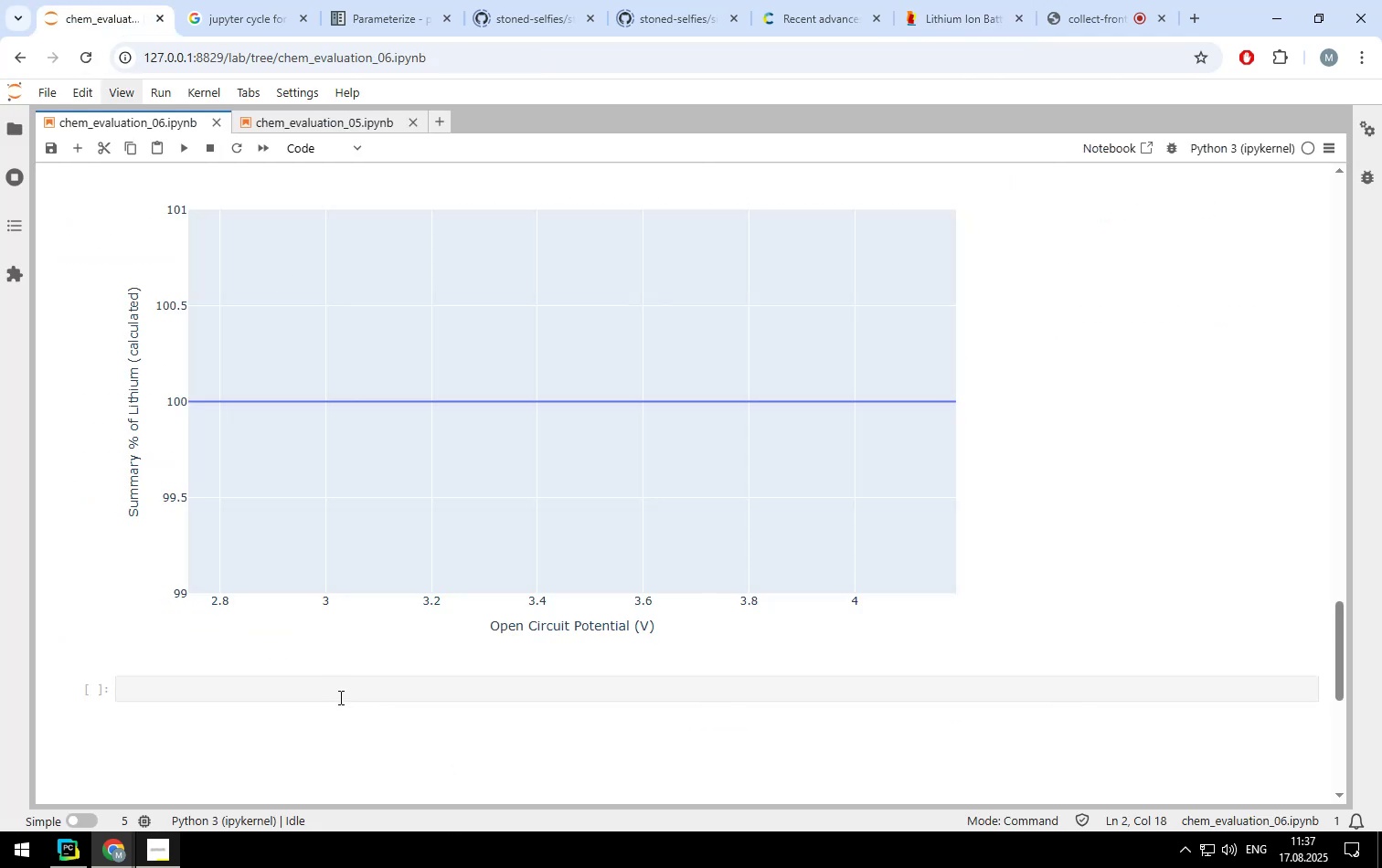 
left_click([339, 693])
 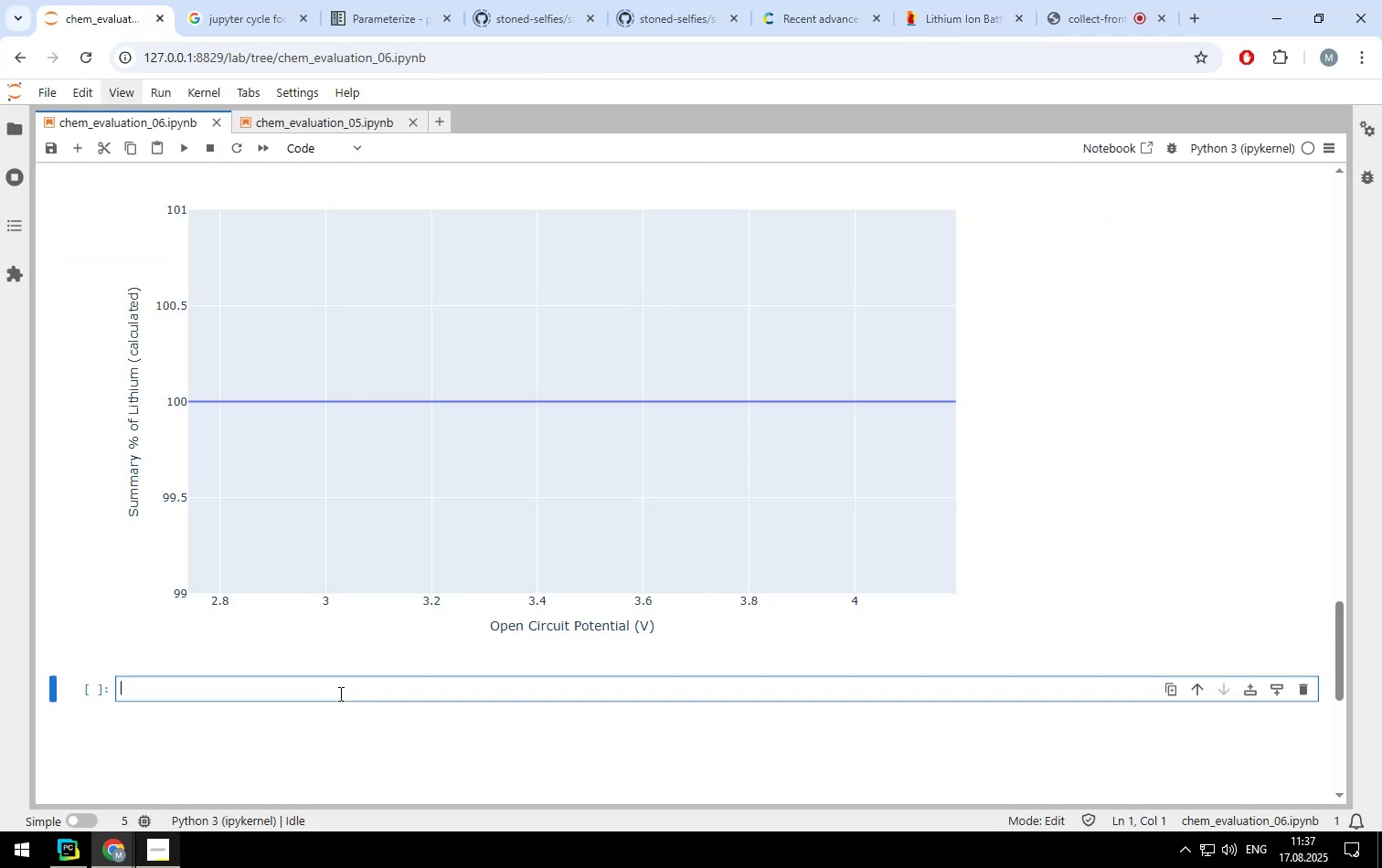 
key(Control+ControlLeft)
 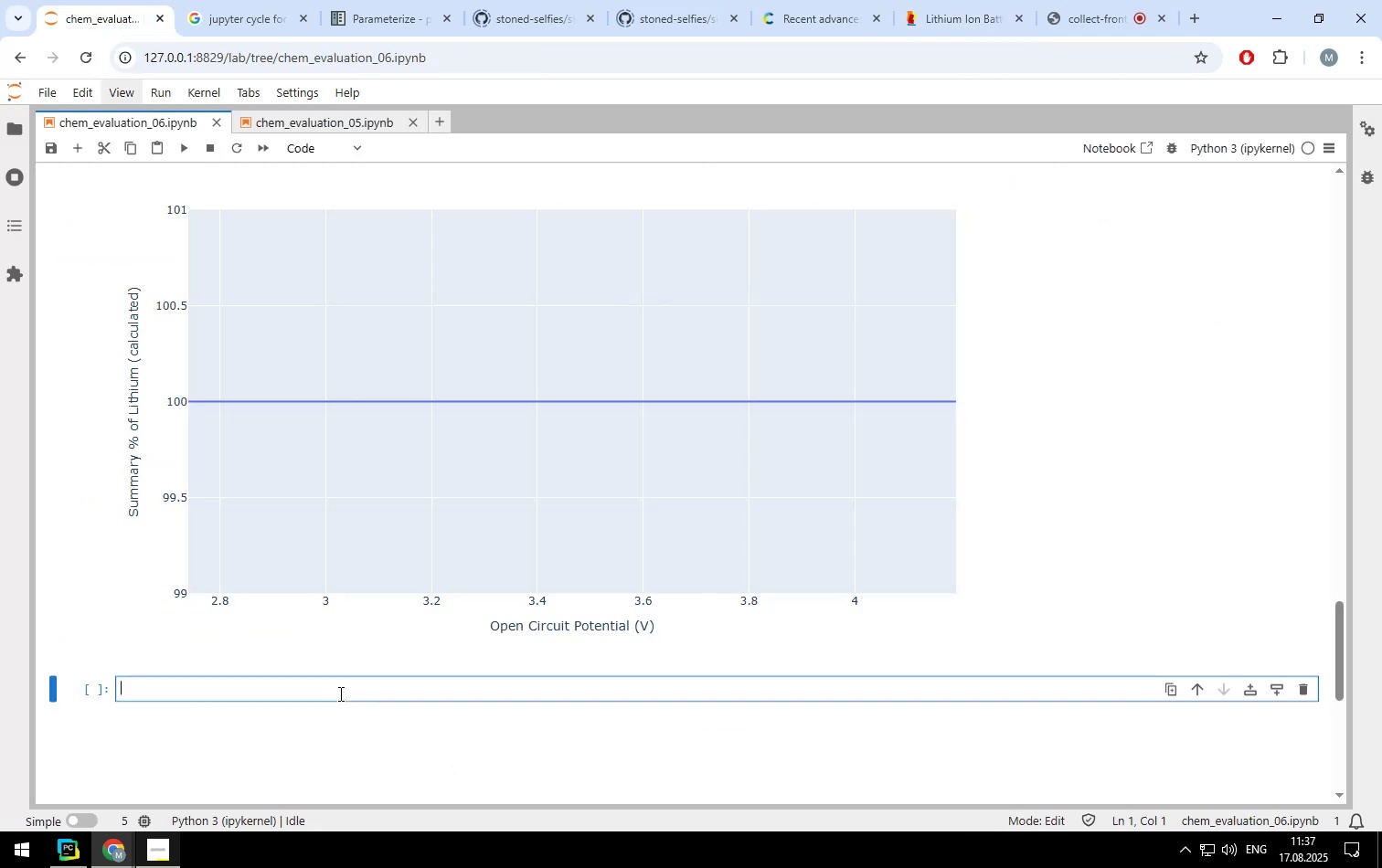 
key(Control+V)
 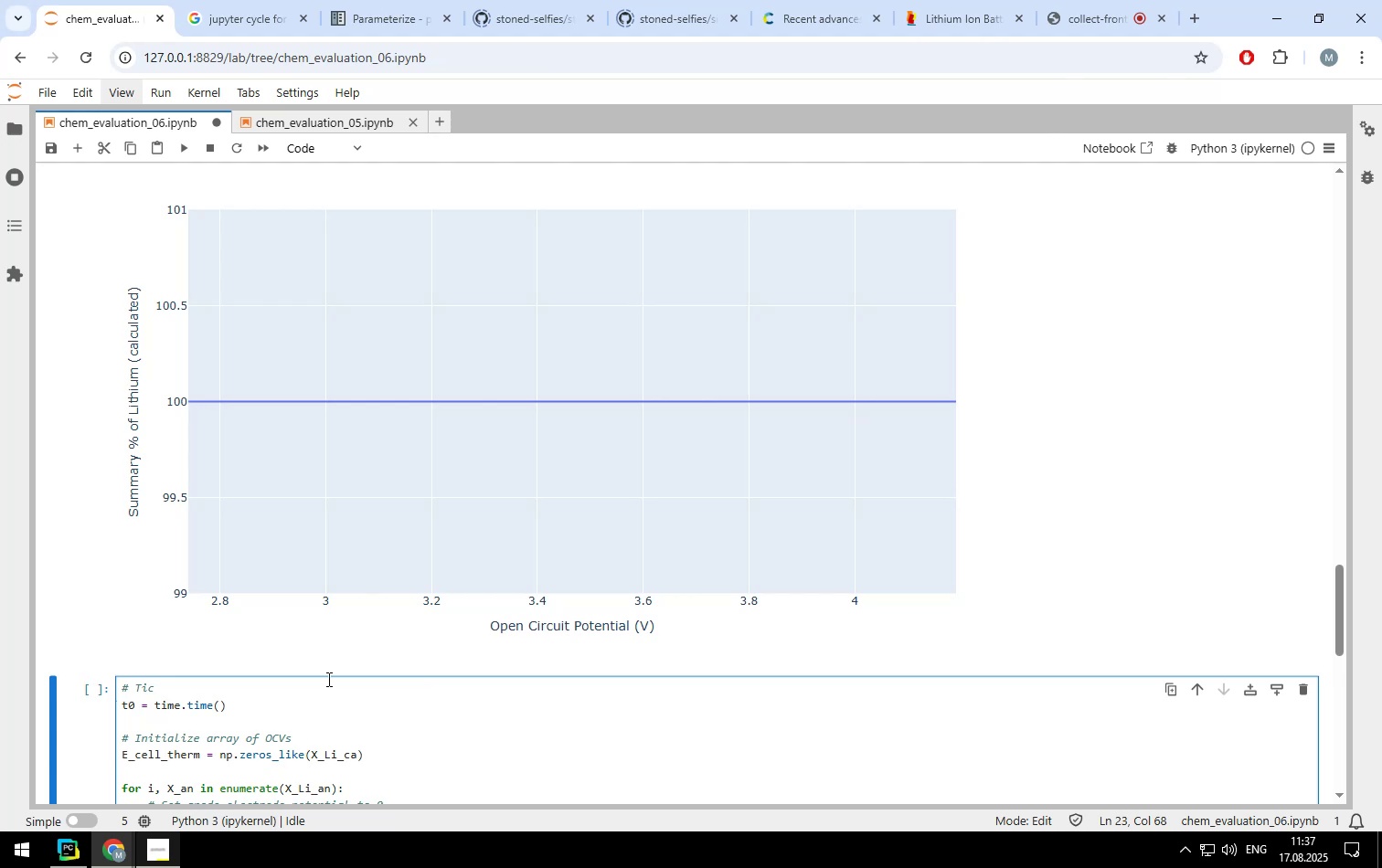 
scroll: coordinate [289, 623], scroll_direction: down, amount: 4.0
 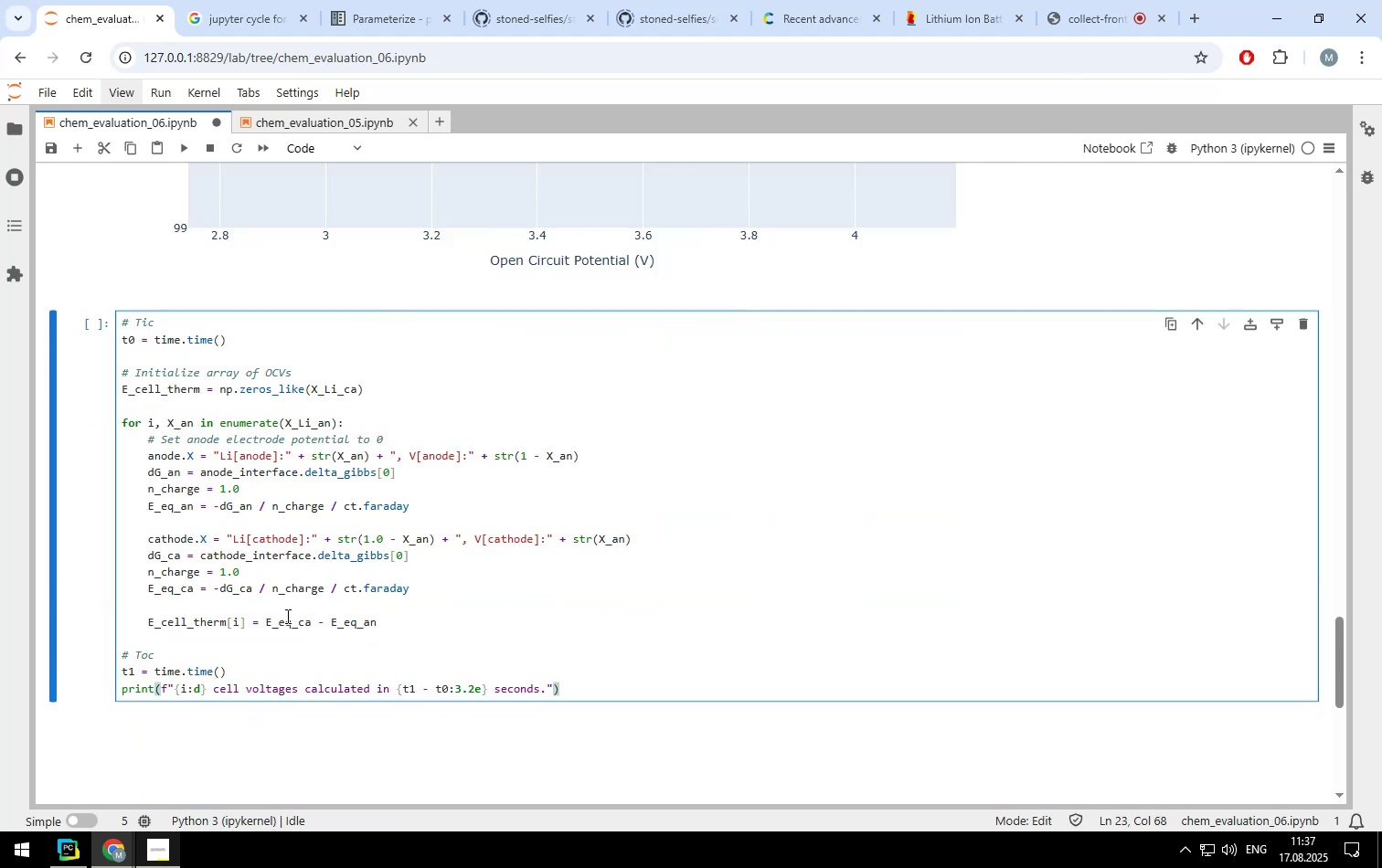 
key(Shift+Enter)
 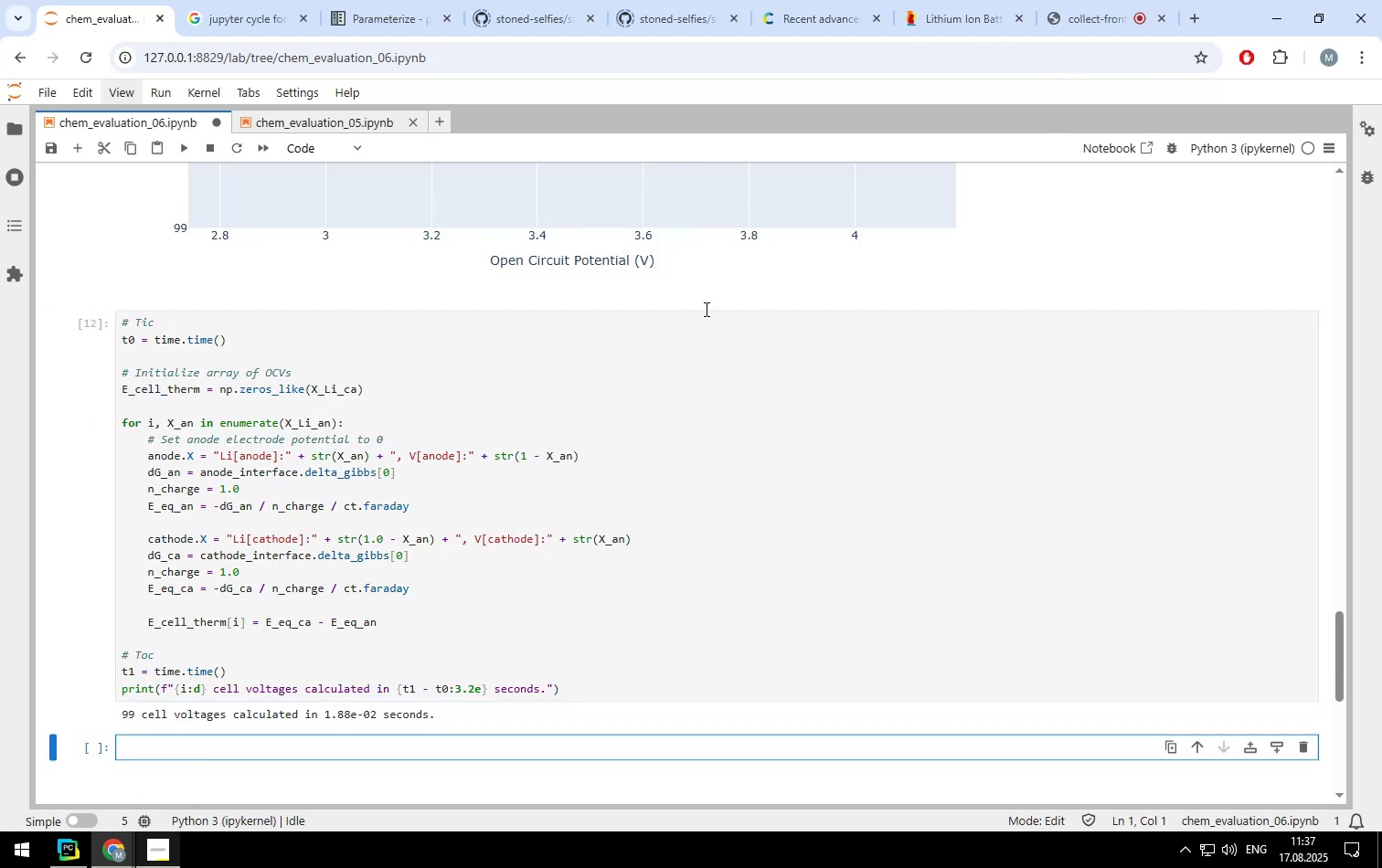 
left_click([980, 26])
 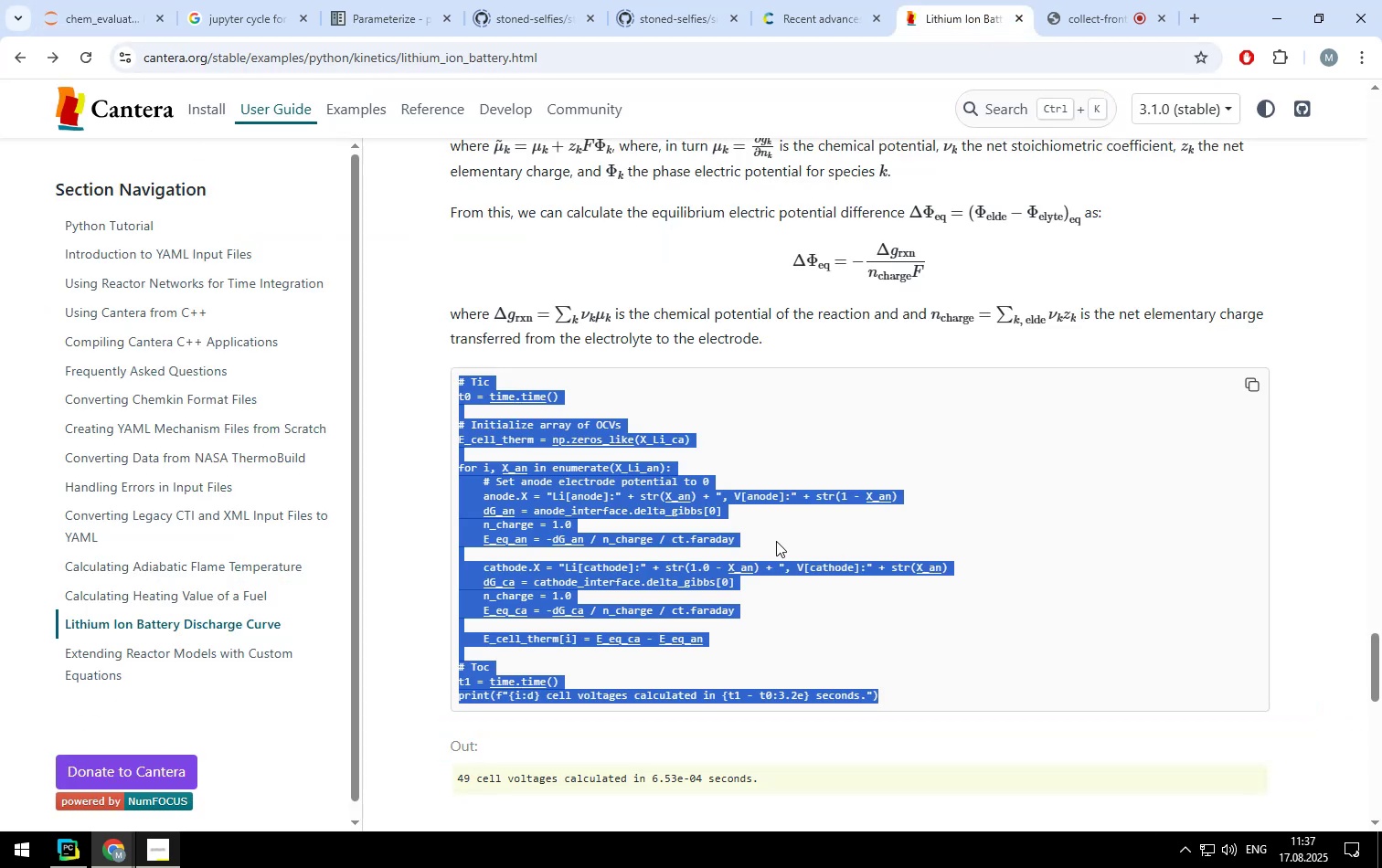 
scroll: coordinate [741, 497], scroll_direction: down, amount: 4.0
 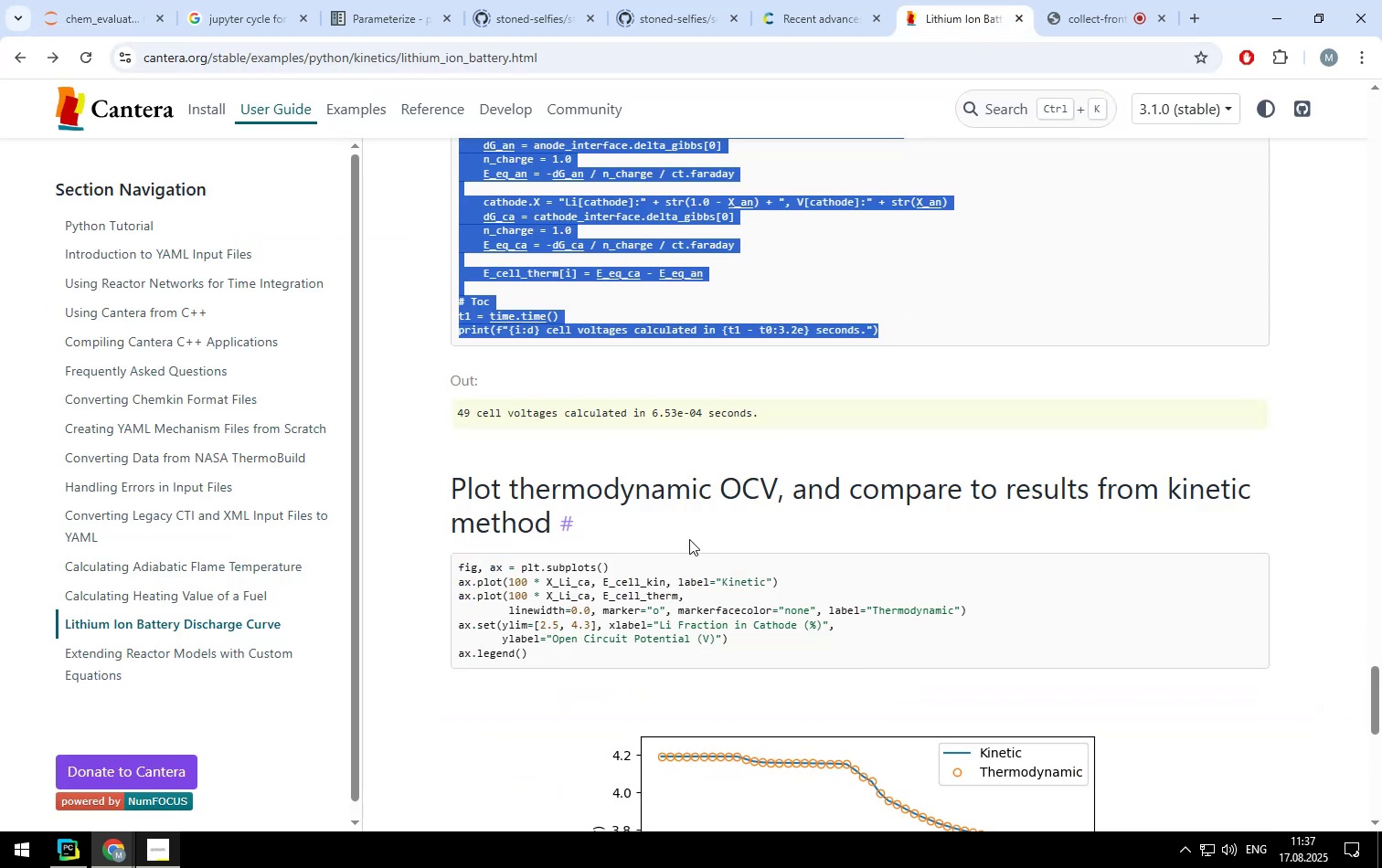 
left_click([689, 539])
 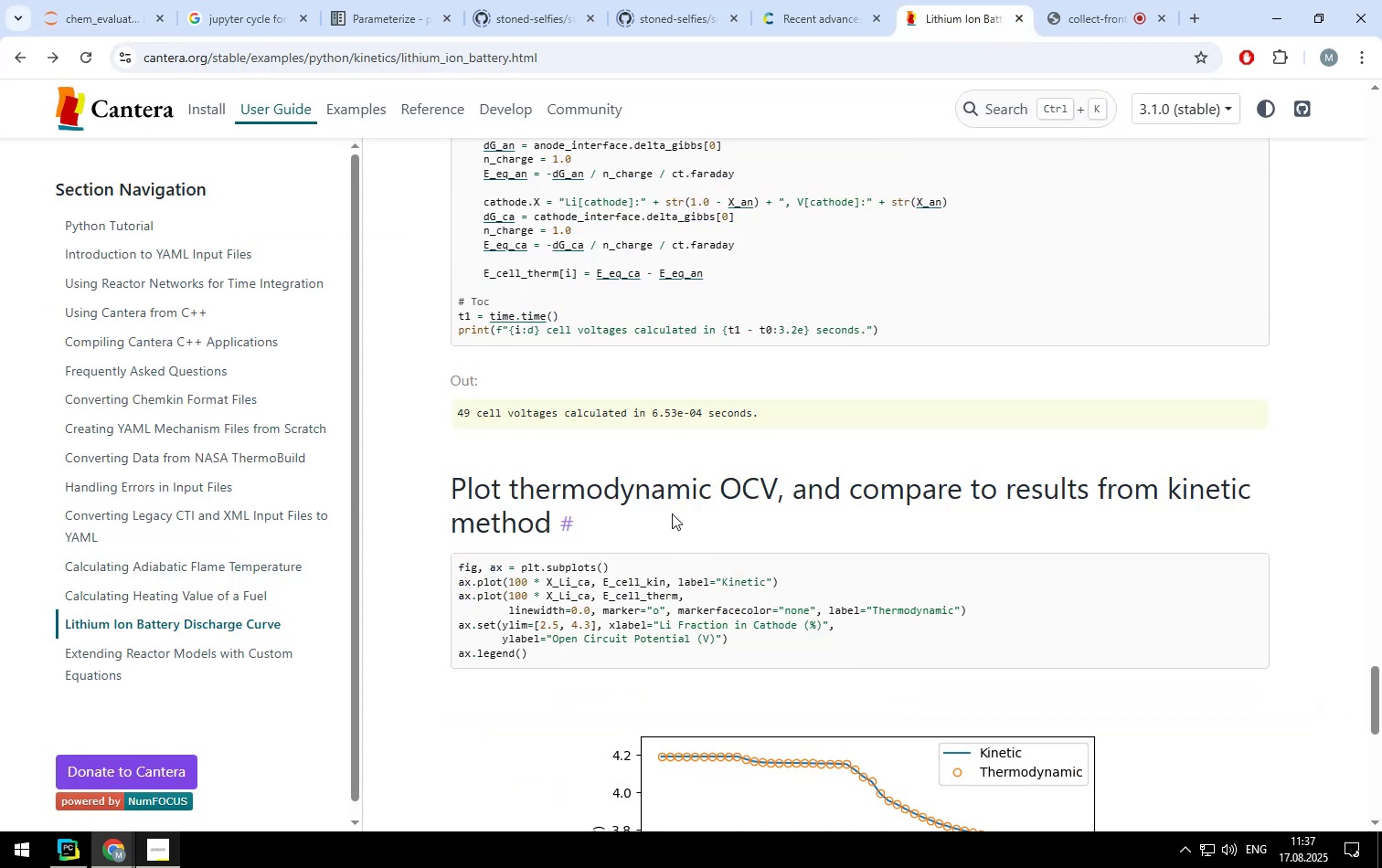 
scroll: coordinate [540, 468], scroll_direction: down, amount: 3.0
 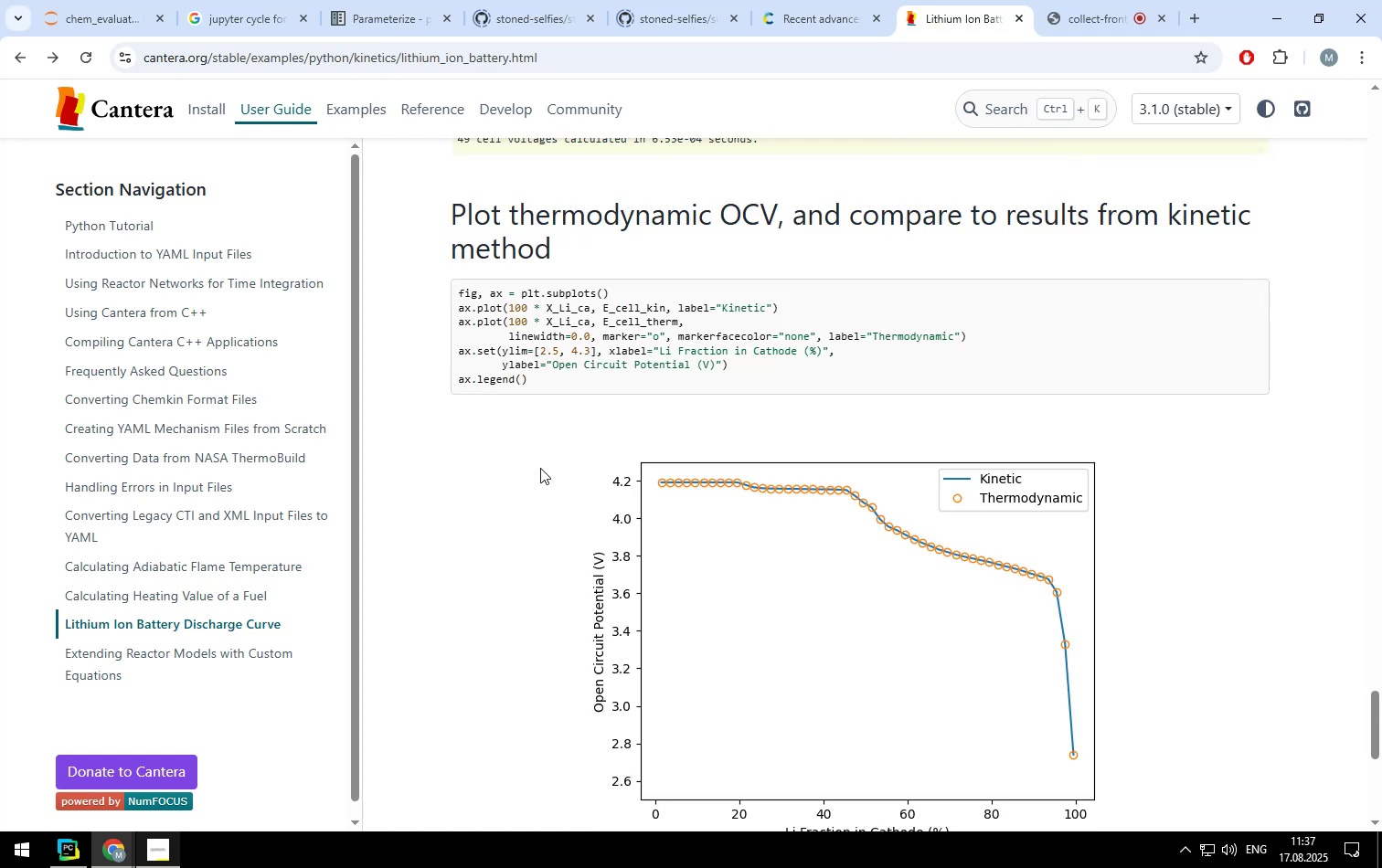 
left_click([89, 26])
 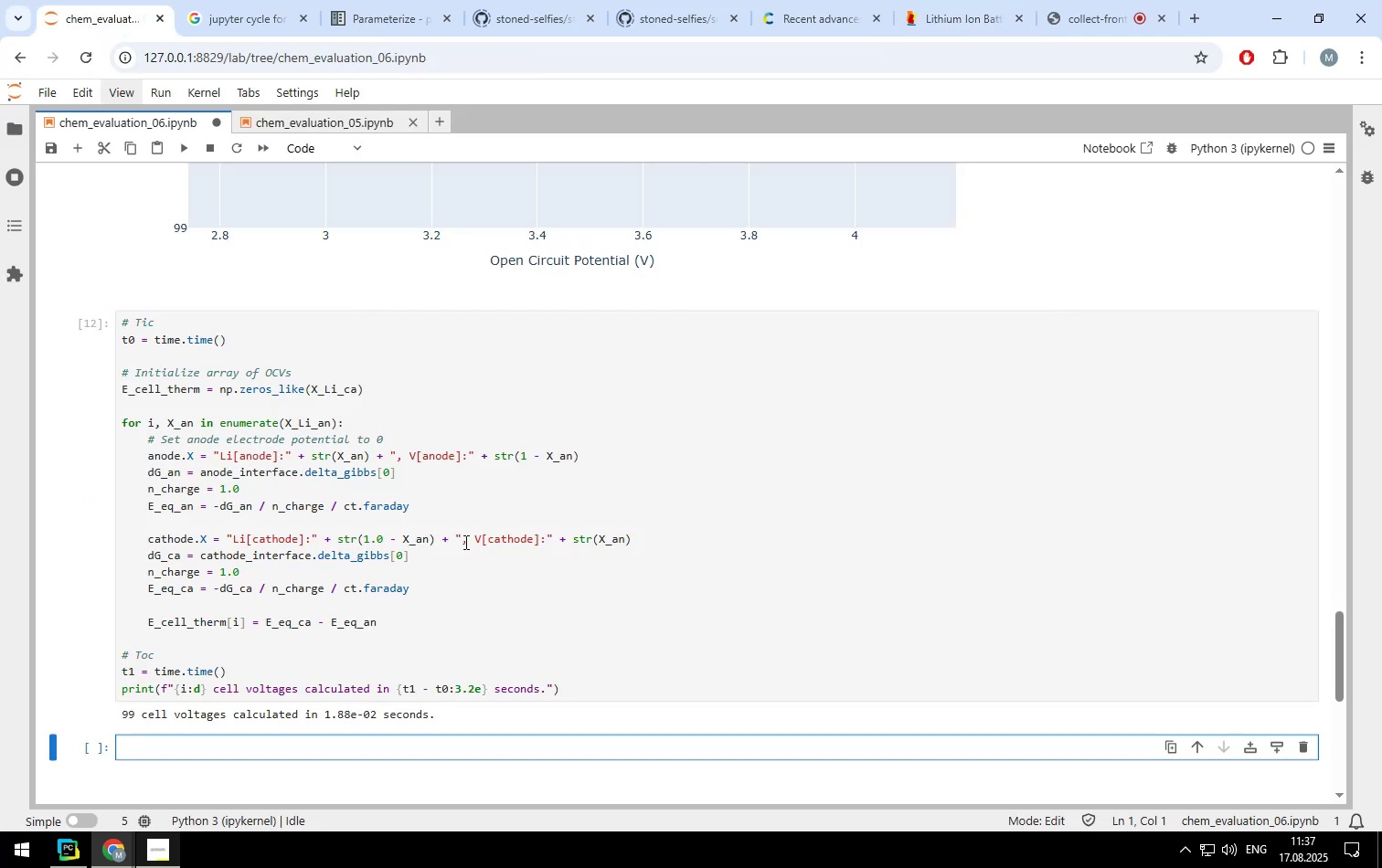 
scroll: coordinate [464, 542], scroll_direction: up, amount: 9.0
 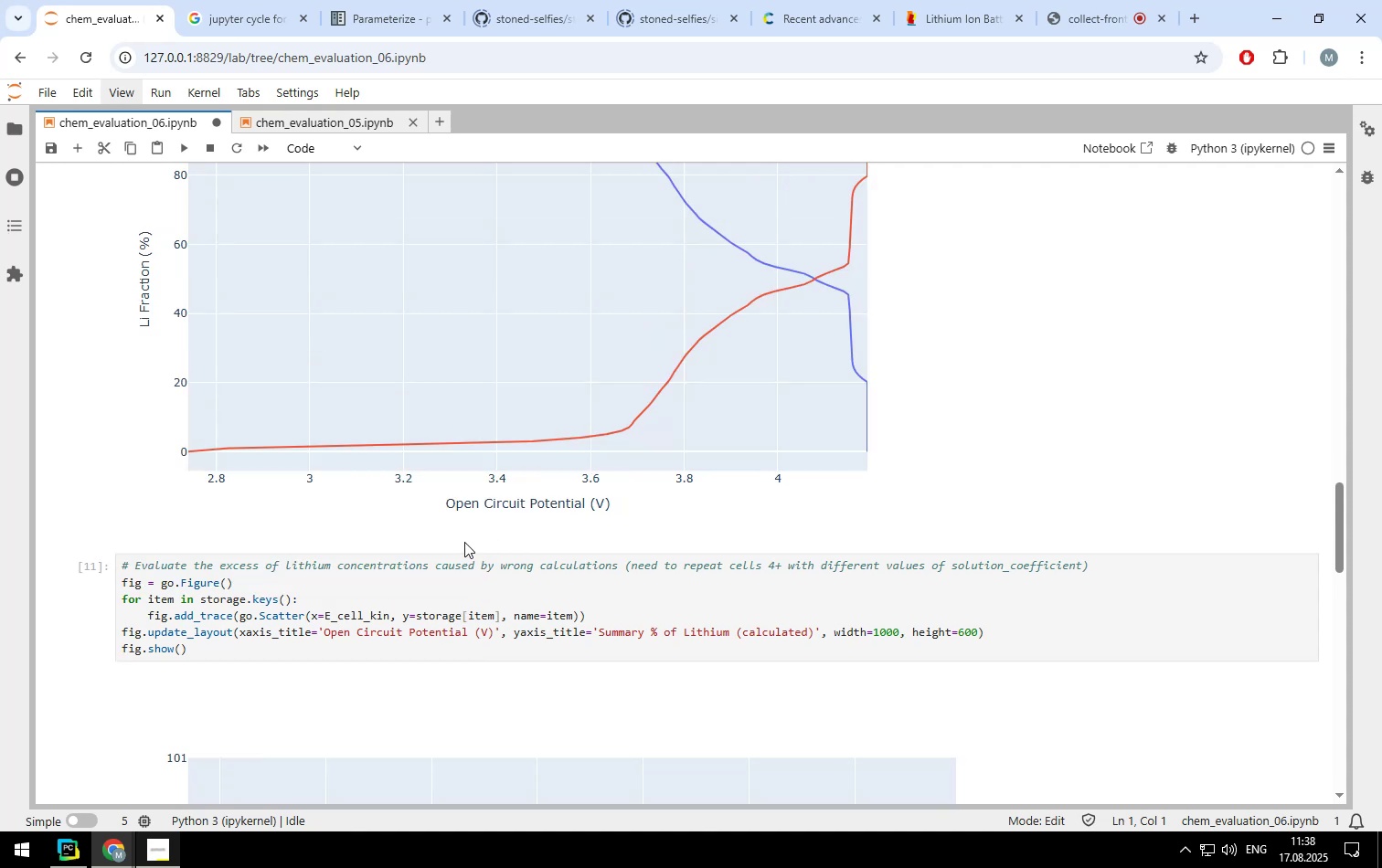 
scroll: coordinate [464, 542], scroll_direction: down, amount: 5.0
 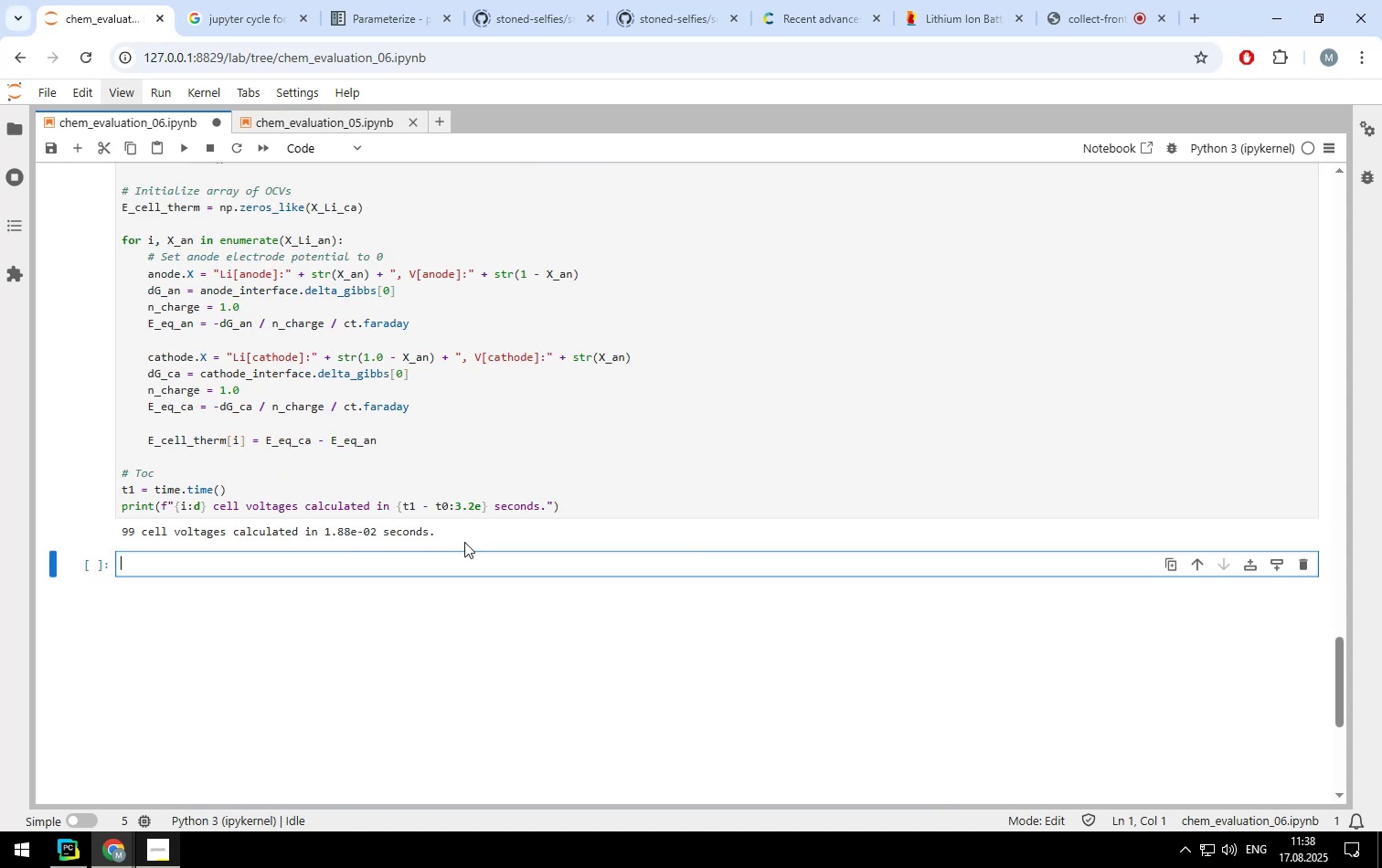 
scroll: coordinate [464, 542], scroll_direction: up, amount: 1.0
 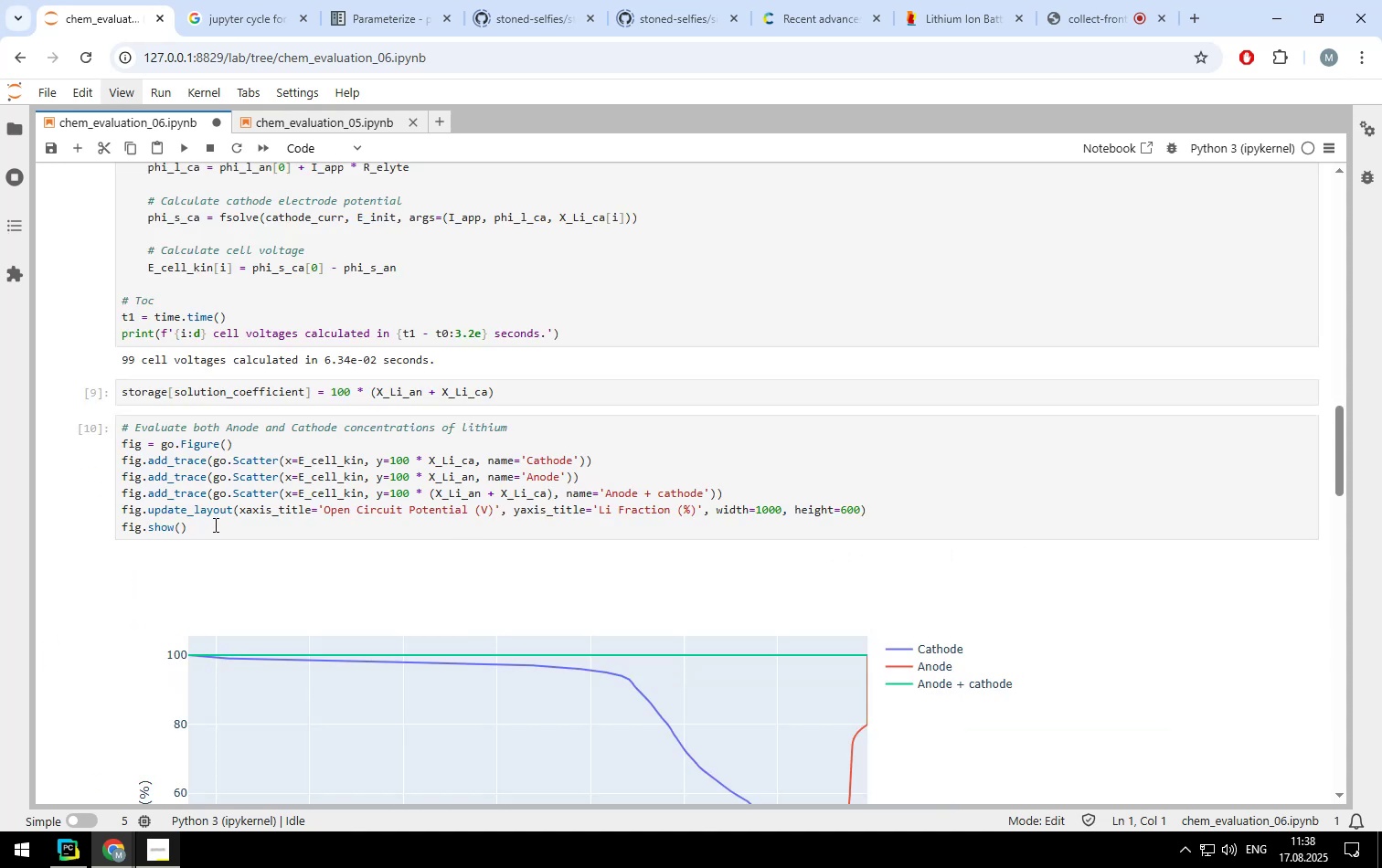 
left_click_drag(start_coordinate=[212, 534], to_coordinate=[27, 439])
 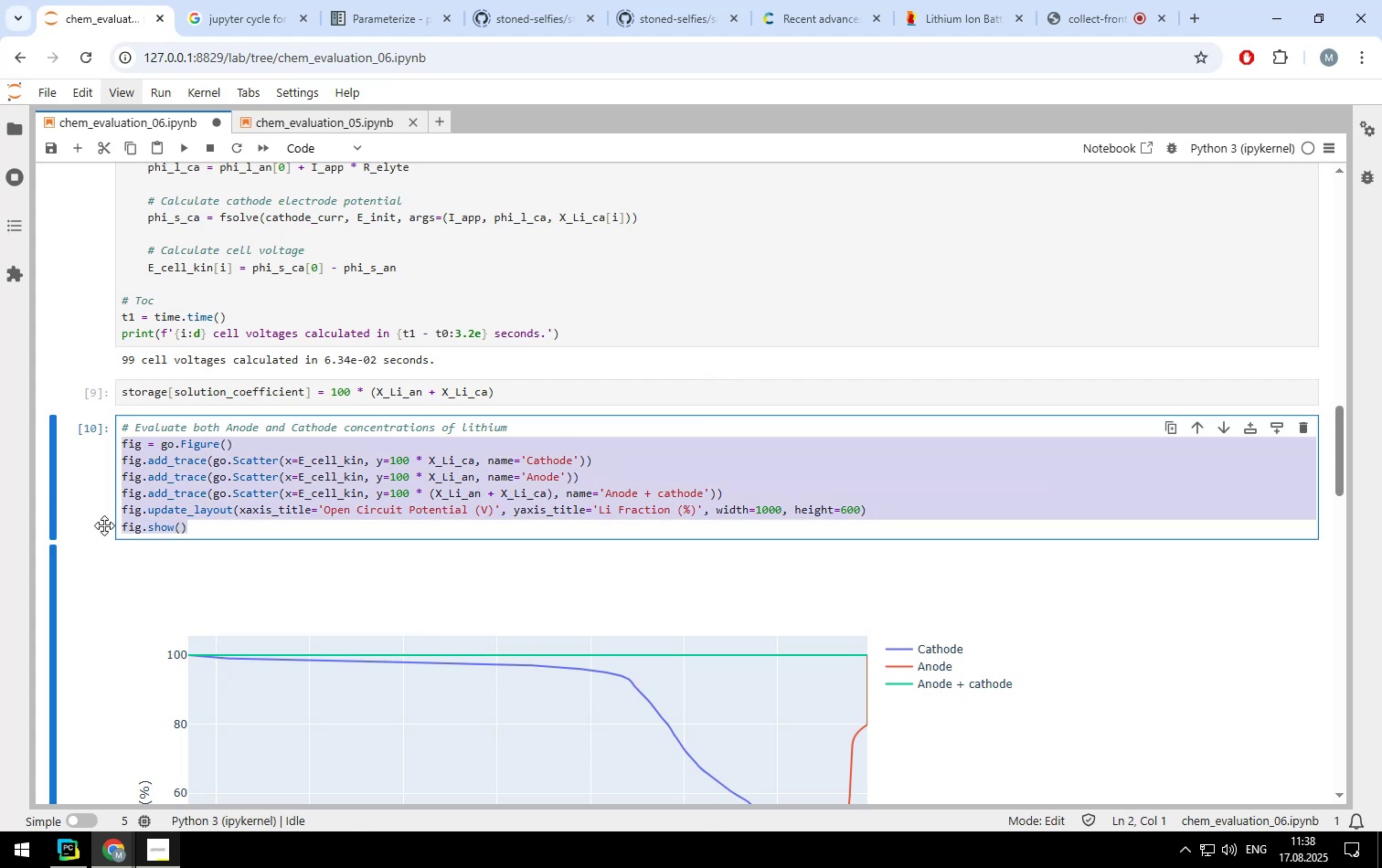 
key(Control+ControlLeft)
 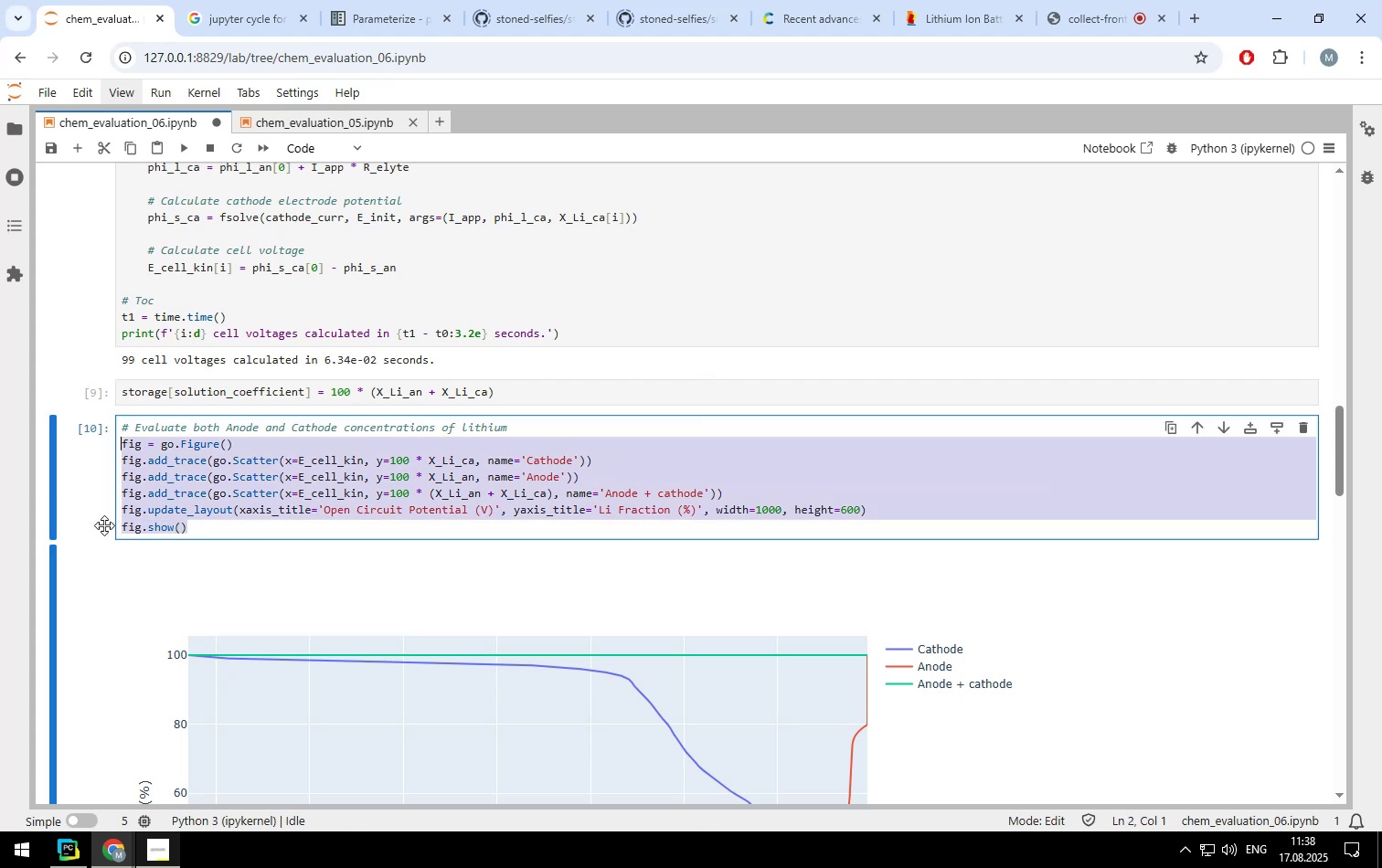 
key(Control+C)
 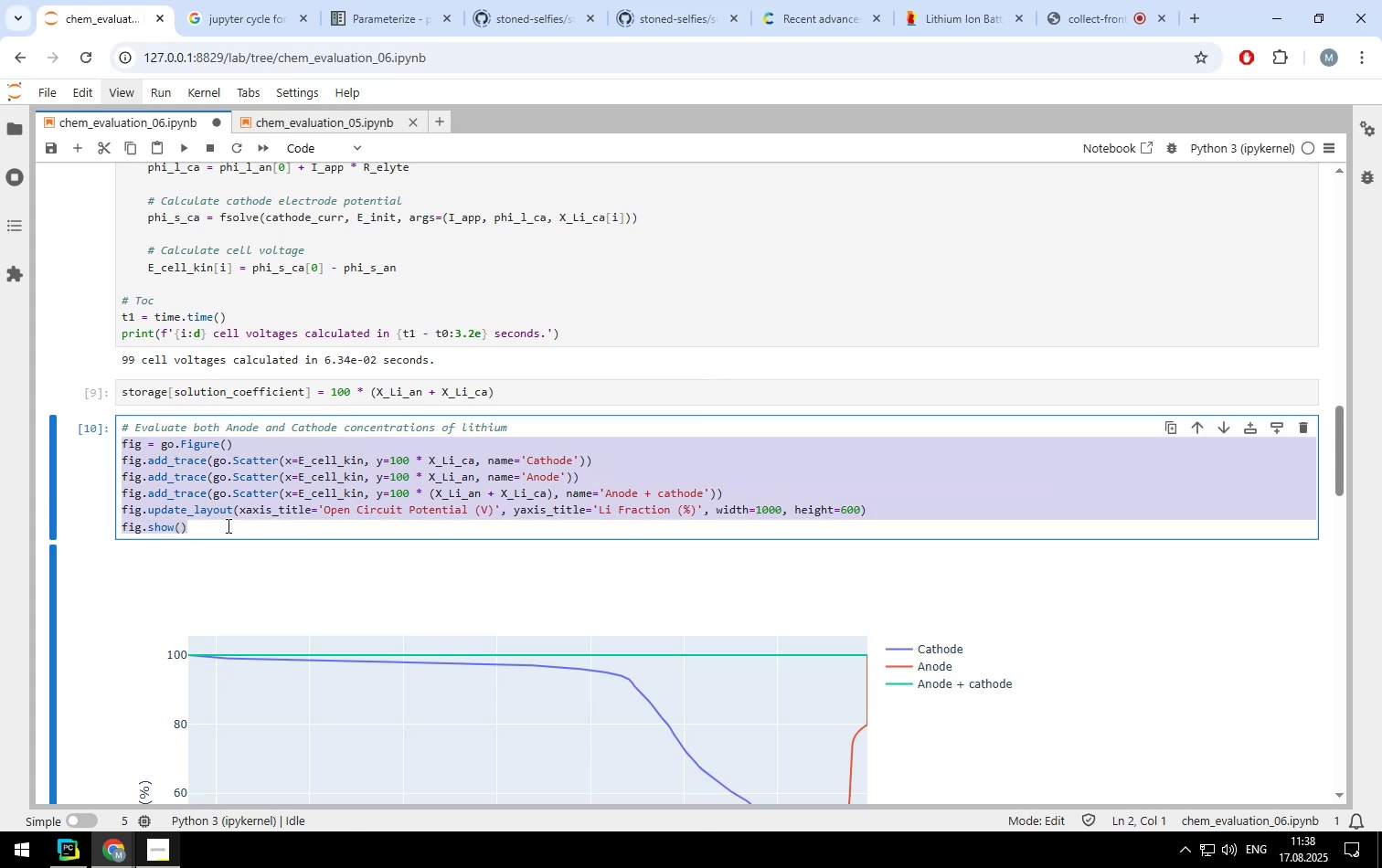 
scroll: coordinate [240, 637], scroll_direction: down, amount: 13.0
 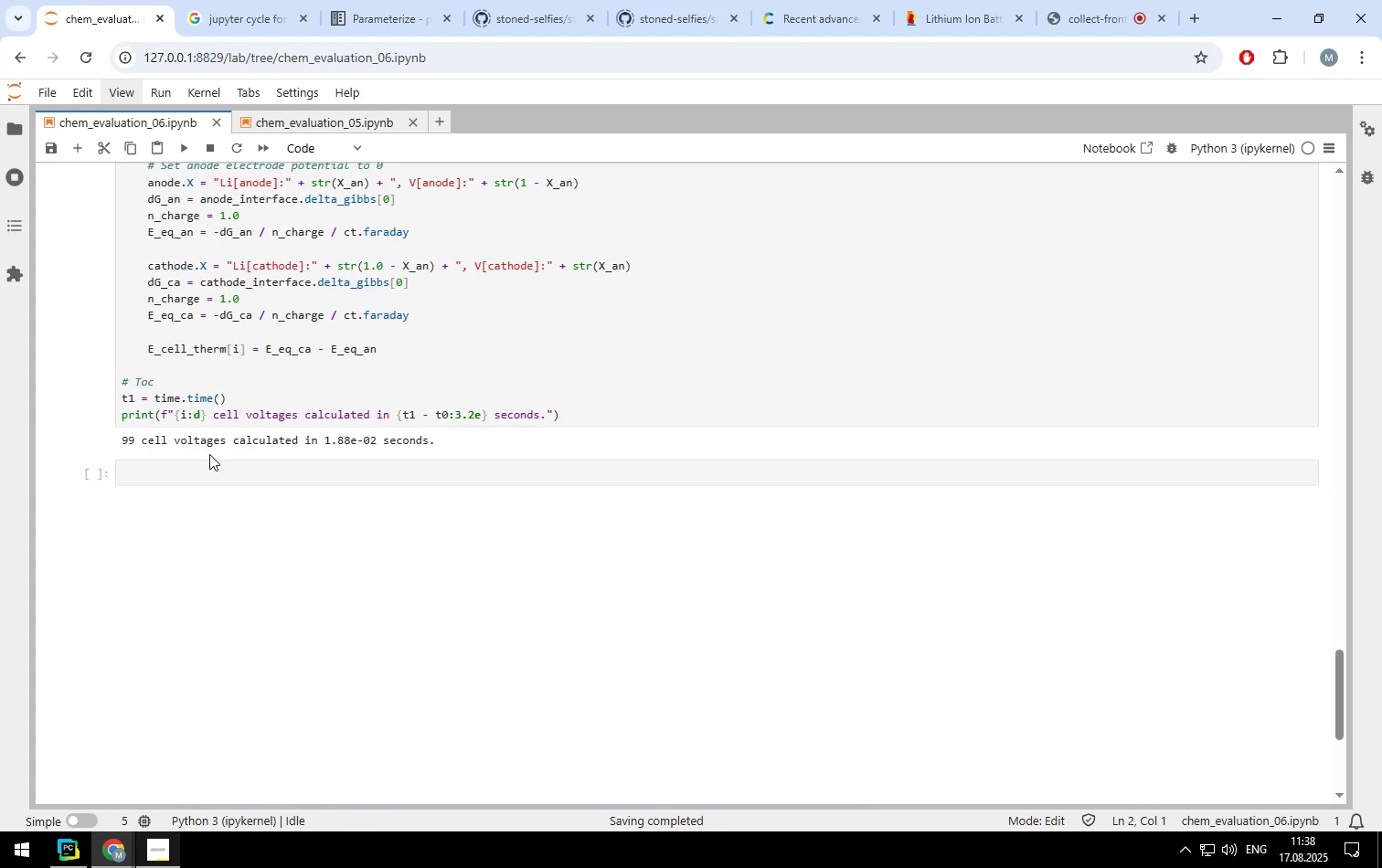 
left_click([209, 477])
 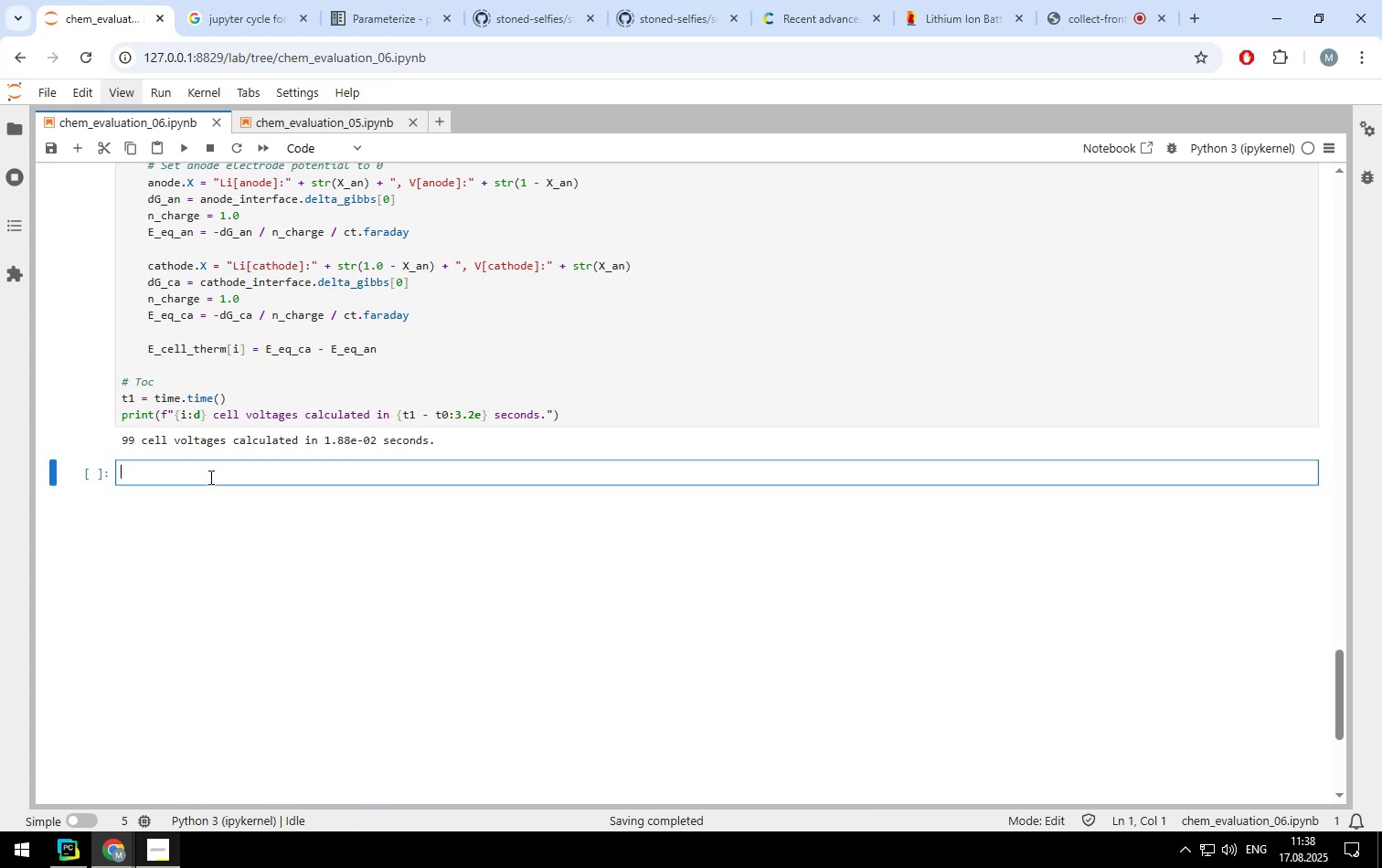 
type(# Compare thermodynamic and kinetical calculations)
 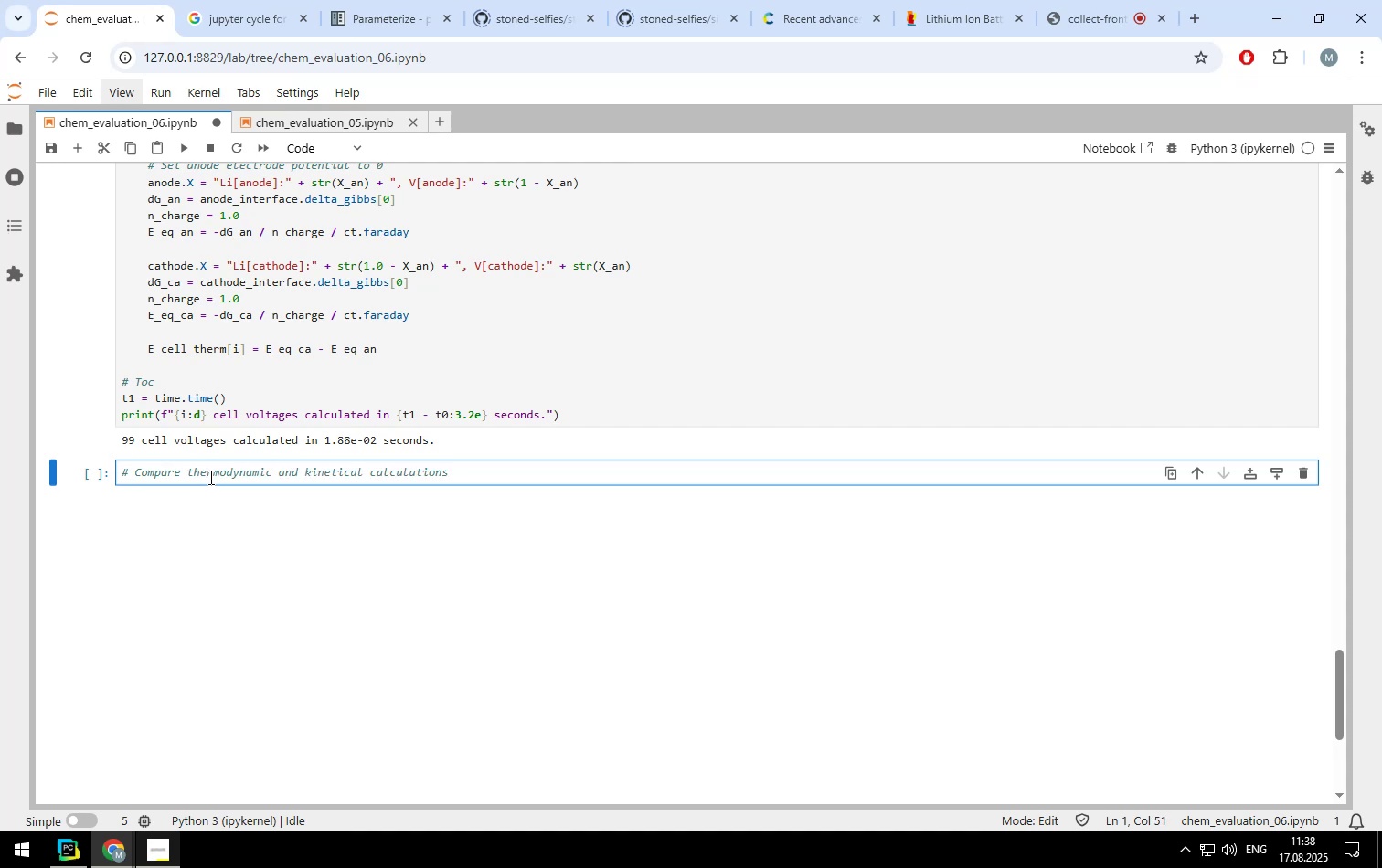 
key(Enter)
 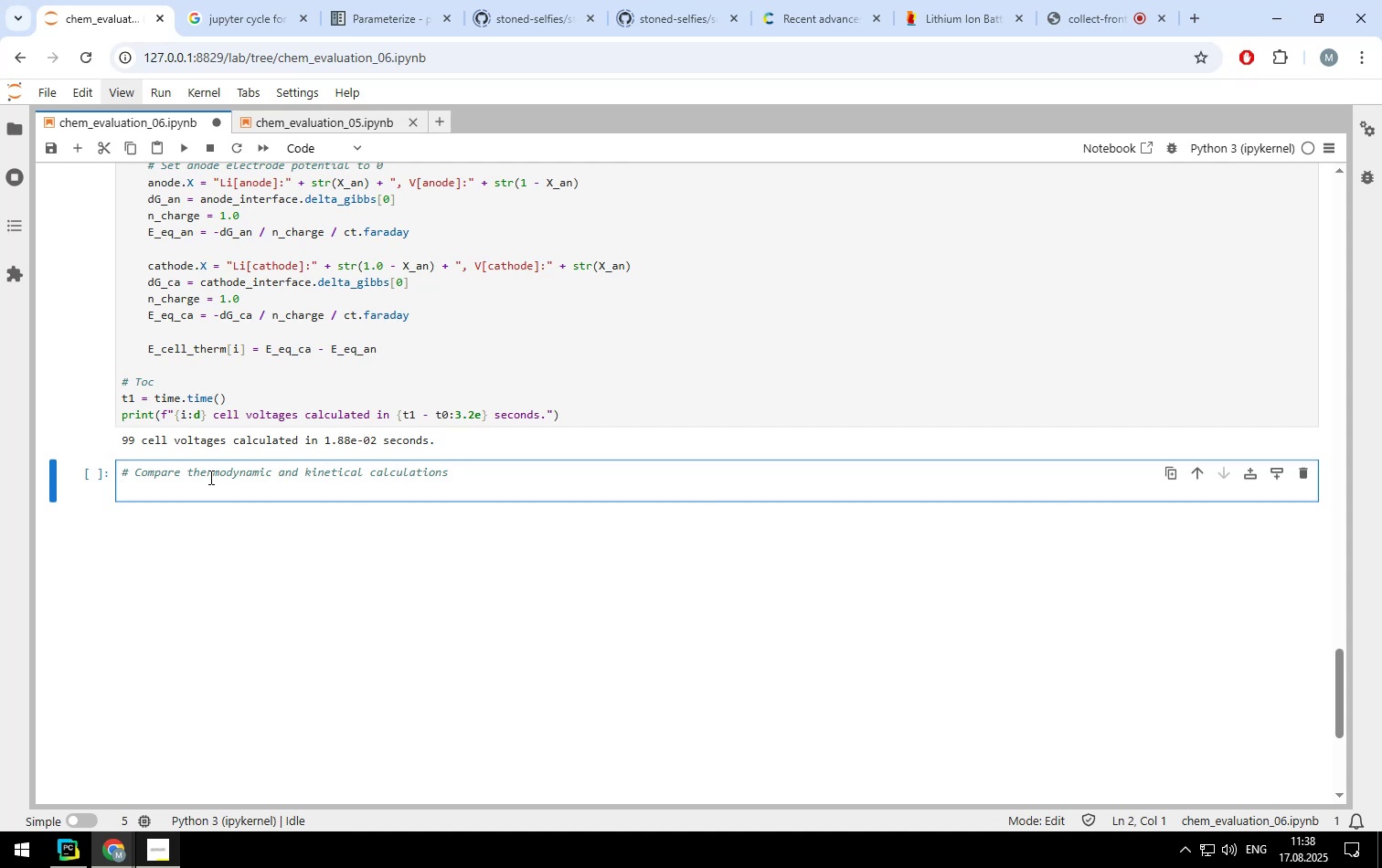 
key(Control+ControlLeft)
 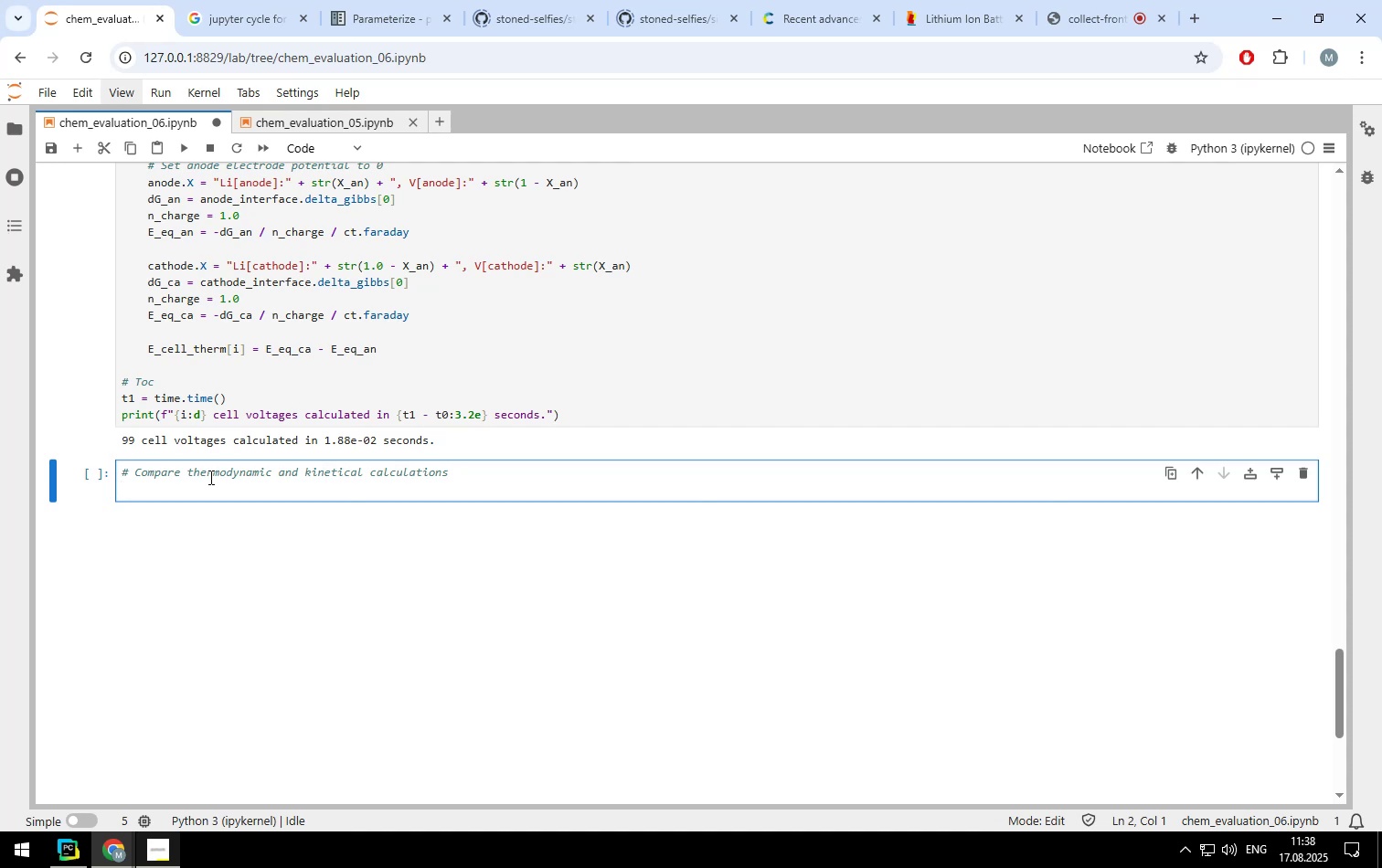 
key(Control+V)
 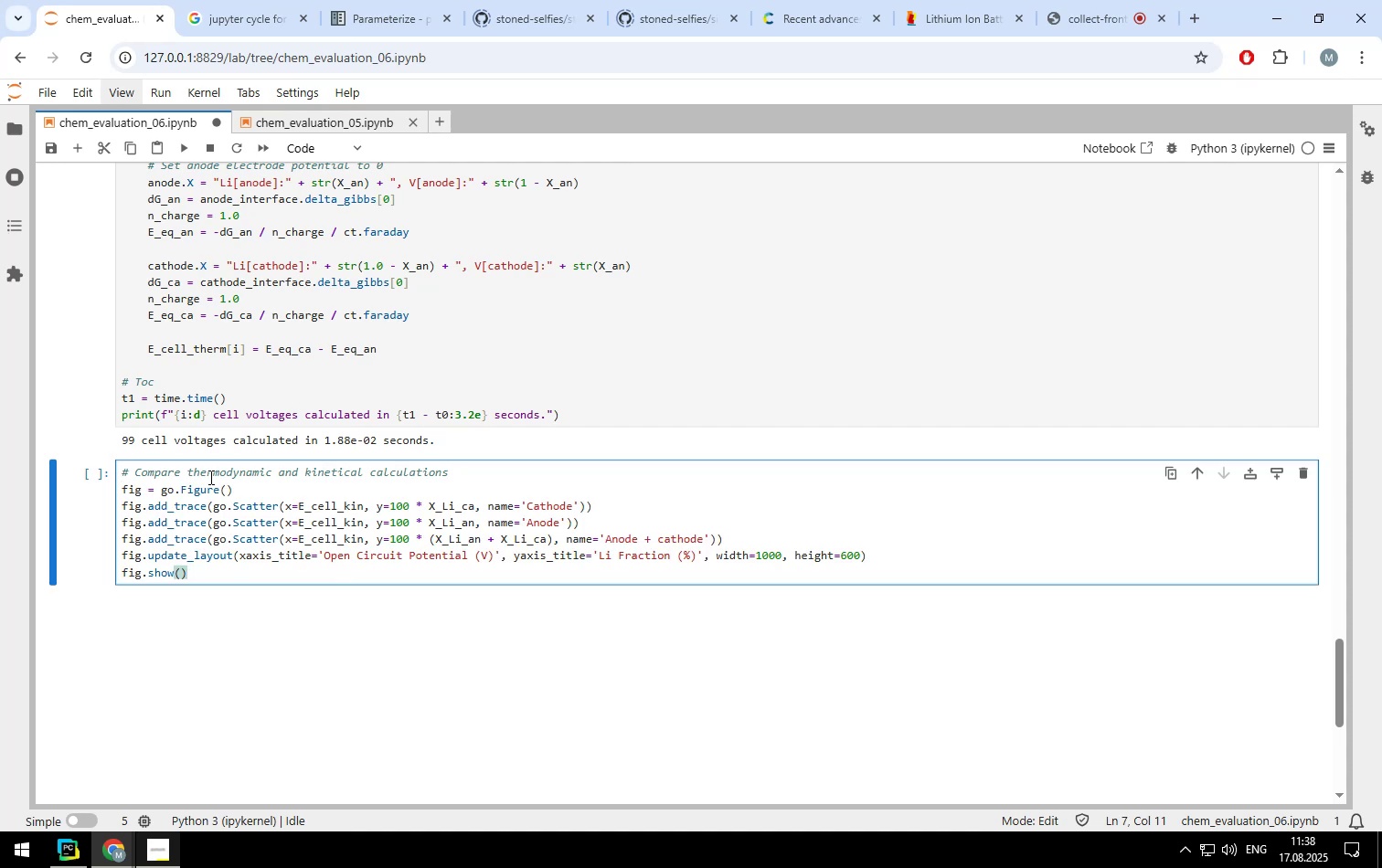 
key(ArrowUp)
 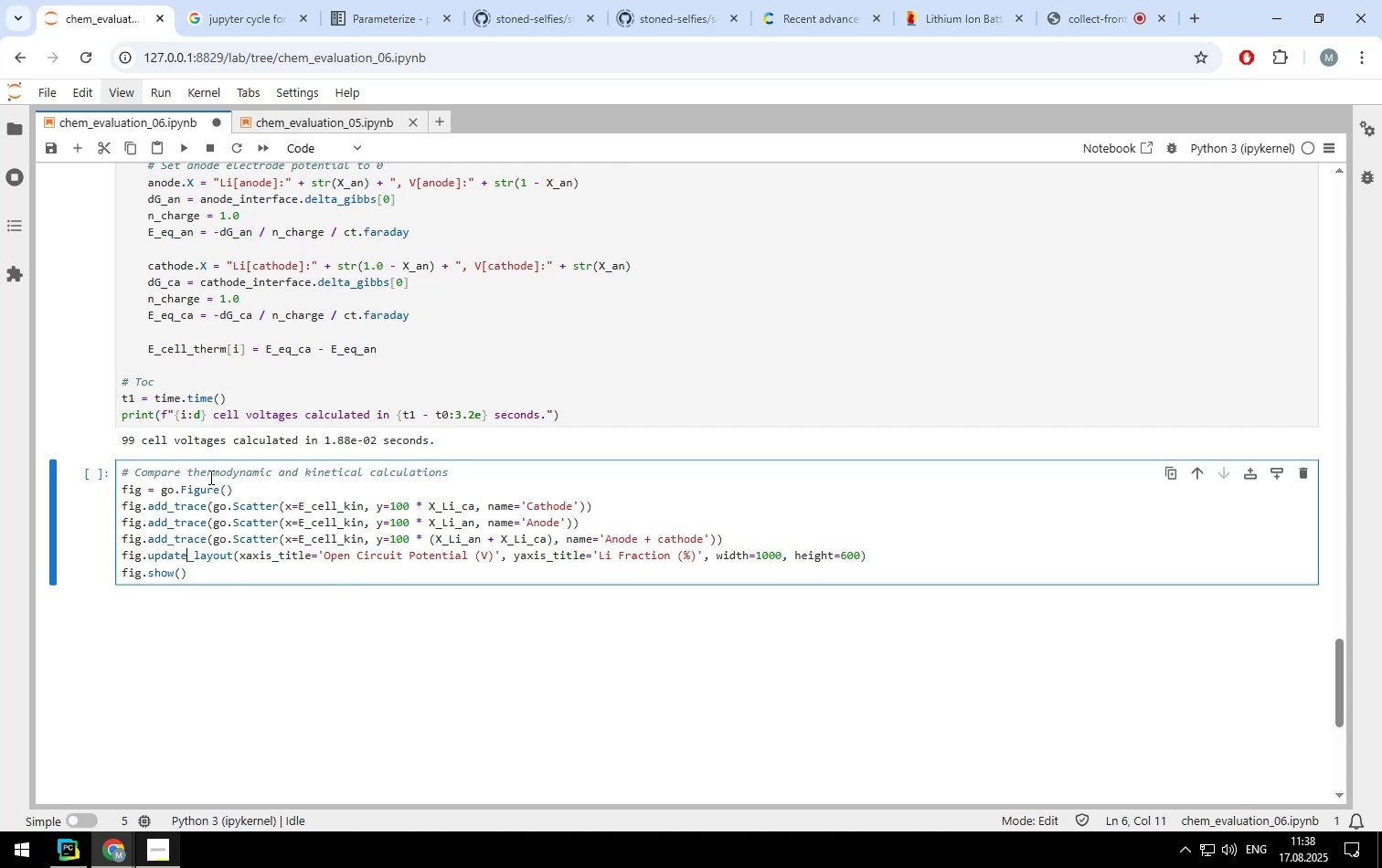 
key(ArrowUp)
 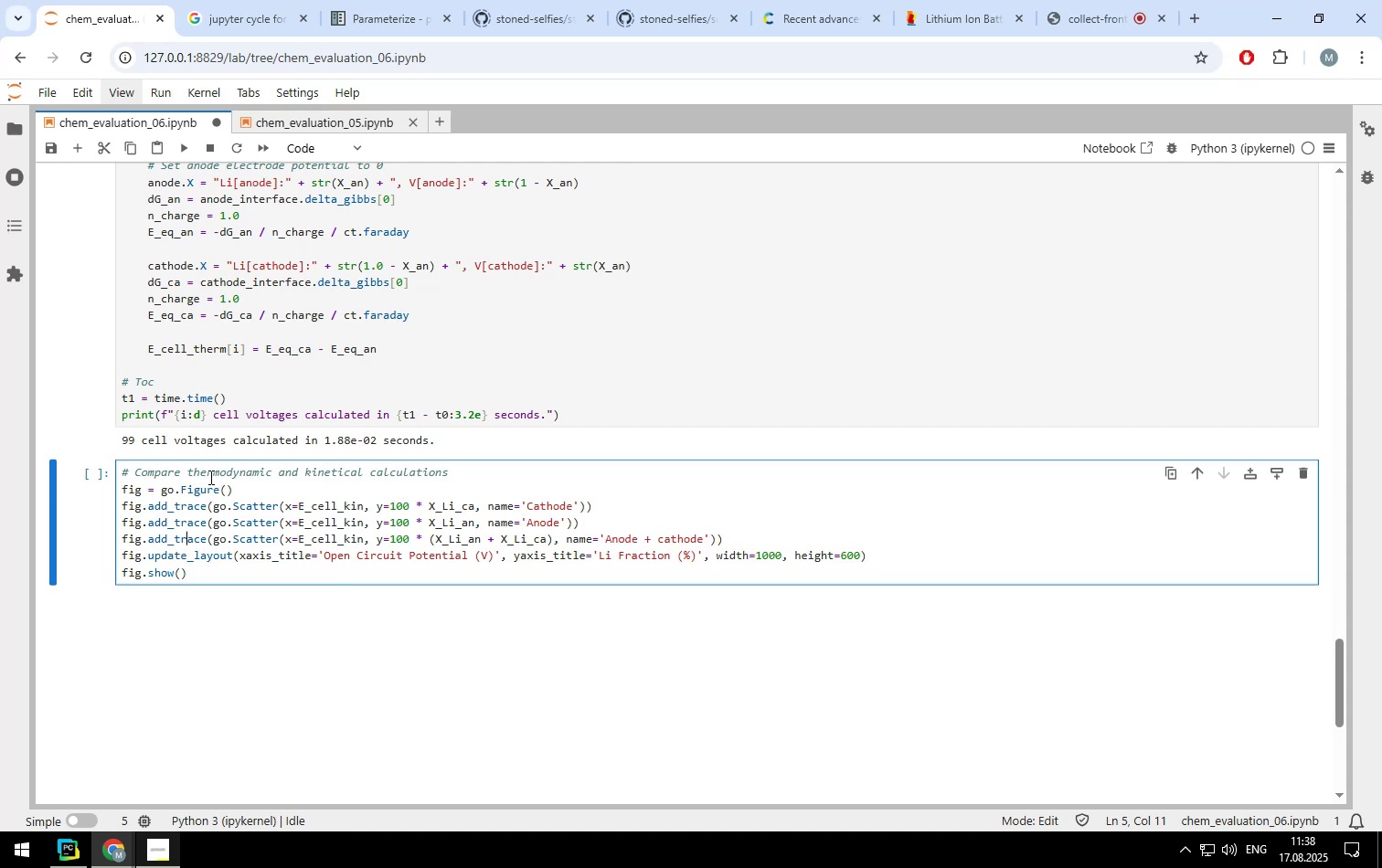 
key(ArrowUp)
 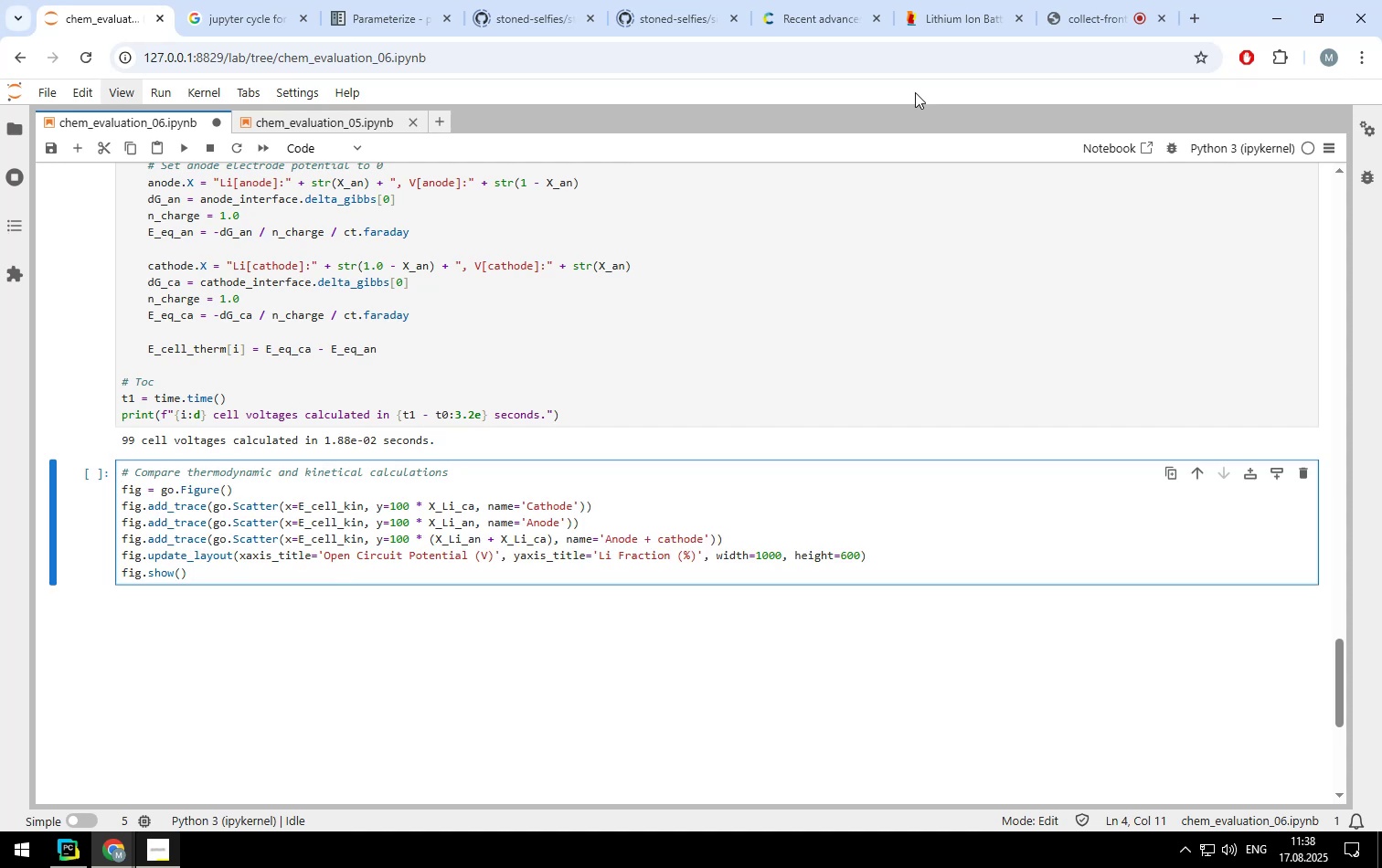 
left_click([931, 12])
 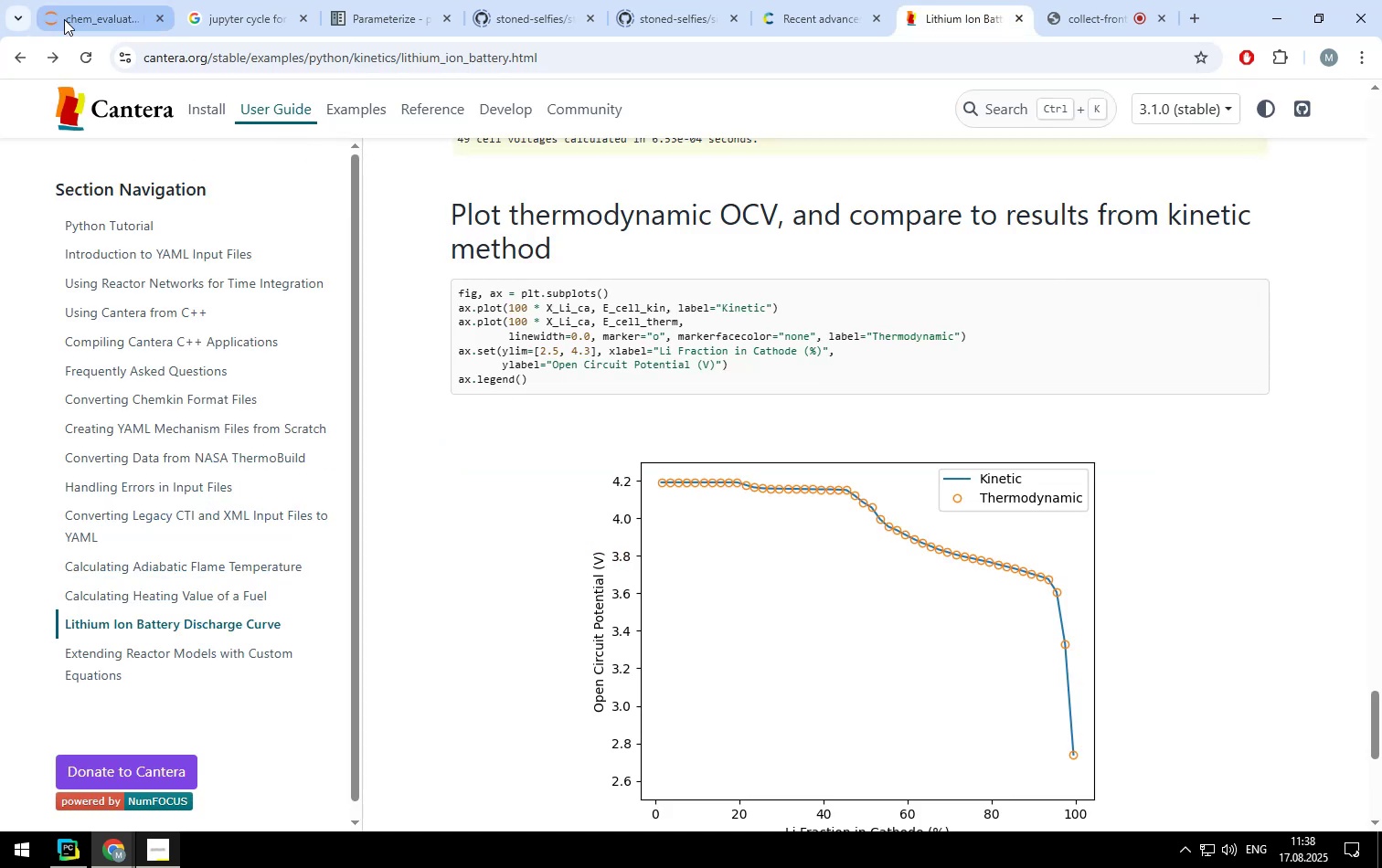 
left_click([69, 15])
 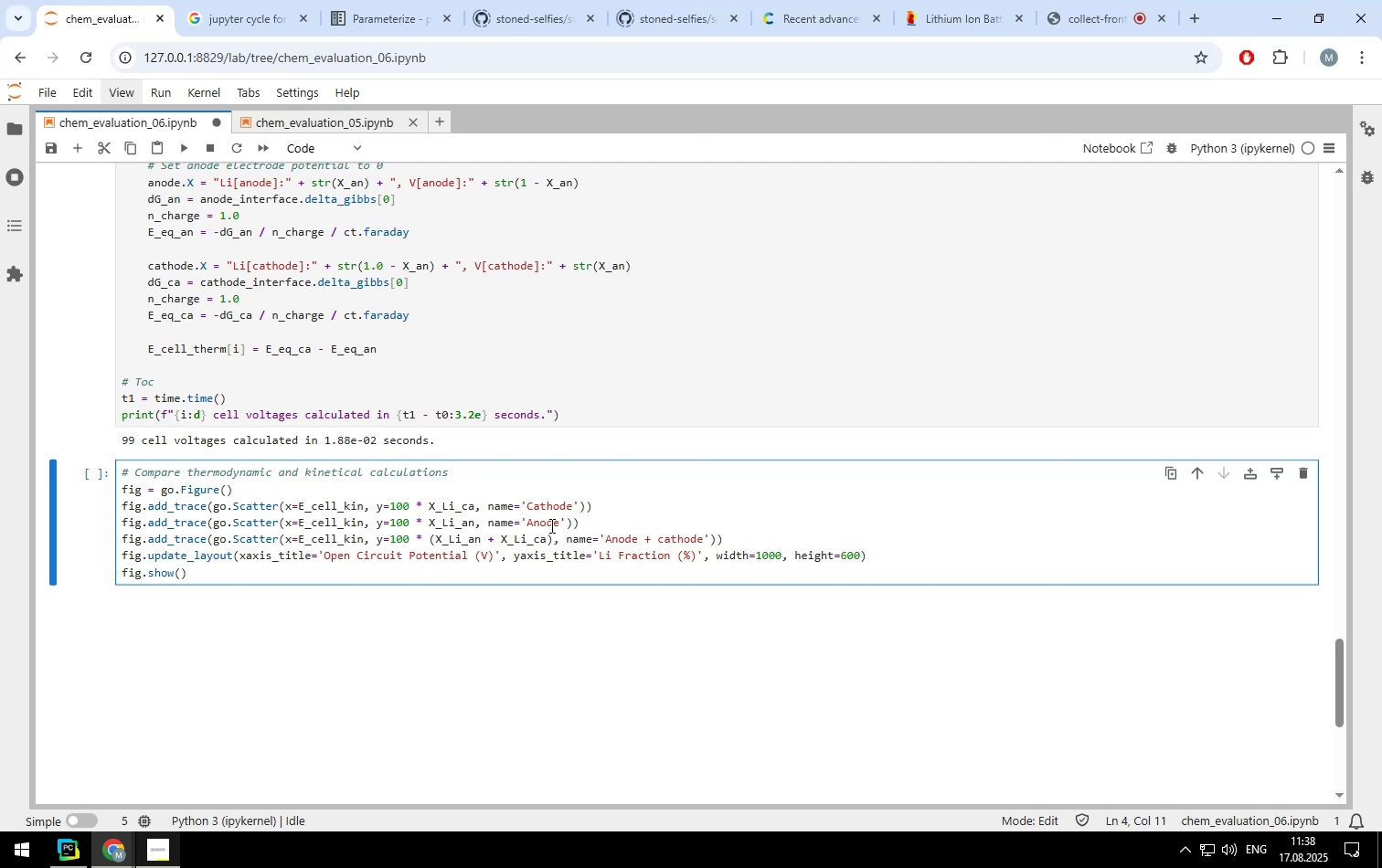 
left_click_drag(start_coordinate=[576, 522], to_coordinate=[112, 517])
 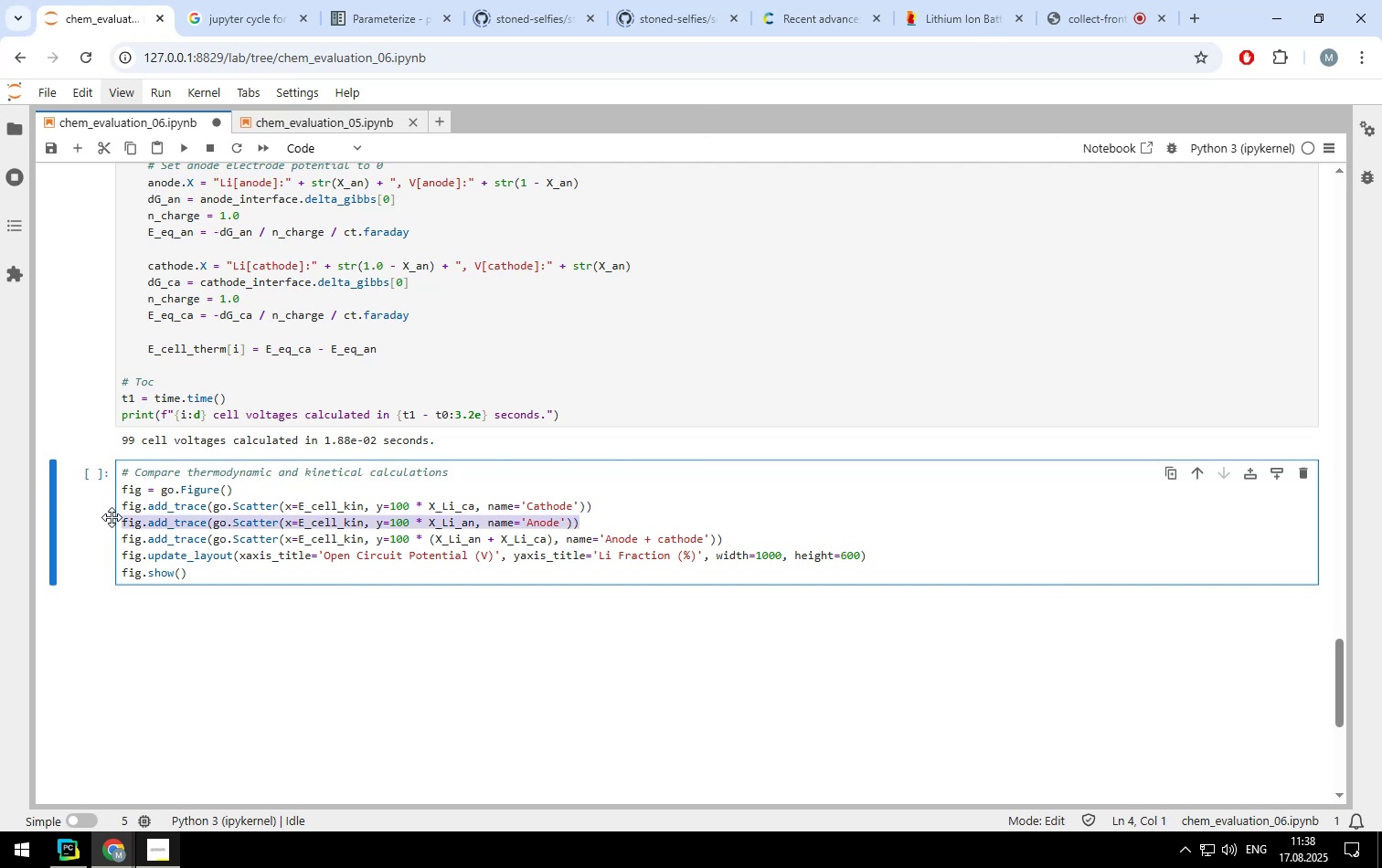 
key(Backspace)
 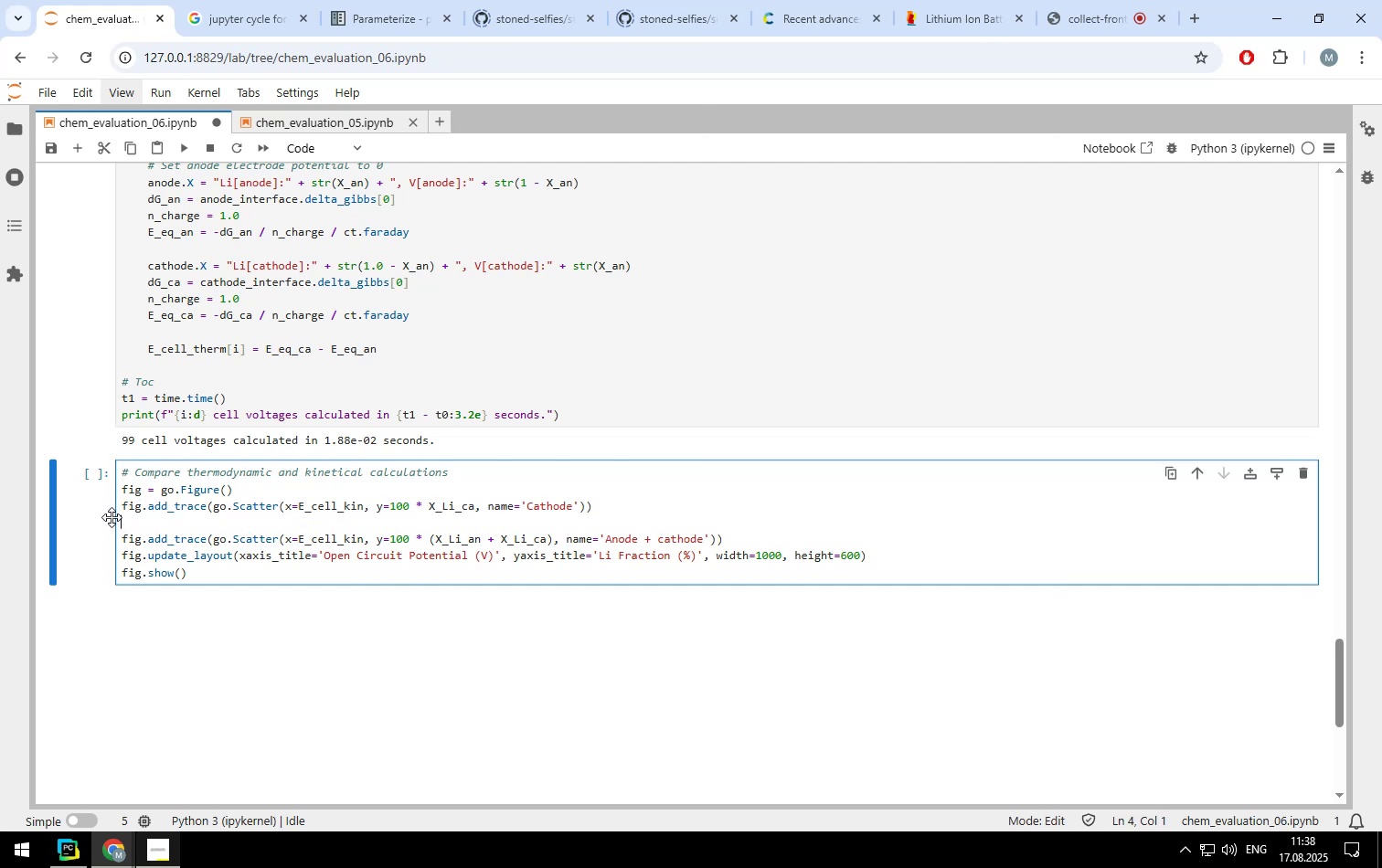 
key(Backspace)
 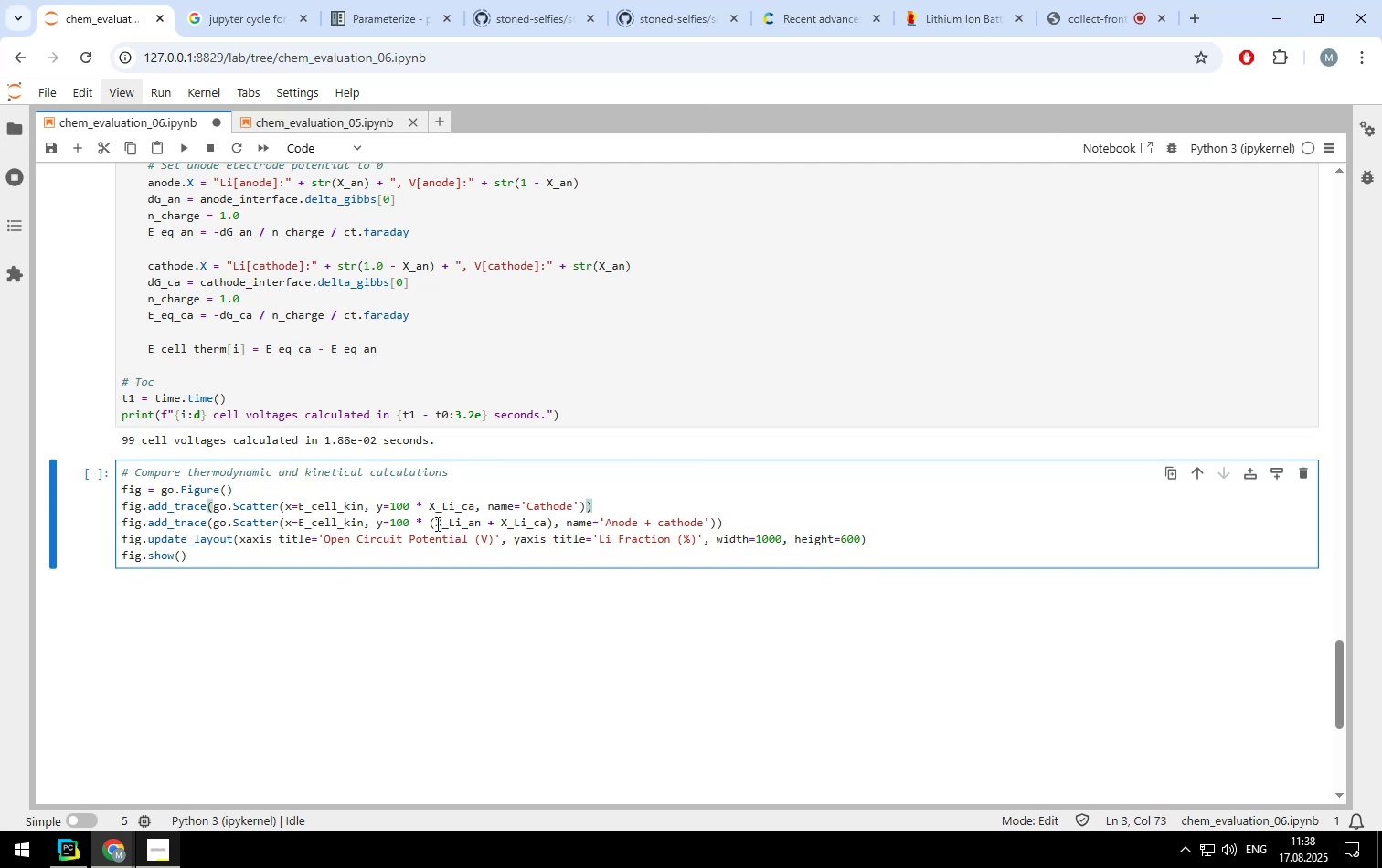 
wait(9.48)
 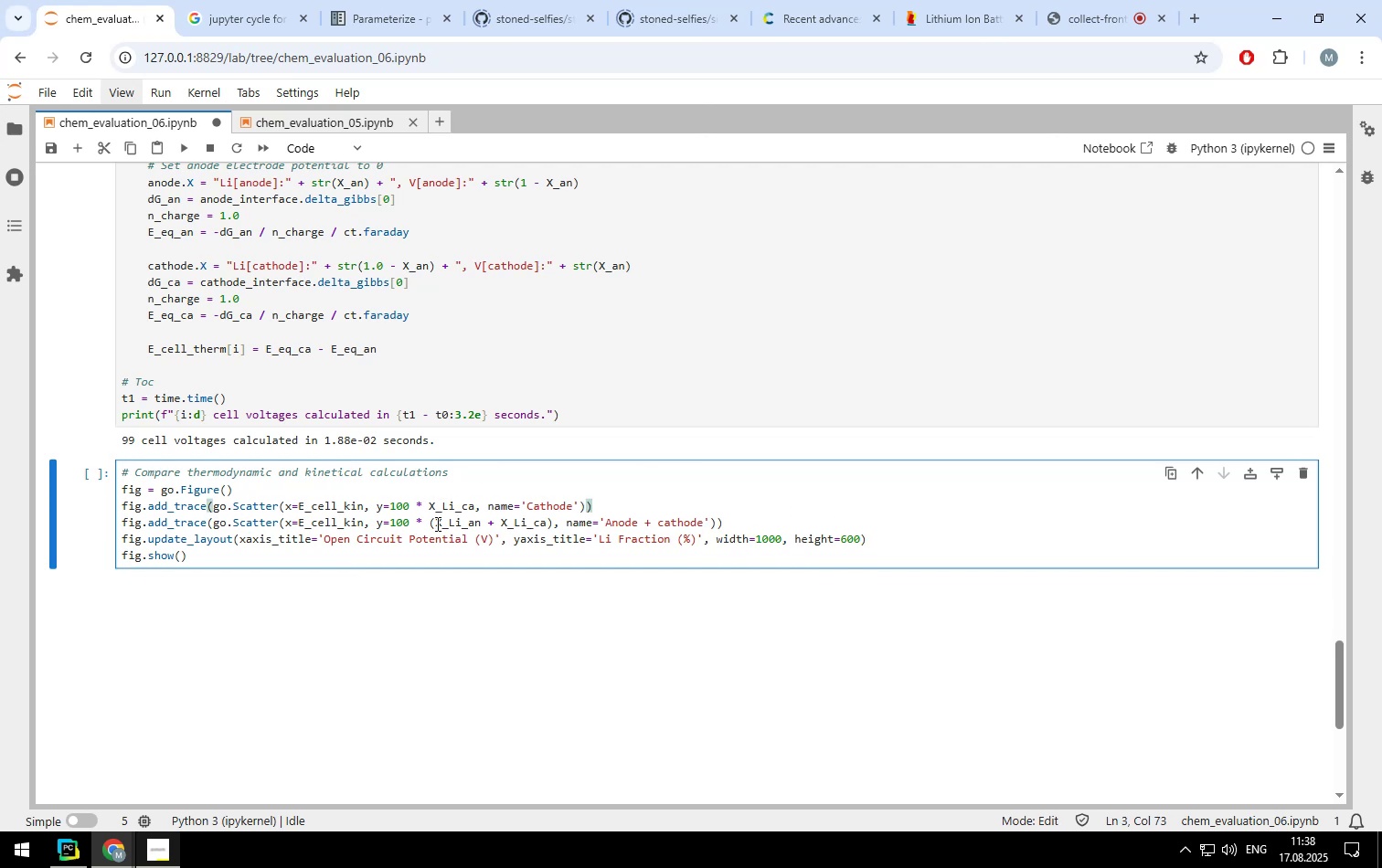 
left_click_drag(start_coordinate=[492, 538], to_coordinate=[323, 537])
 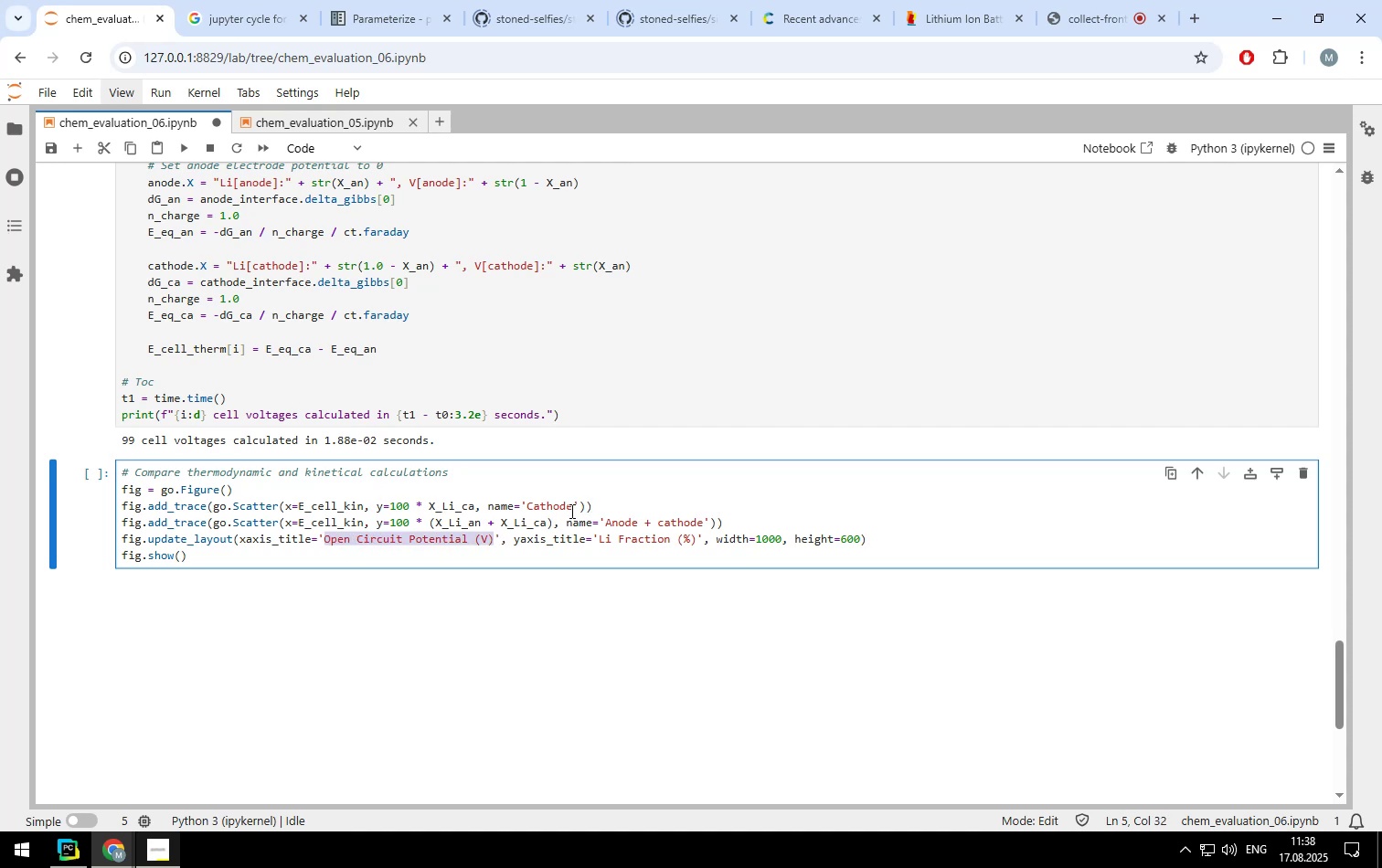 
key(Control+ControlLeft)
 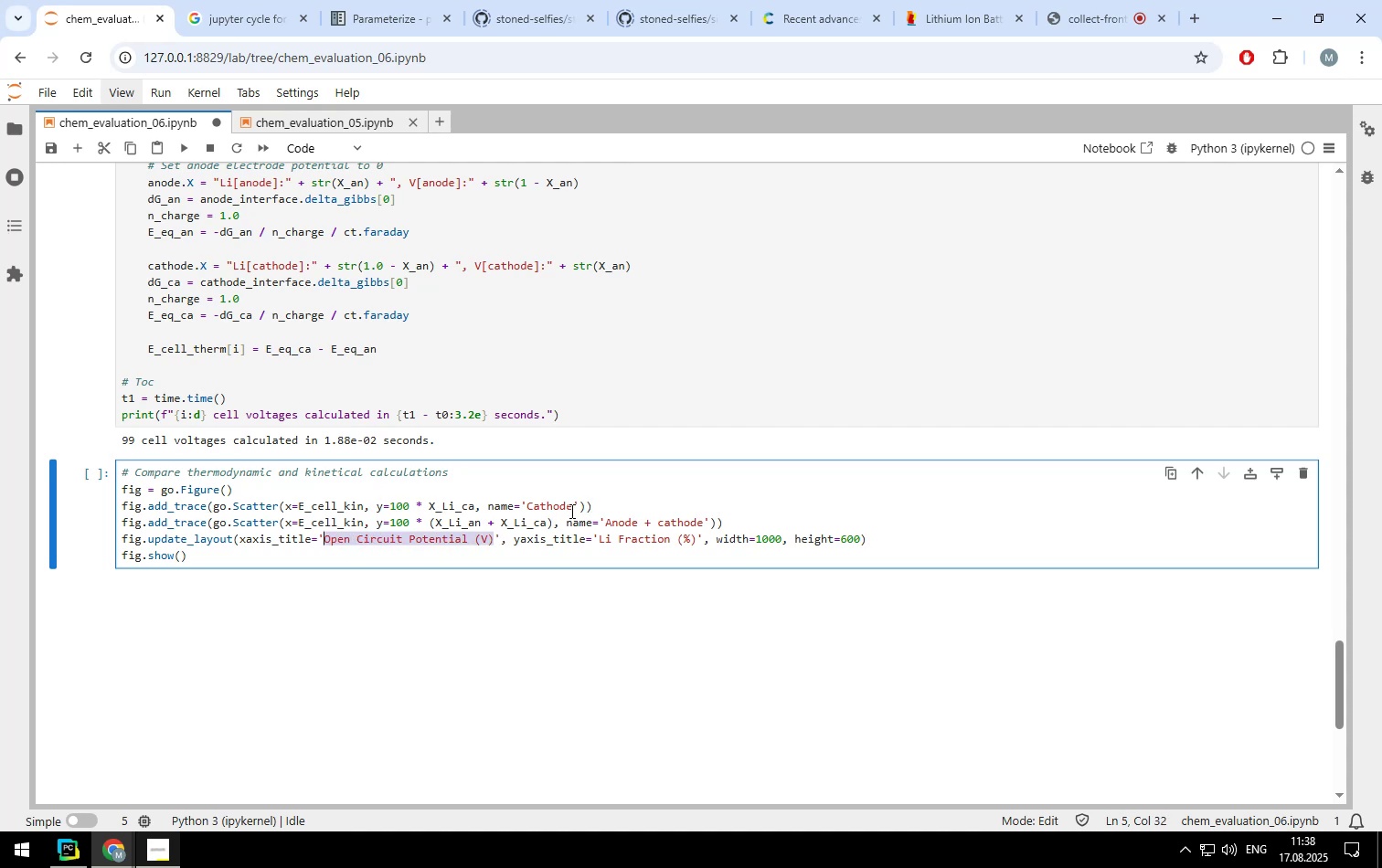 
key(Control+X)
 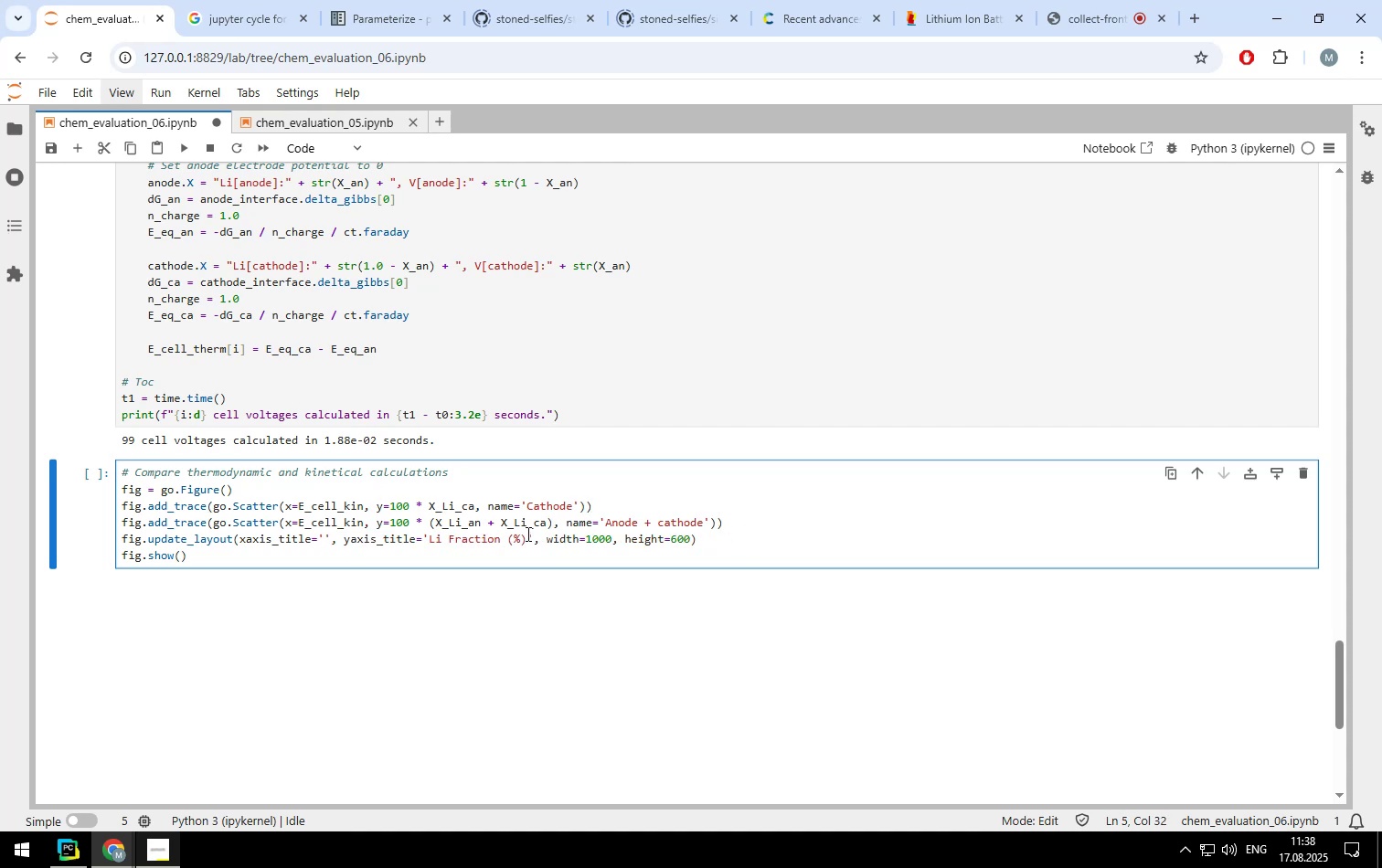 
left_click([527, 535])
 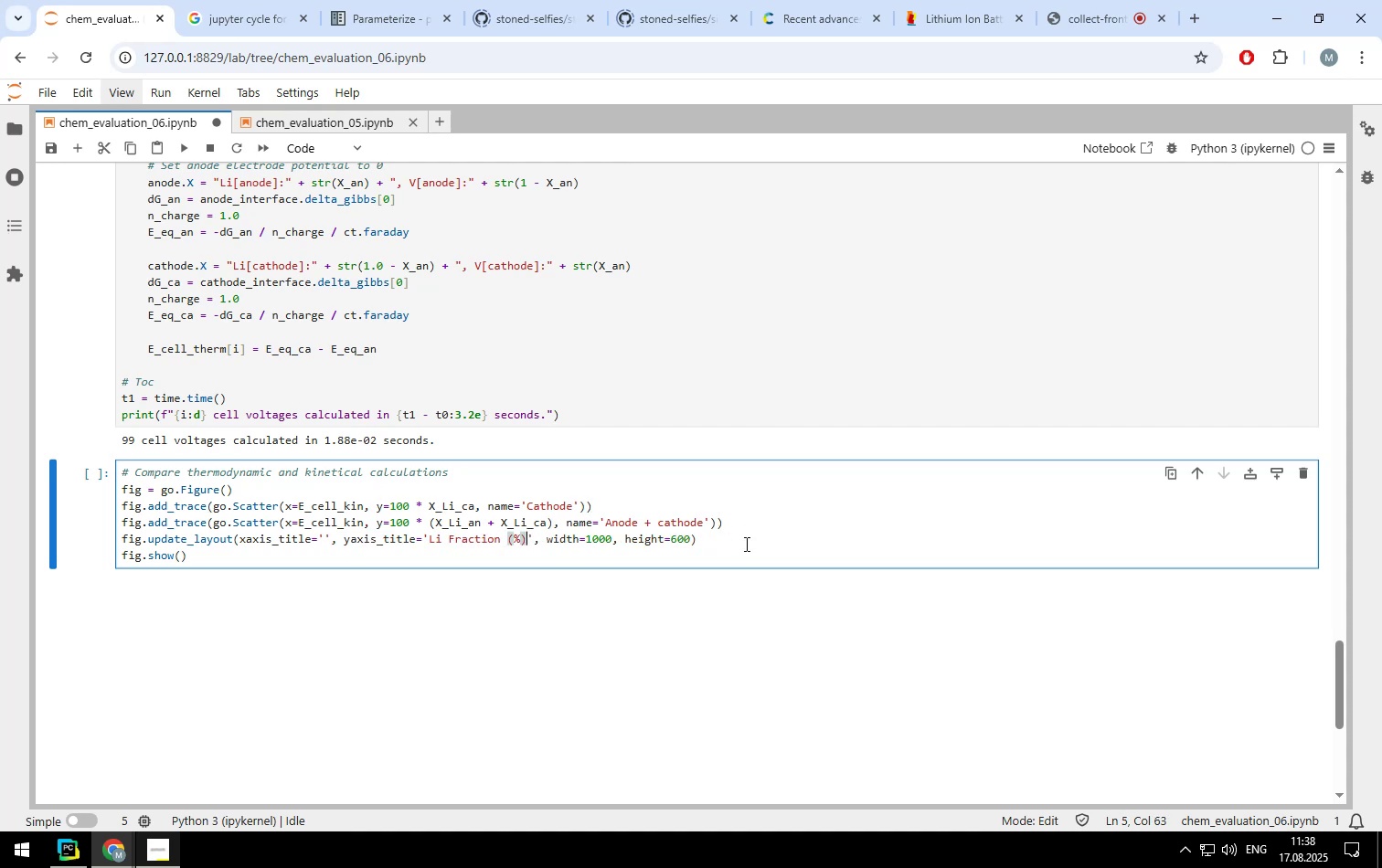 
key(Control+V)
 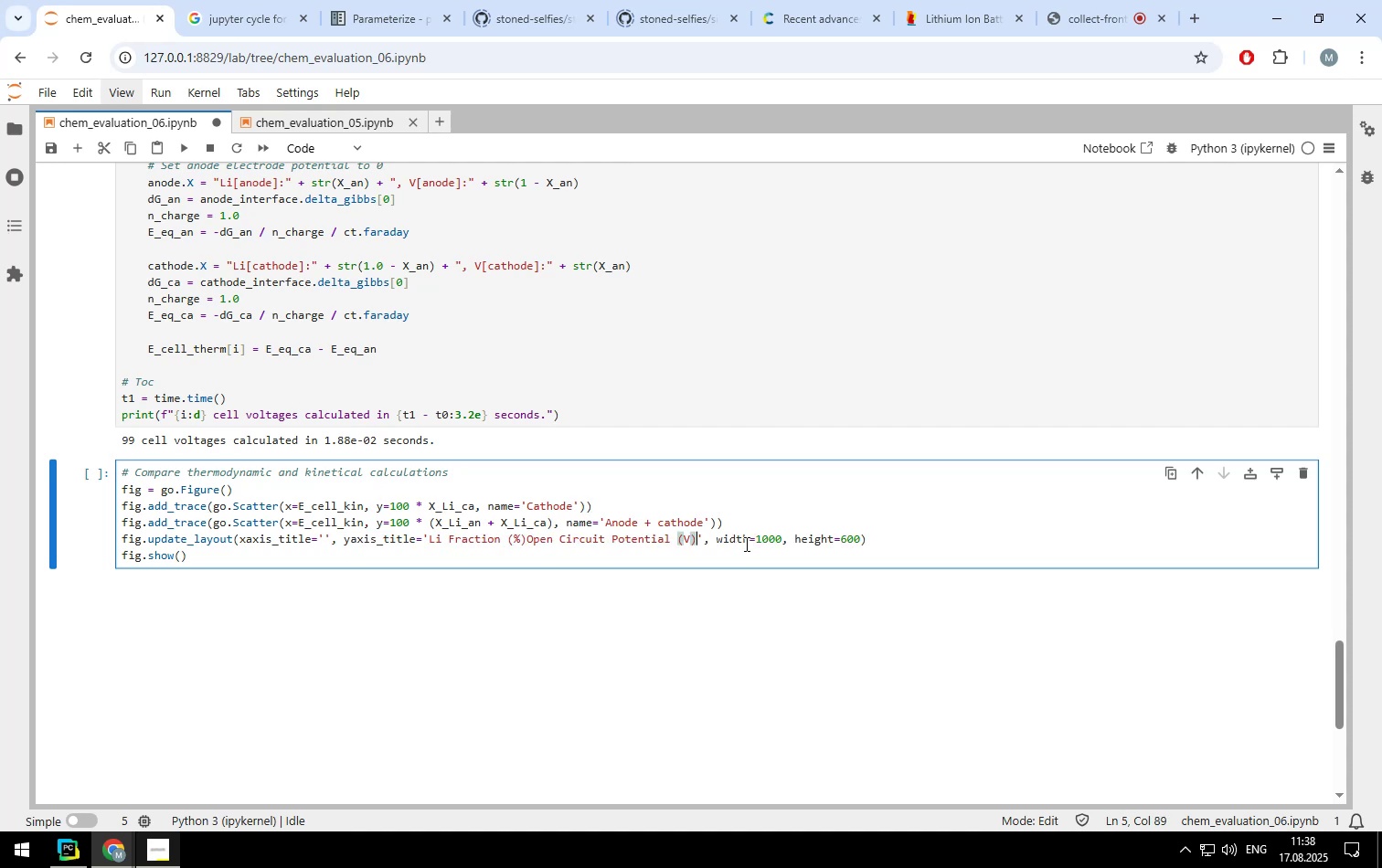 
hold_key(key=ArrowLeft, duration=1.5)
 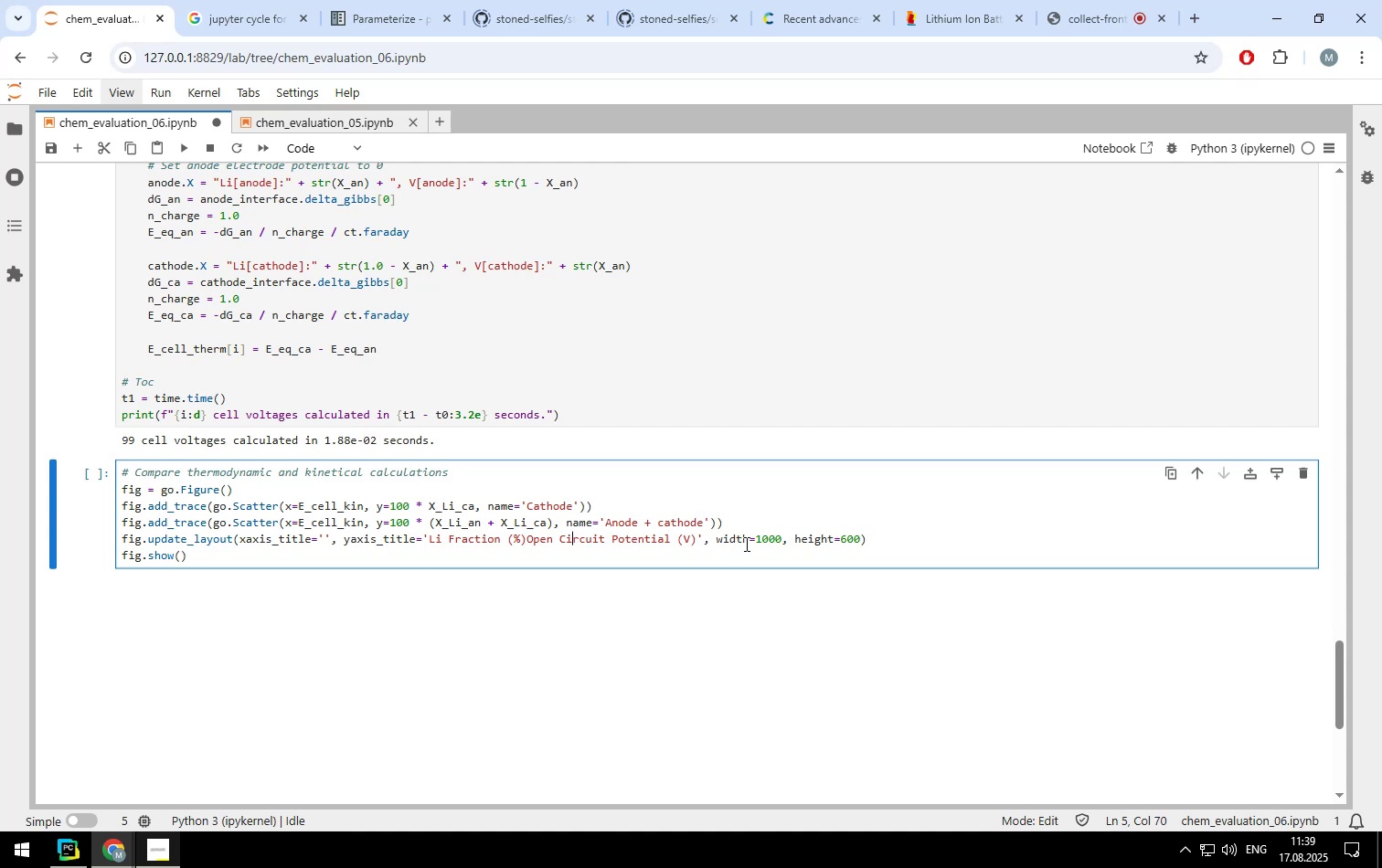 
hold_key(key=ArrowLeft, duration=1.07)
 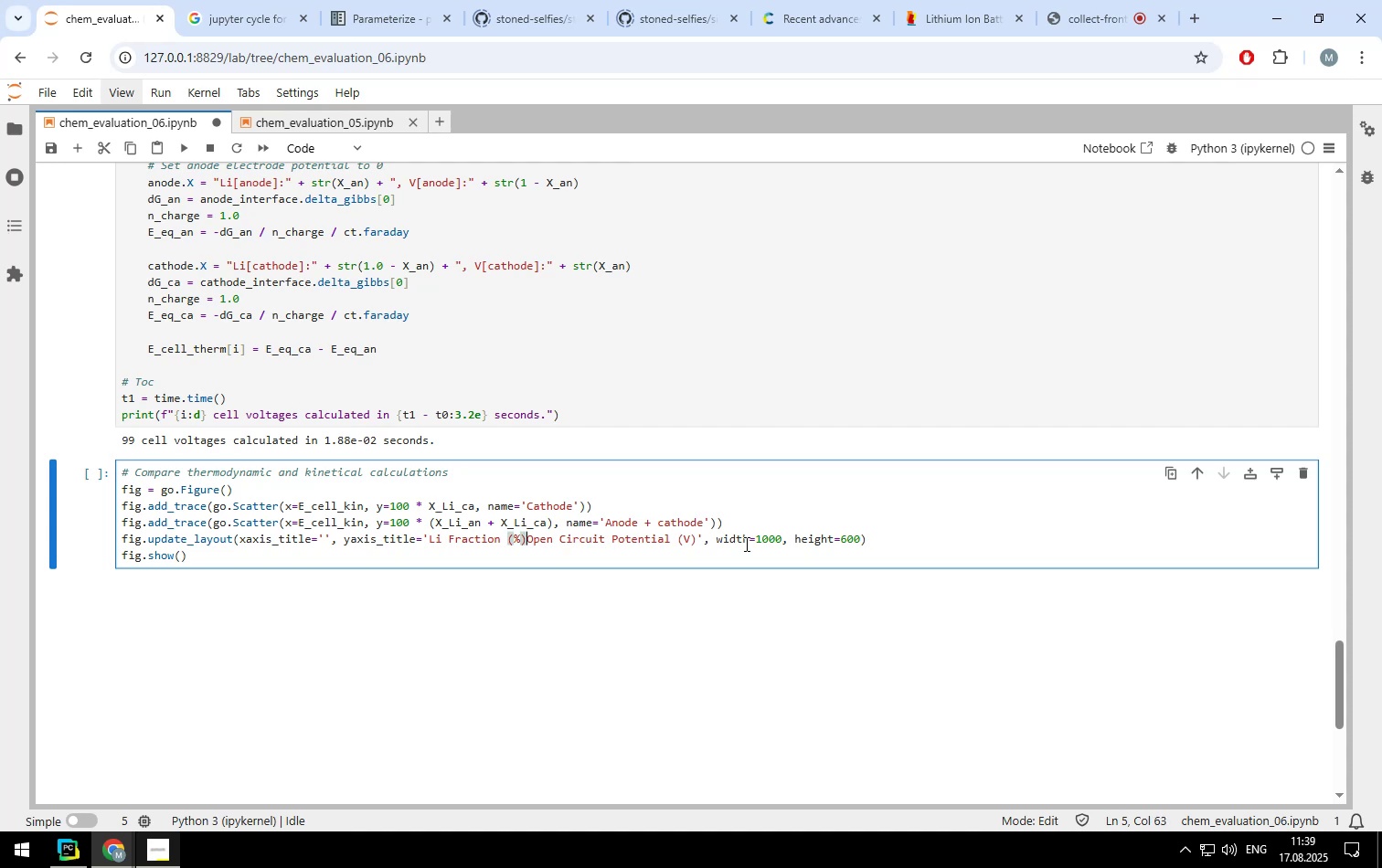 
hold_key(key=ArrowLeft, duration=1.5)
 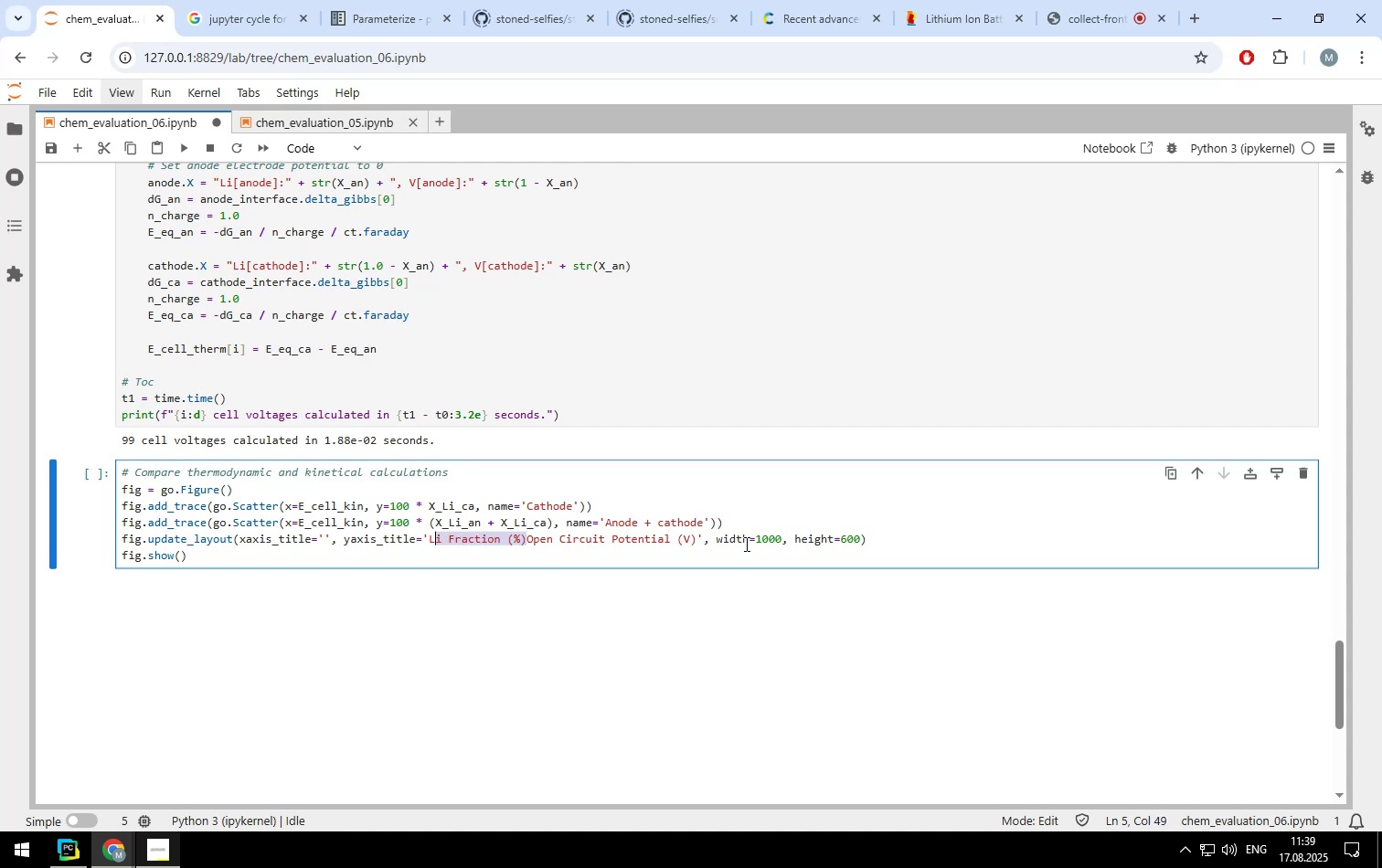 
key(Shift+ArrowLeft)
 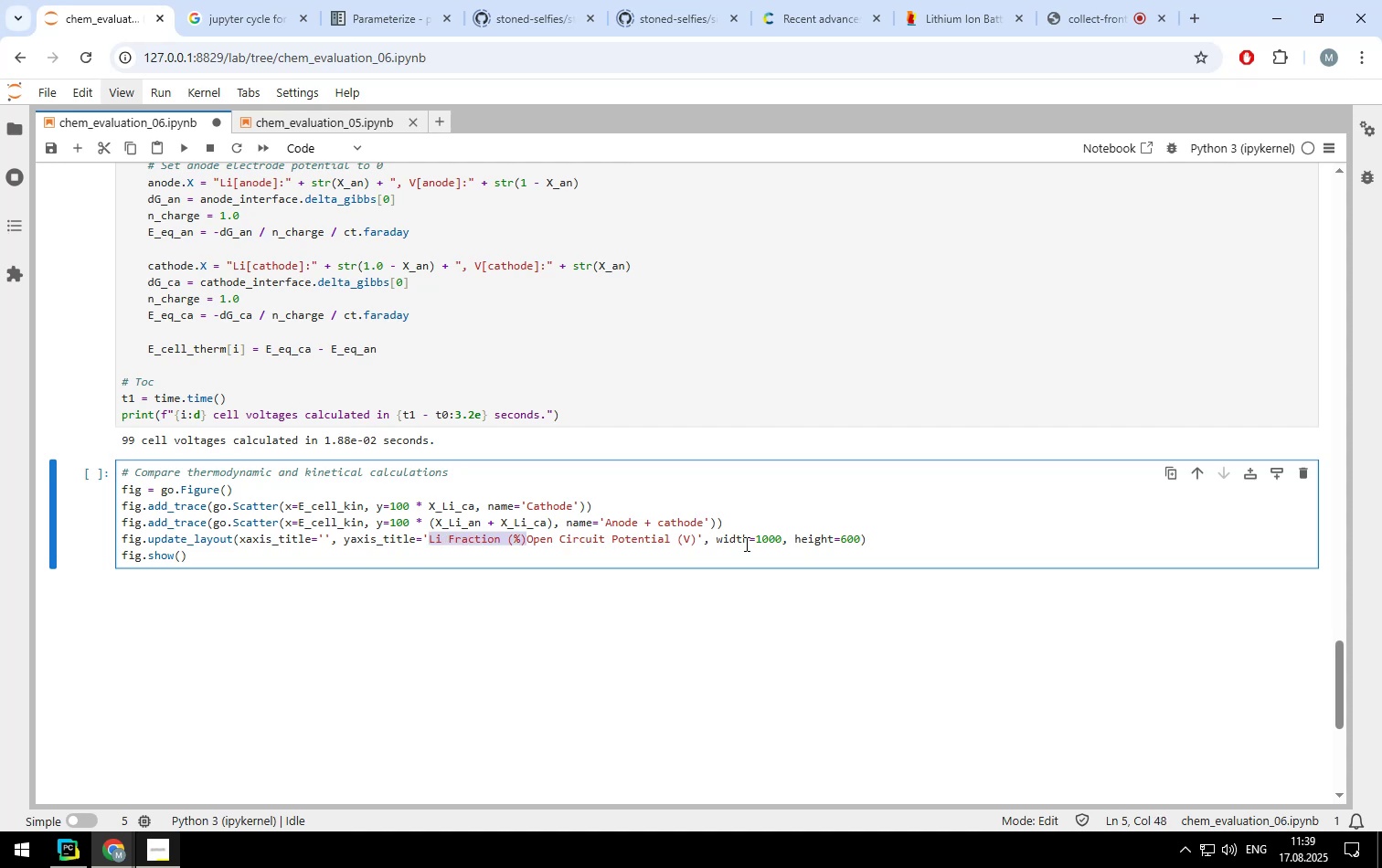 
key(Control+ControlLeft)
 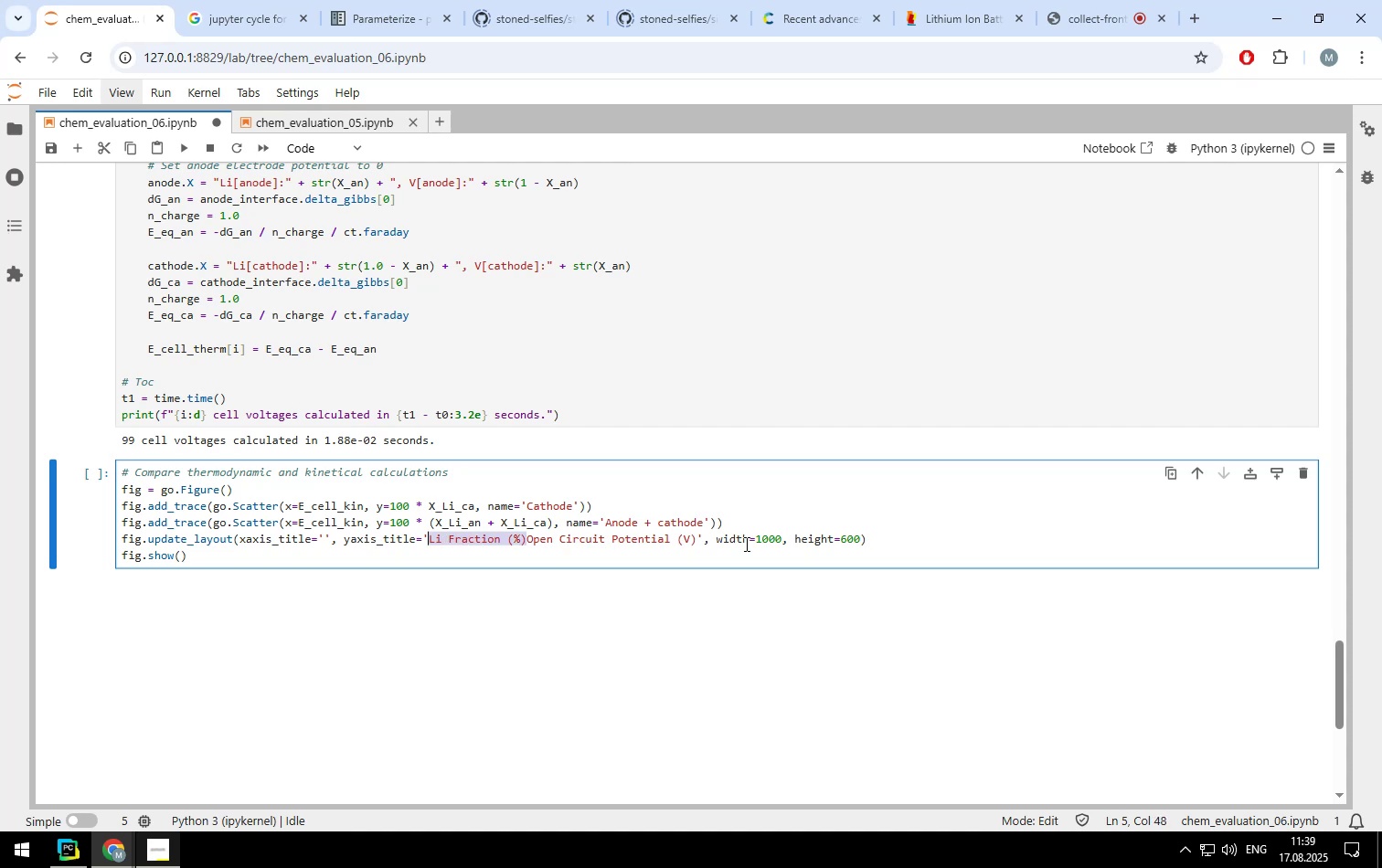 
key(Control+X)
 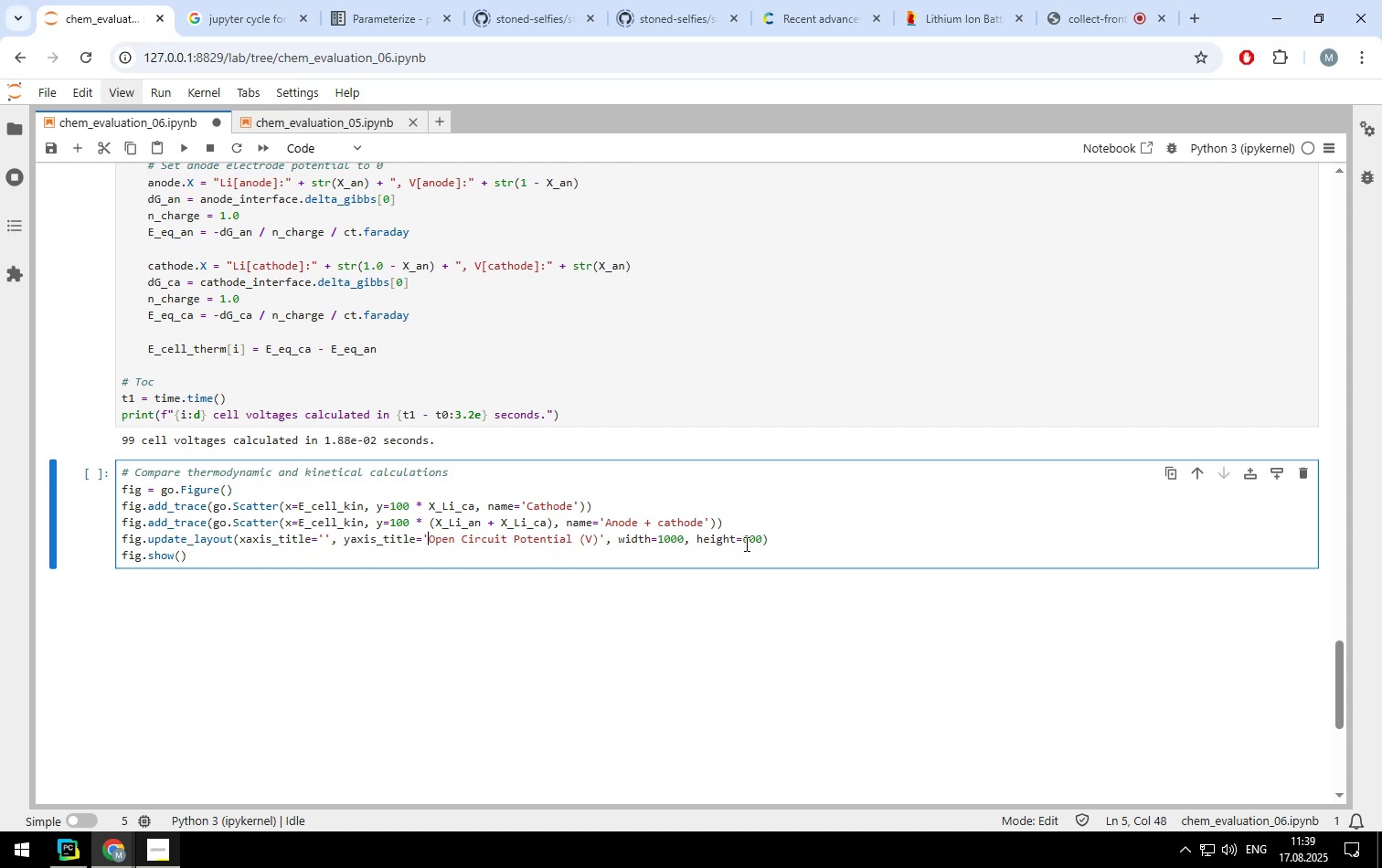 
hold_key(key=ArrowLeft, duration=1.5)
 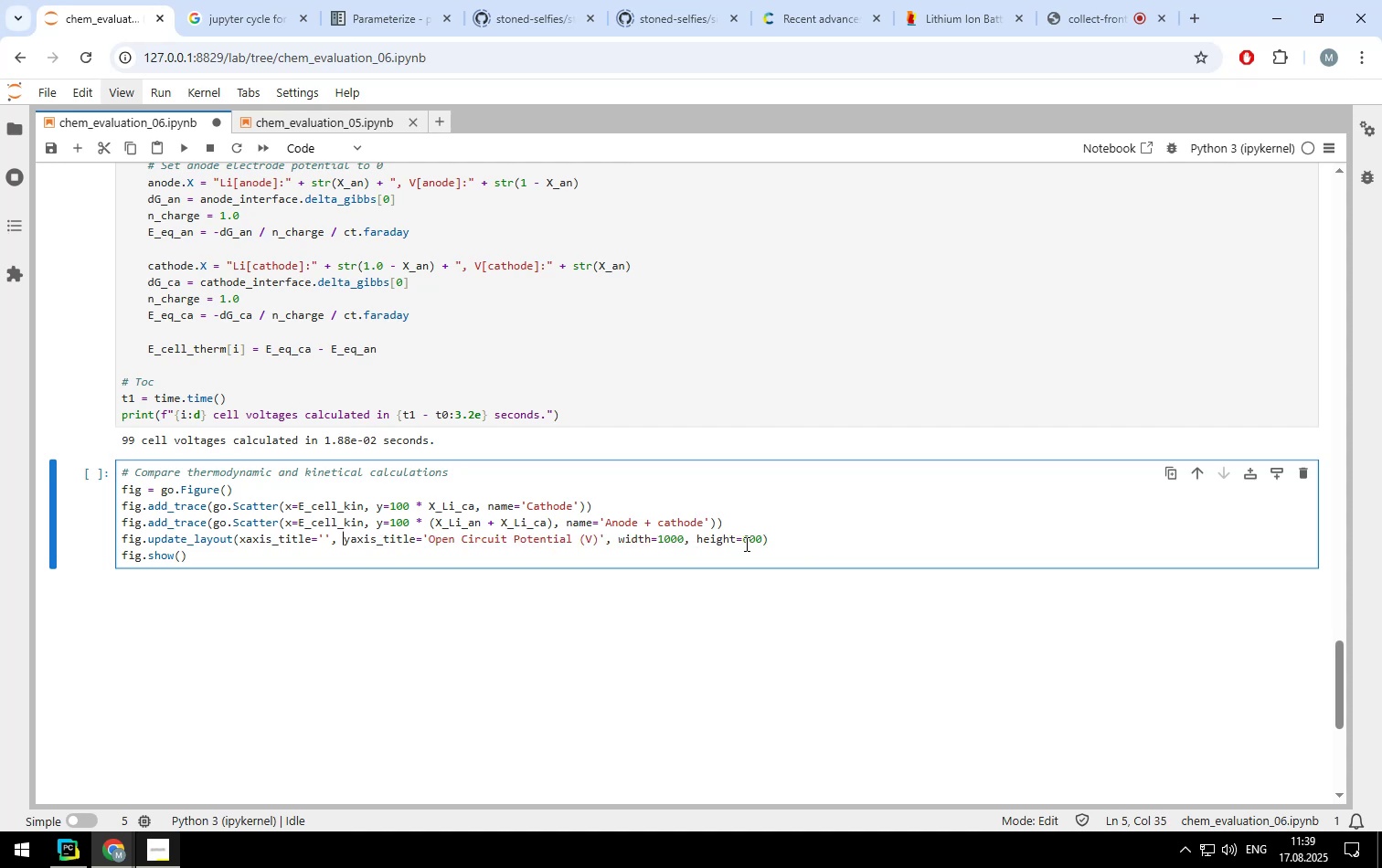 
key(ArrowLeft)
 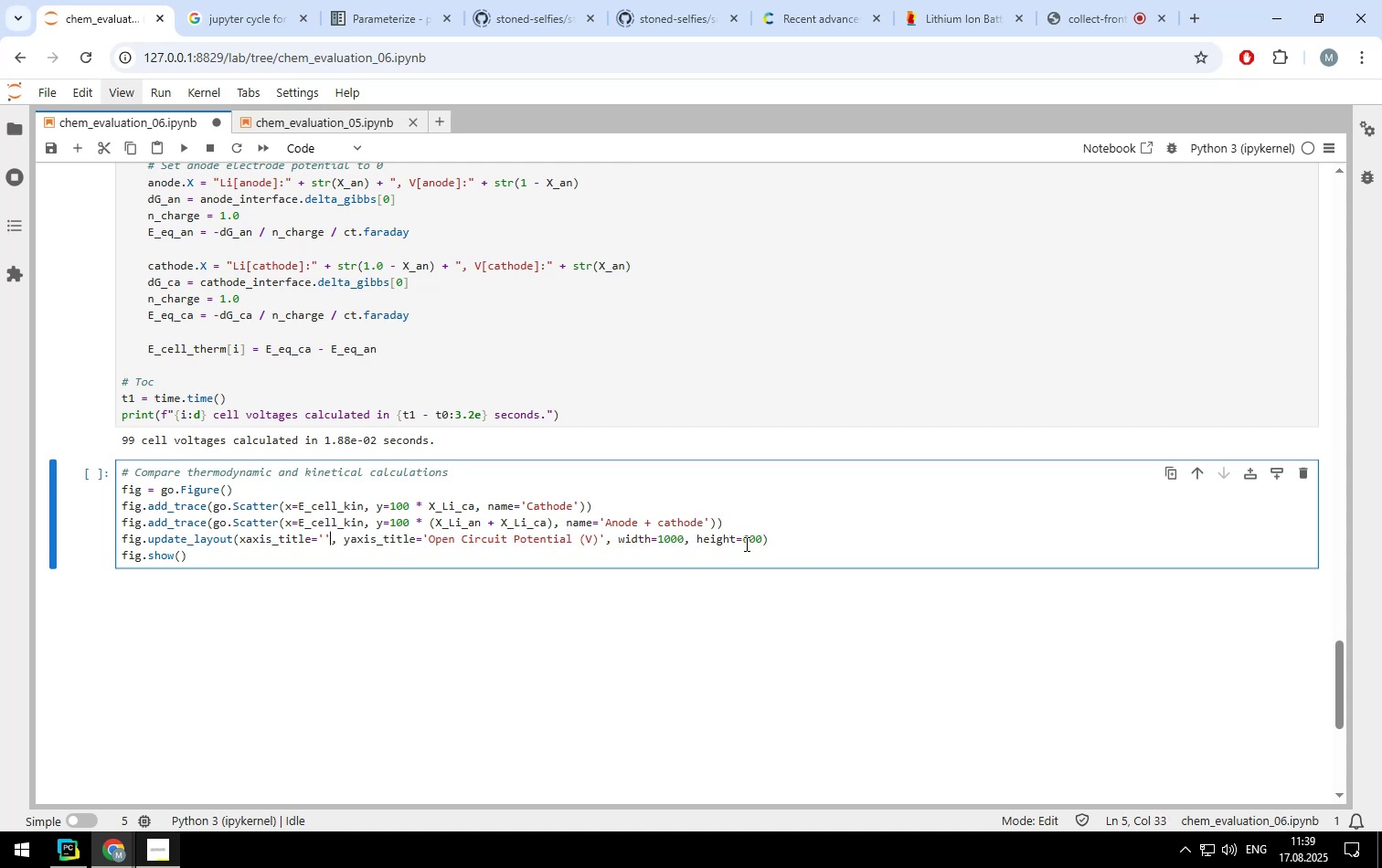 
key(ArrowLeft)
 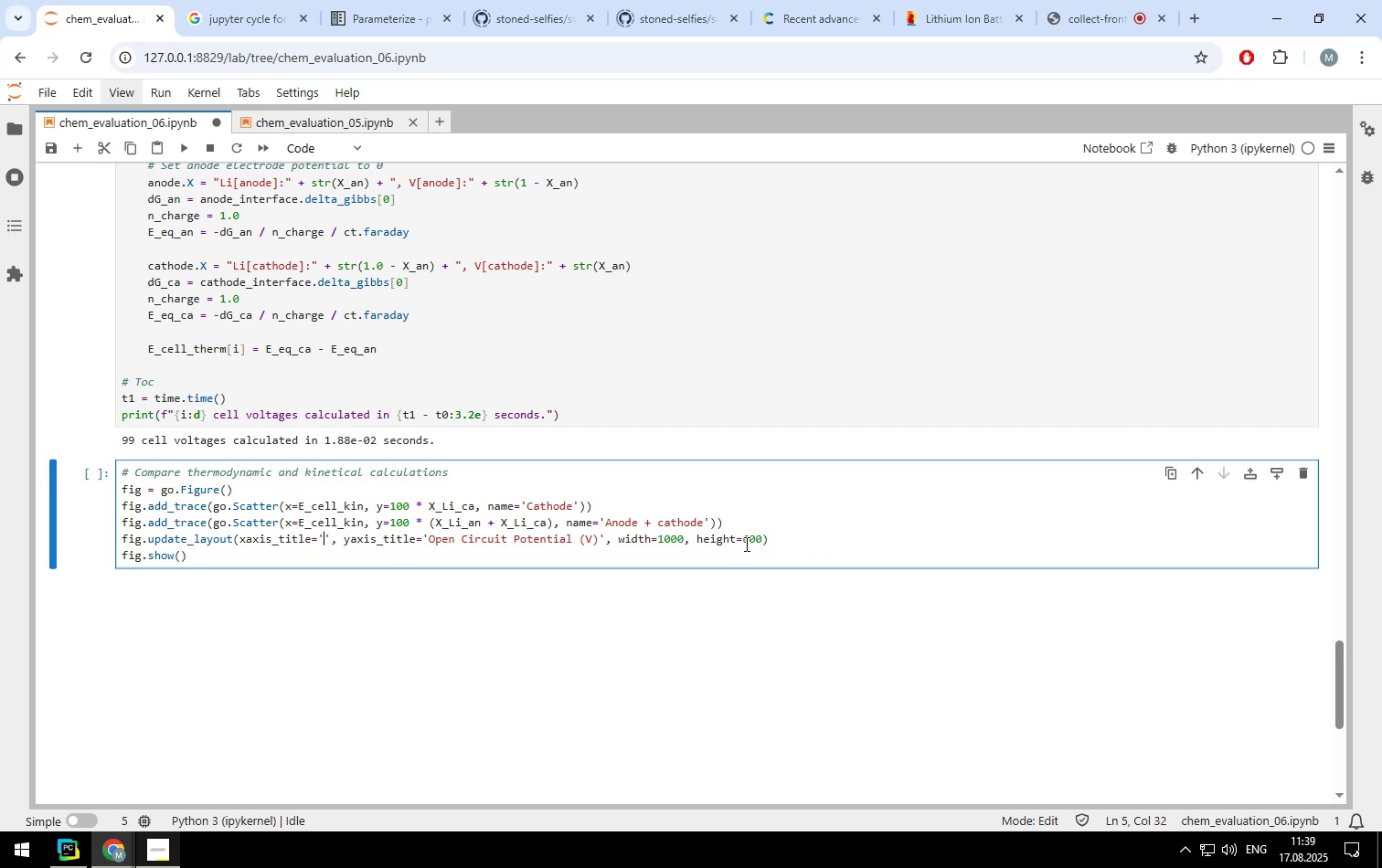 
key(Control+V)
 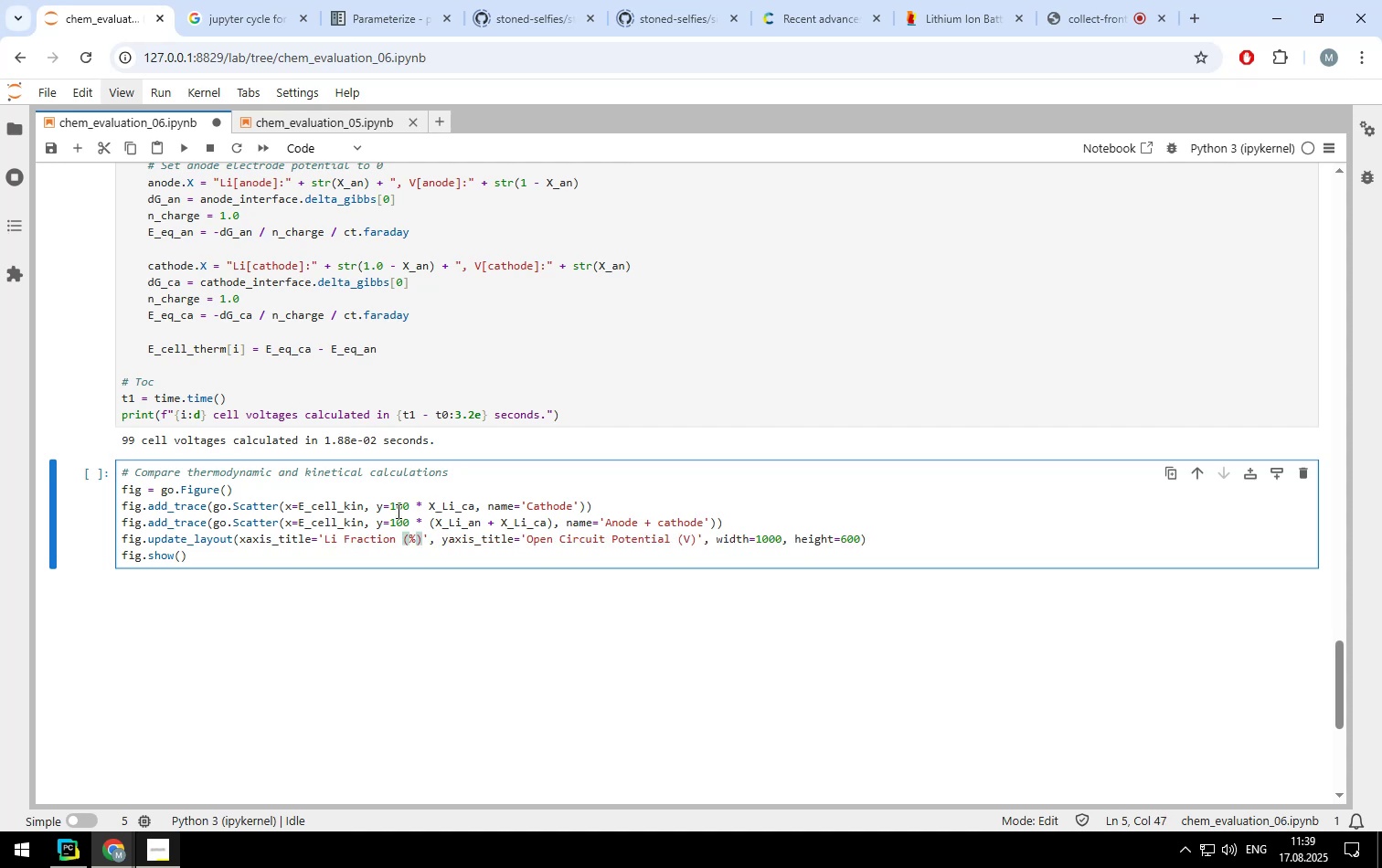 
left_click_drag(start_coordinate=[391, 504], to_coordinate=[472, 503])
 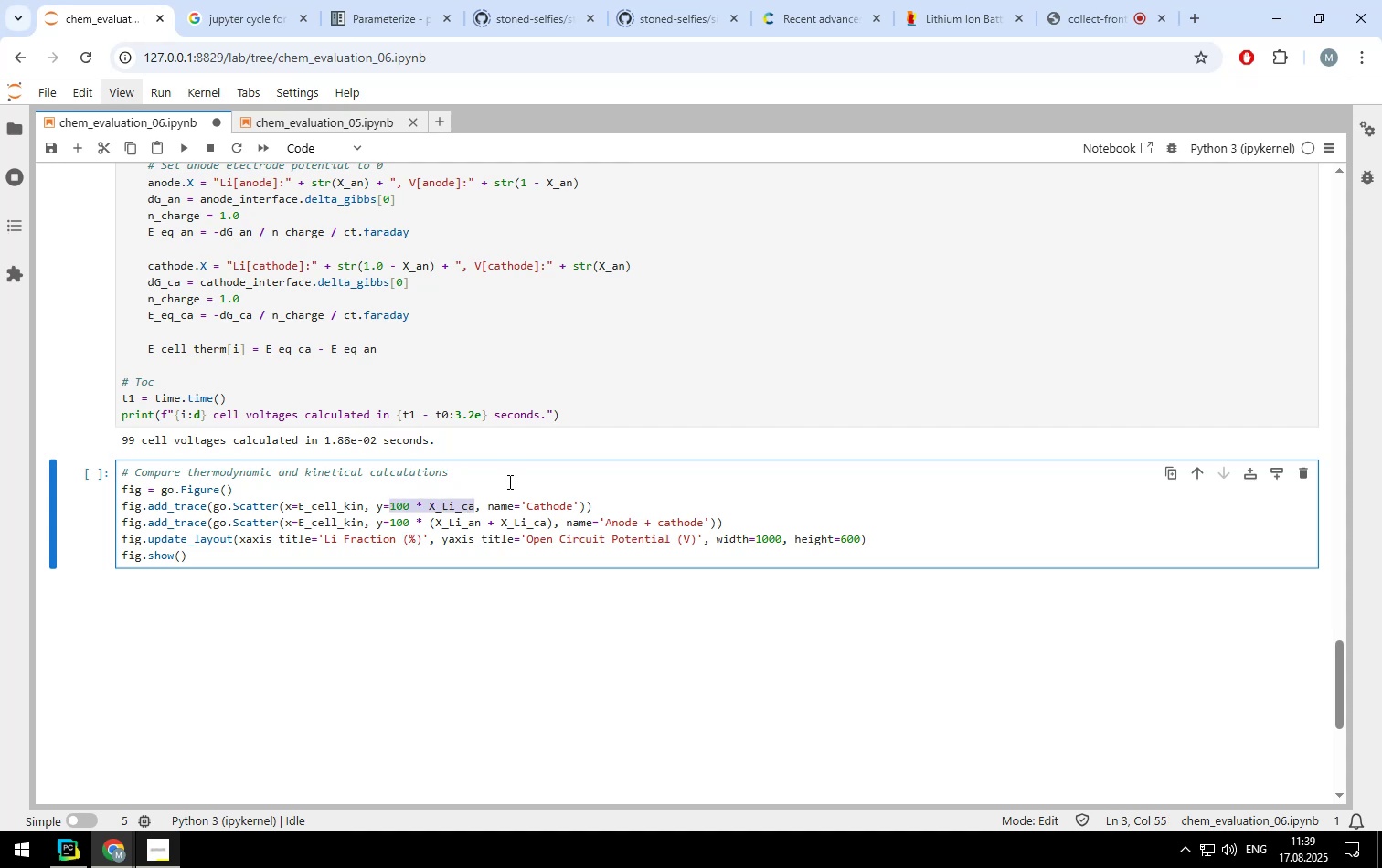 
key(Control+ControlLeft)
 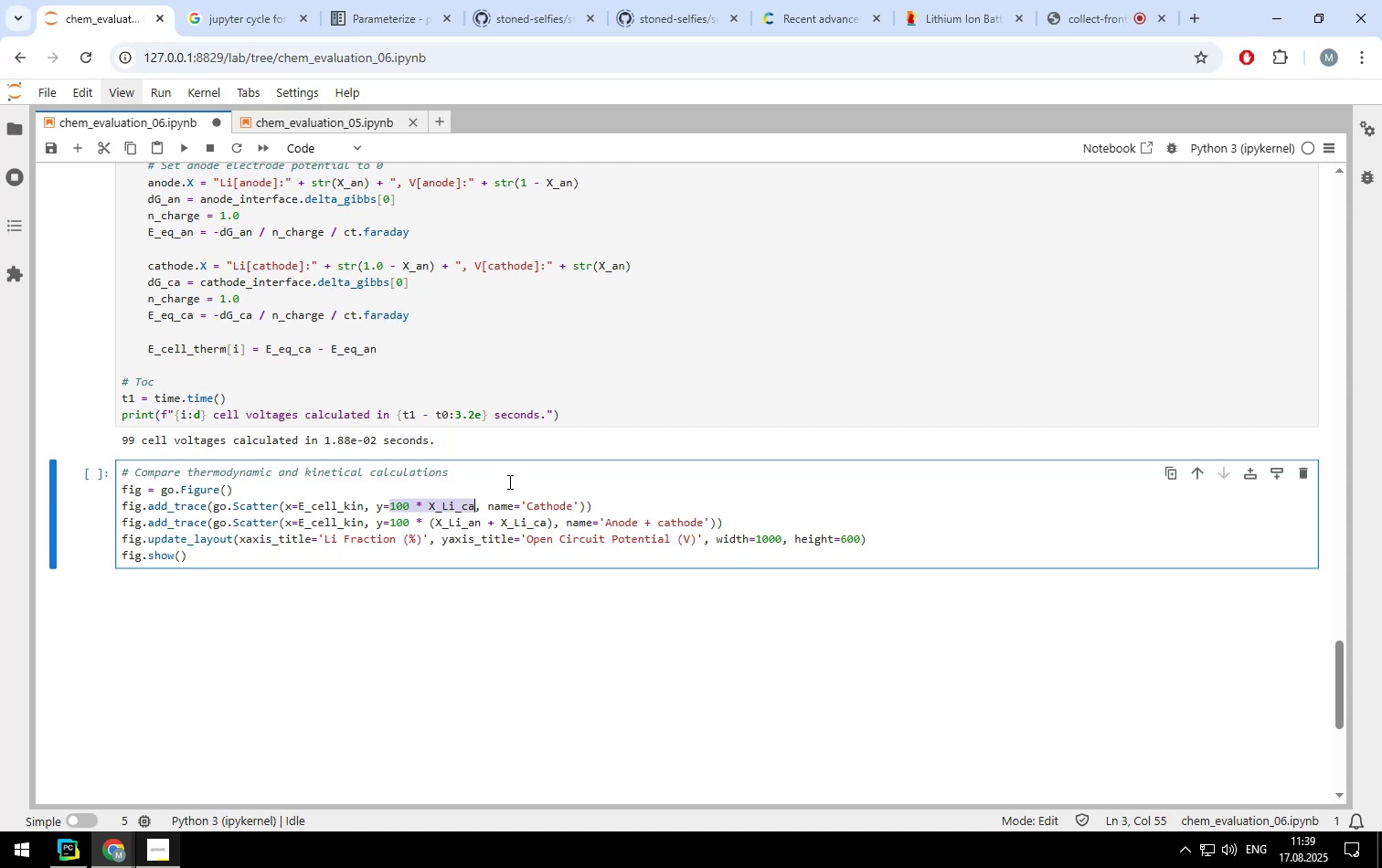 
key(Control+X)
 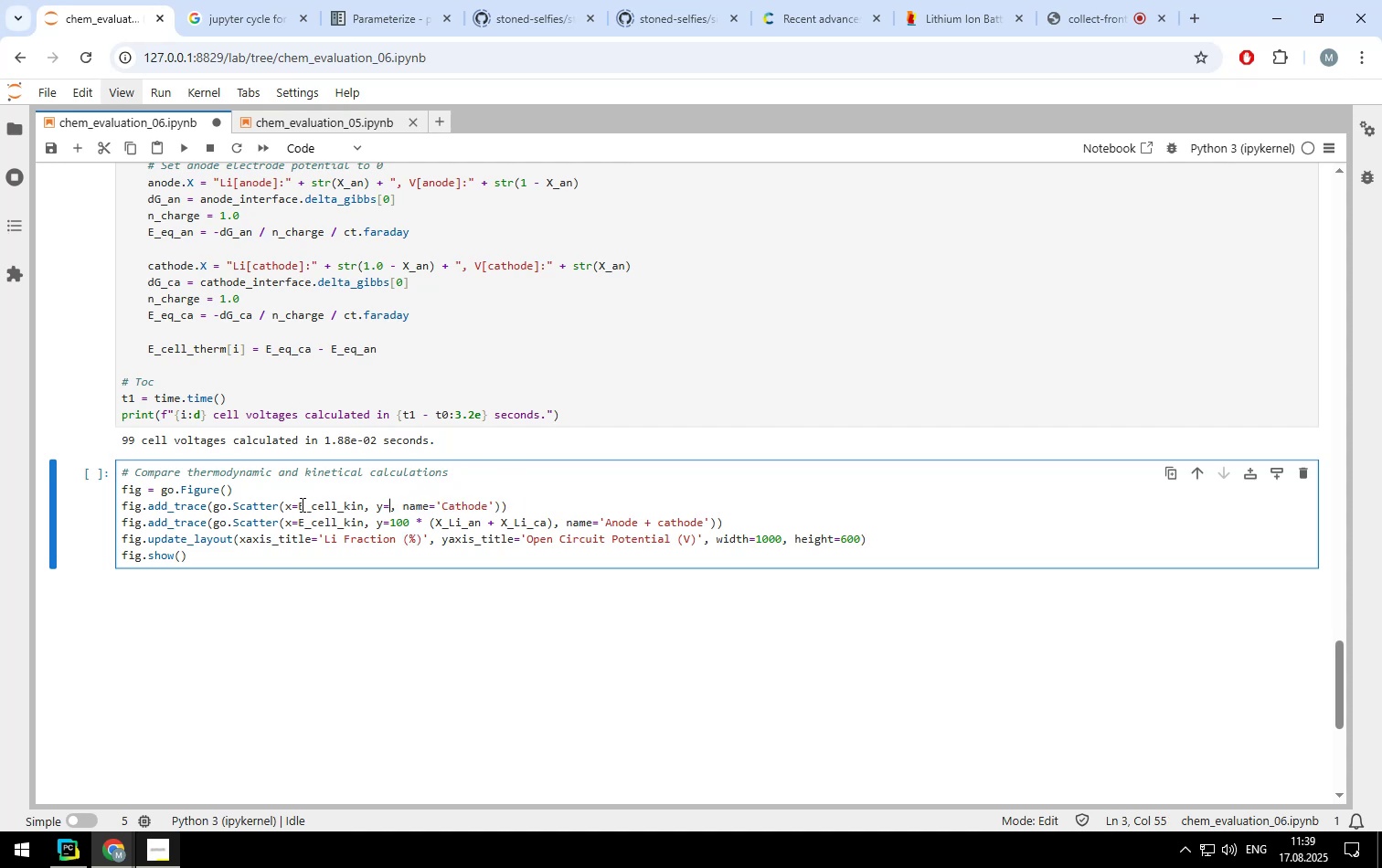 
left_click([300, 504])
 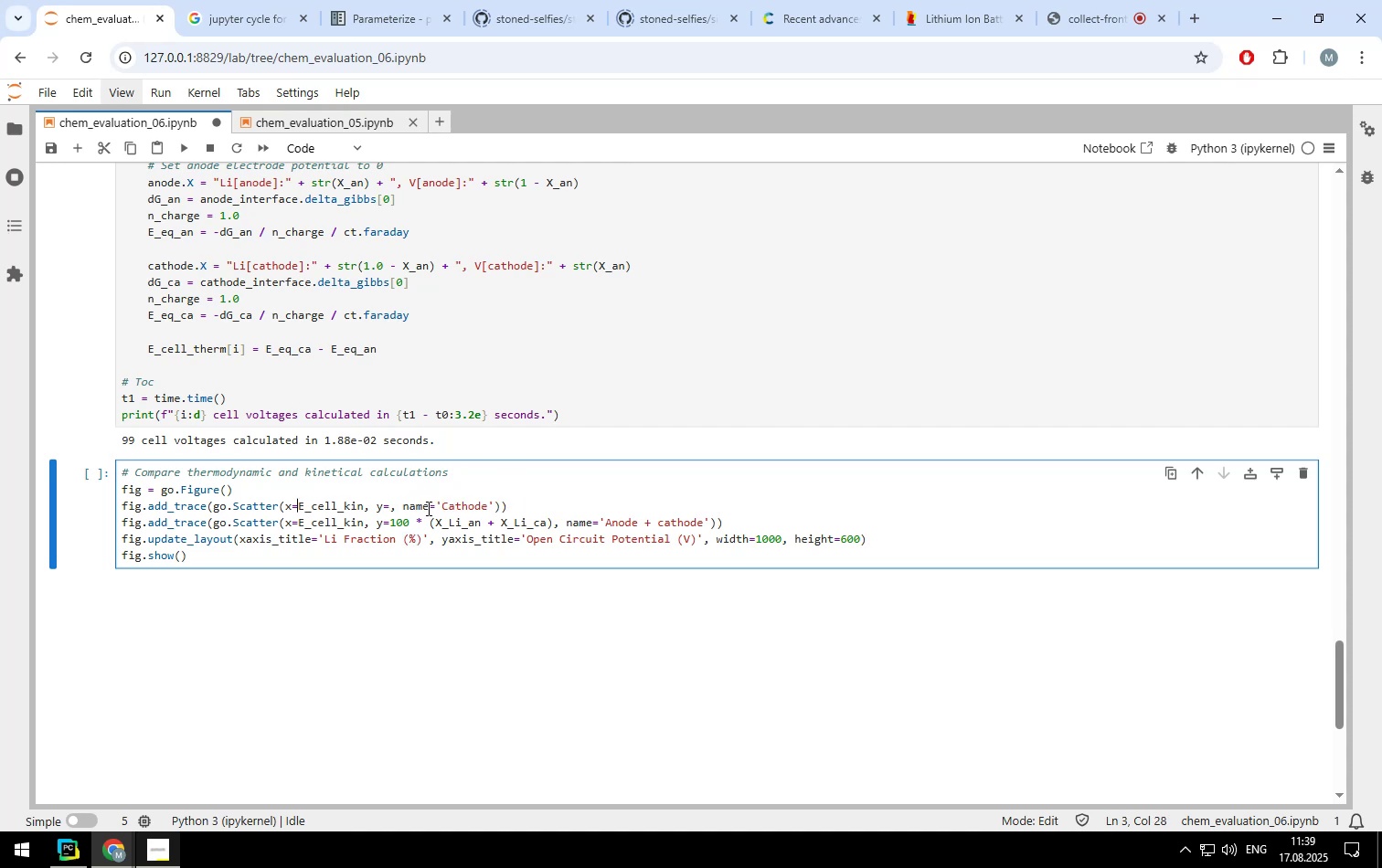 
key(Control+V)
 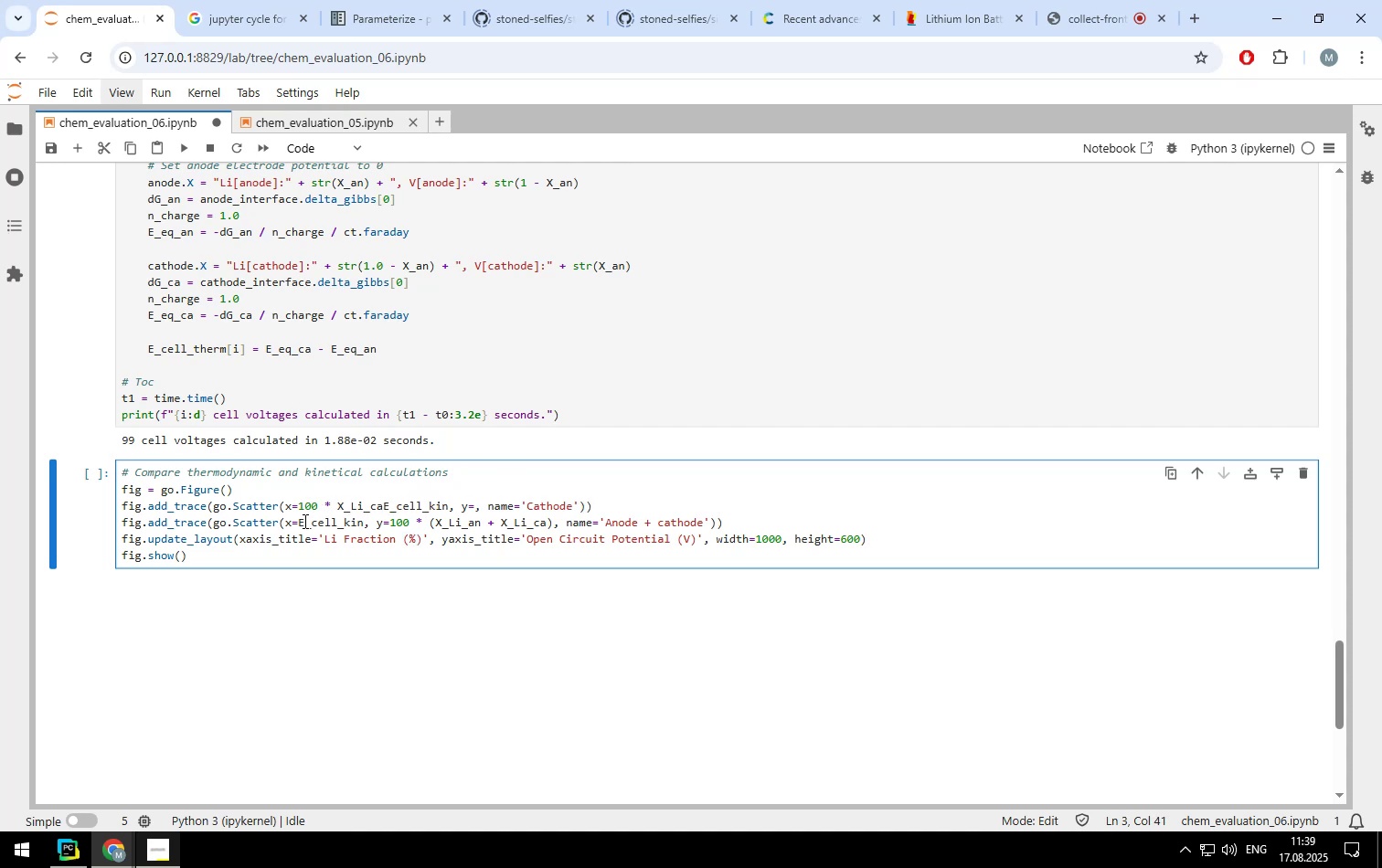 
left_click([298, 521])
 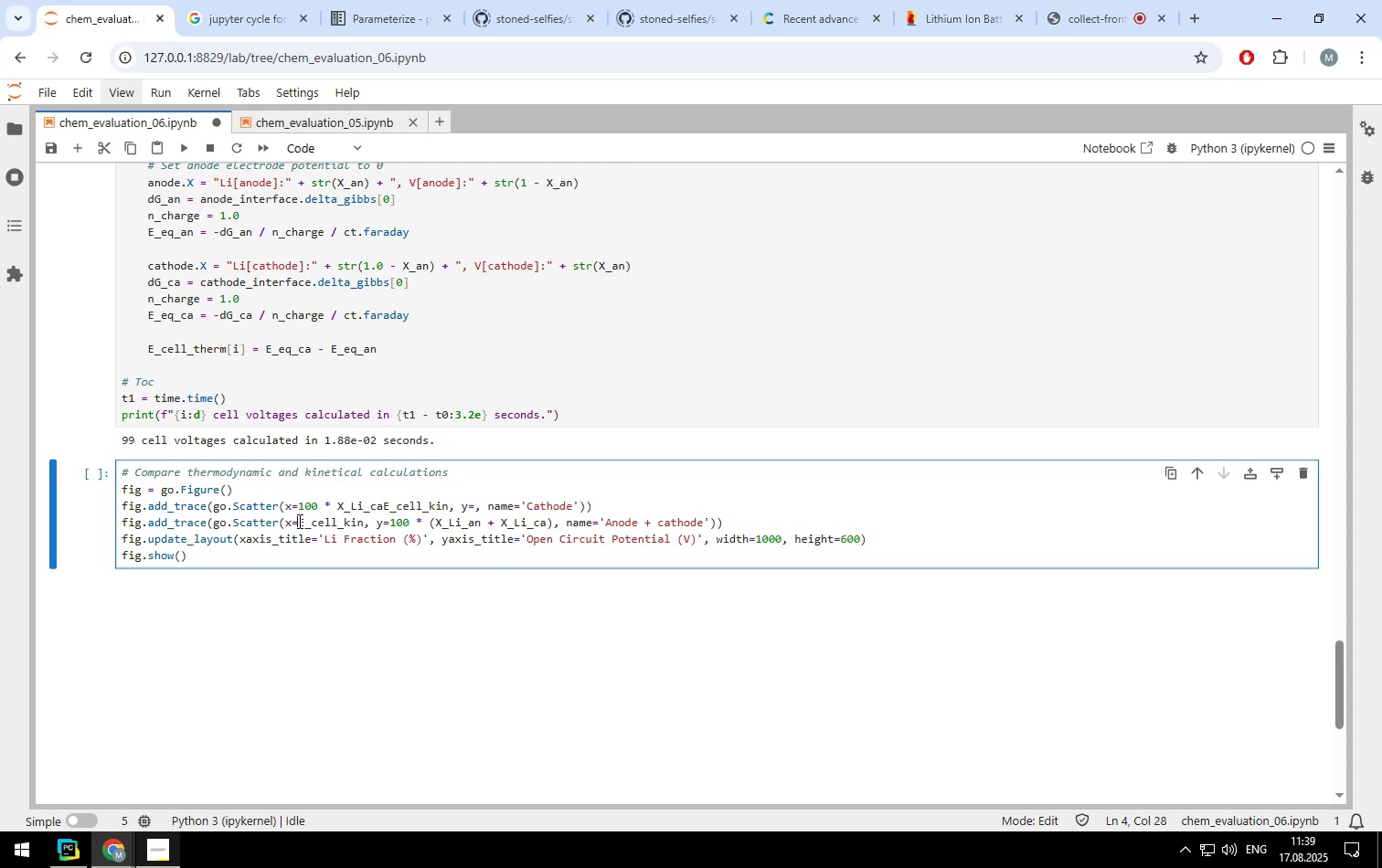 
key(Control+ControlLeft)
 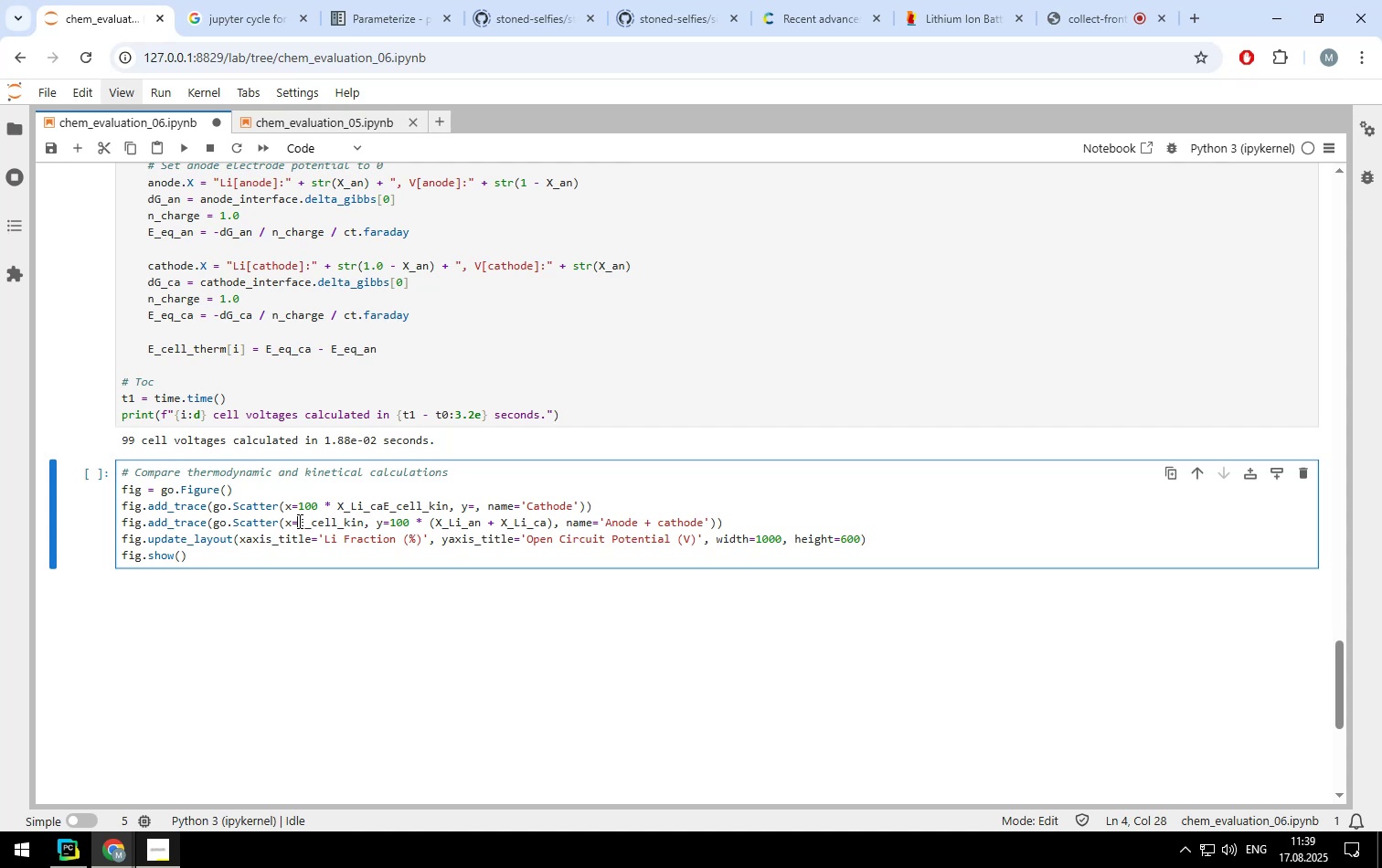 
key(Control+V)
 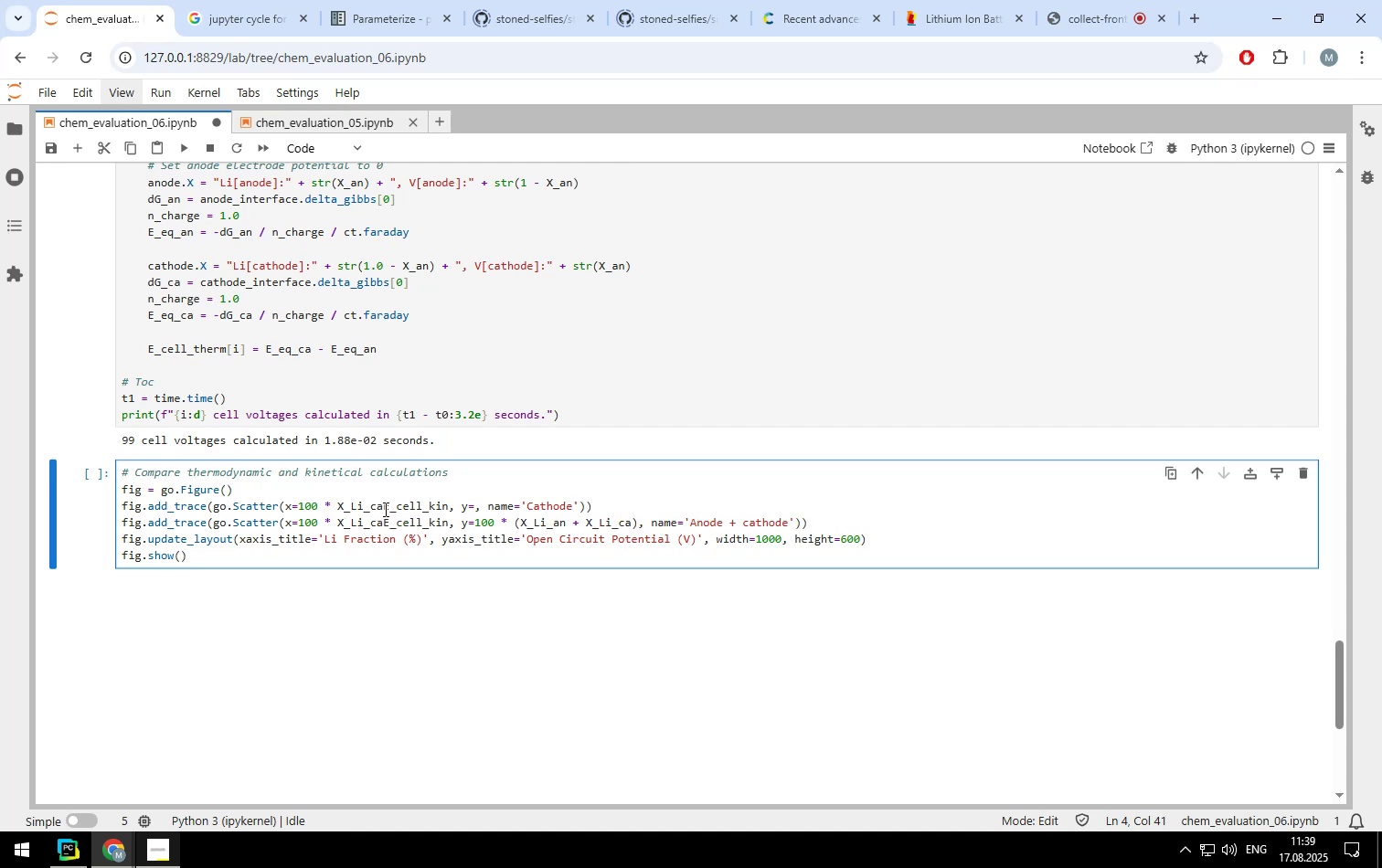 
left_click_drag(start_coordinate=[384, 509], to_coordinate=[446, 510])
 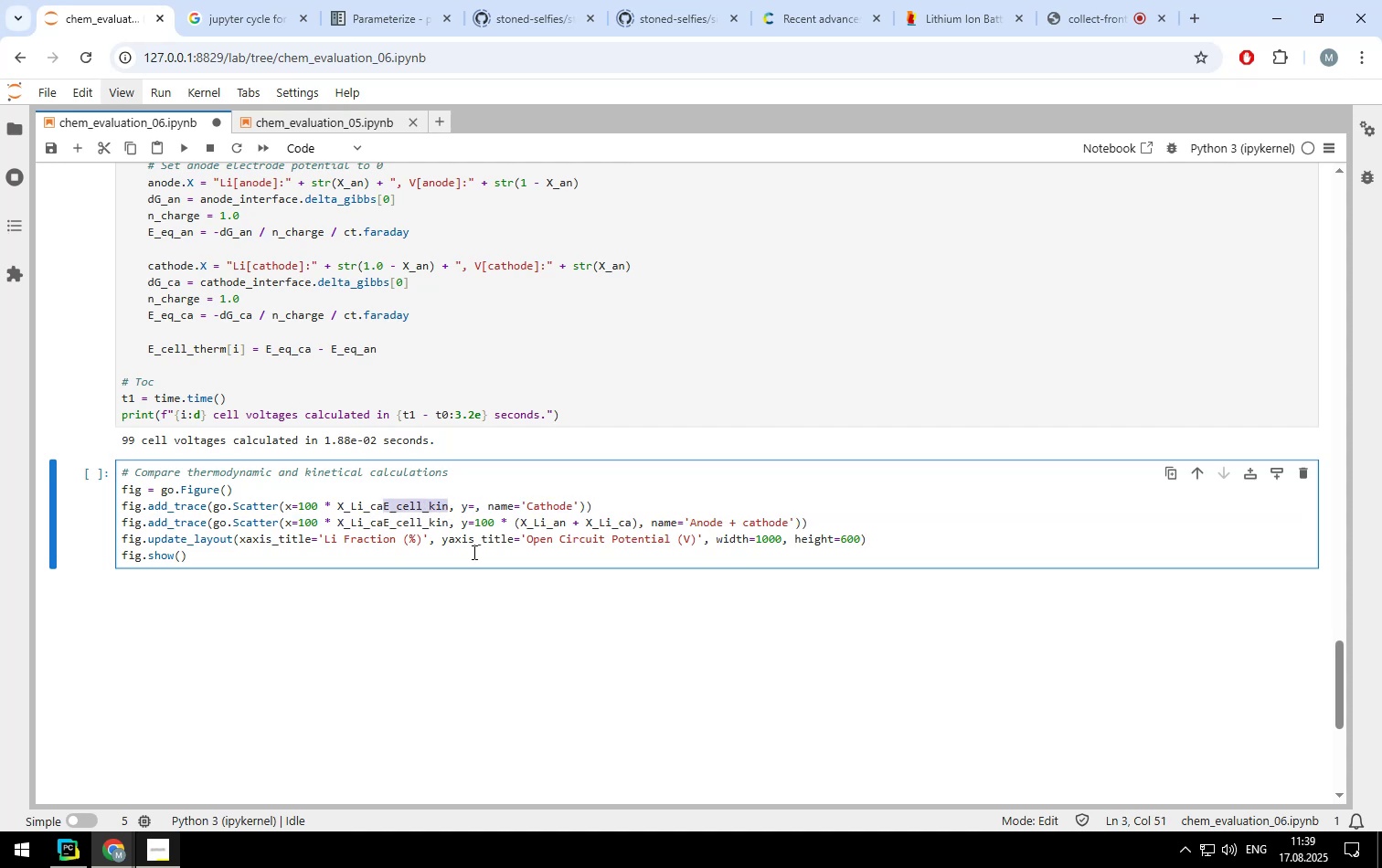 
key(Control+ControlLeft)
 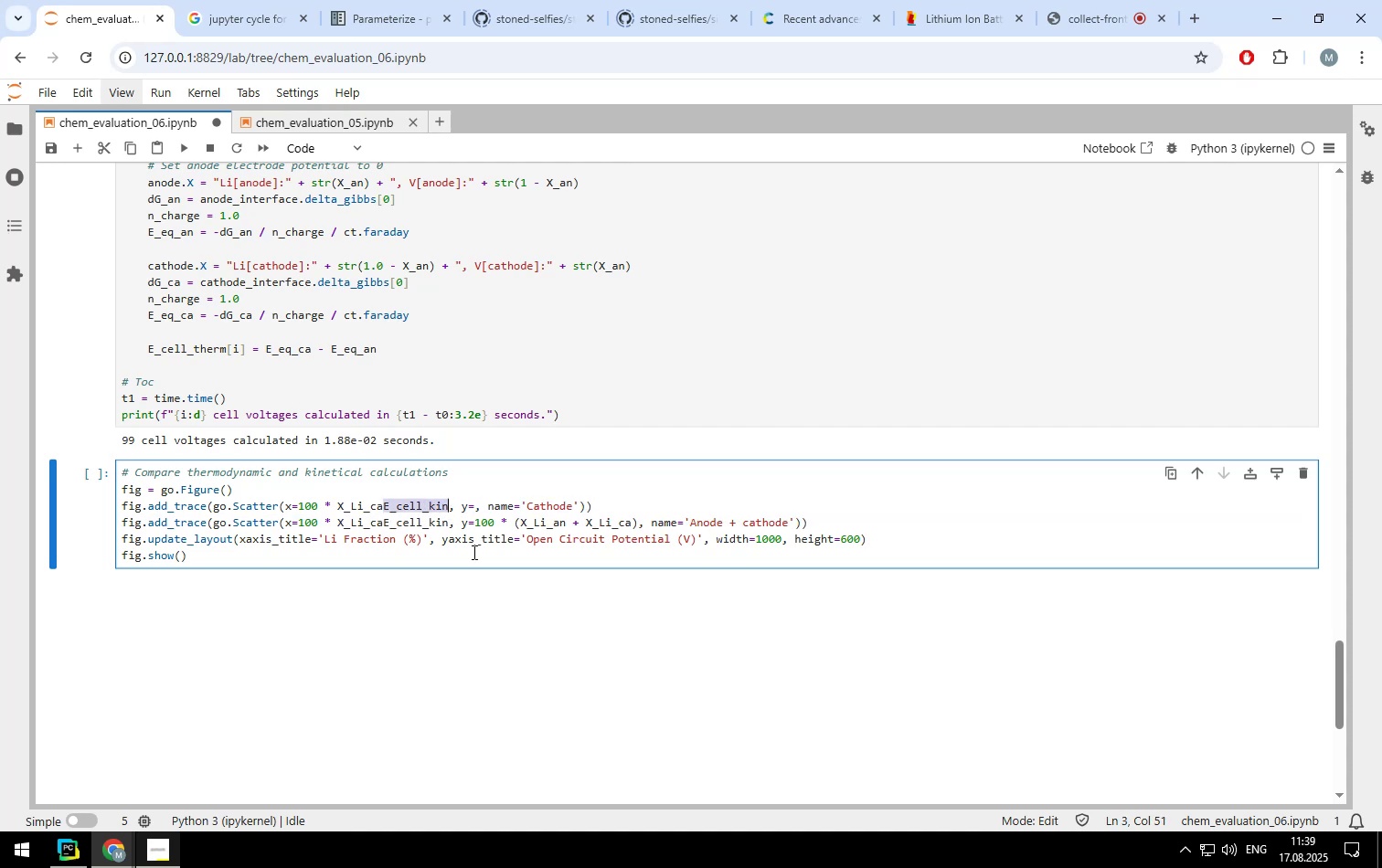 
key(Control+X)
 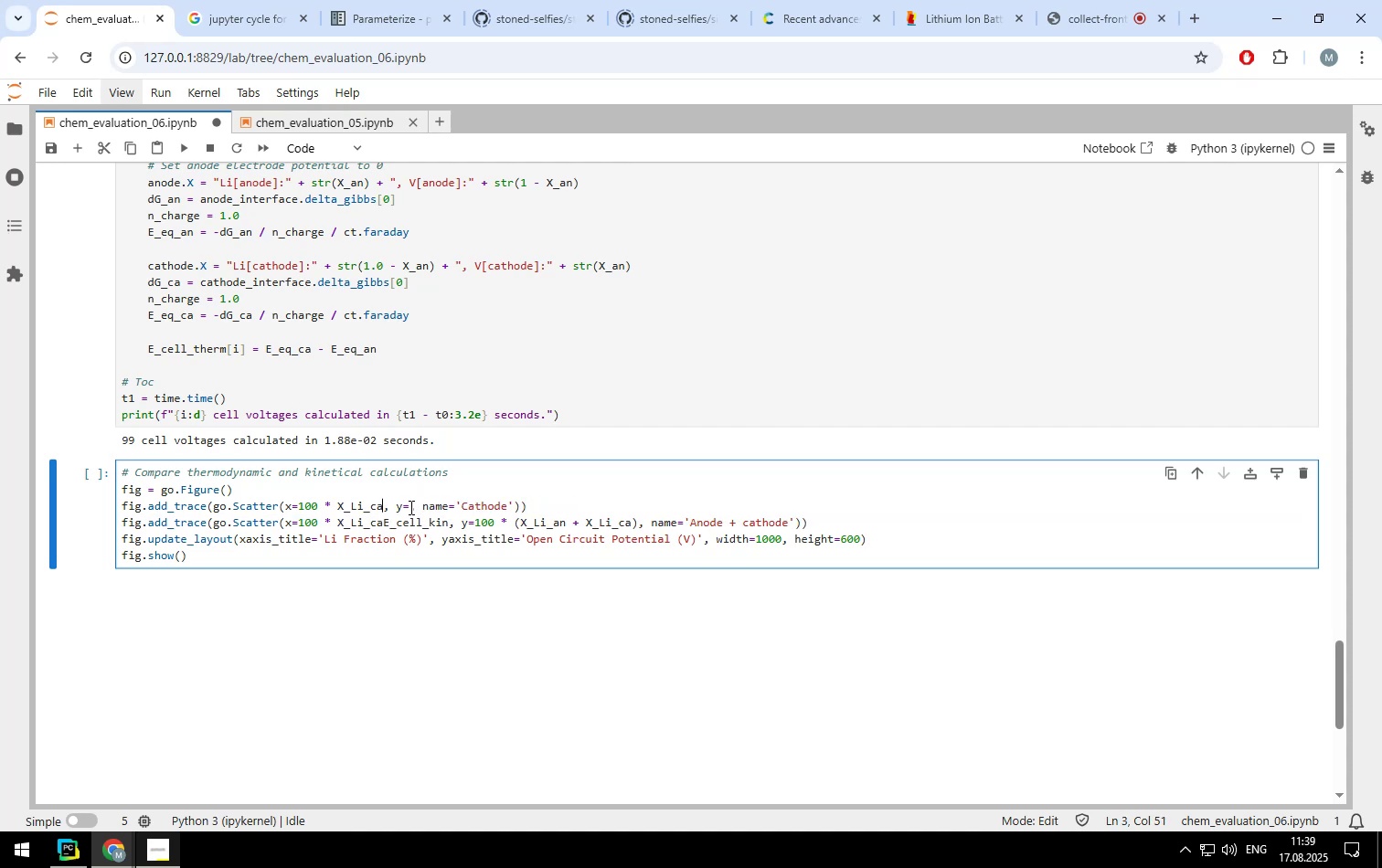 
left_click([409, 508])
 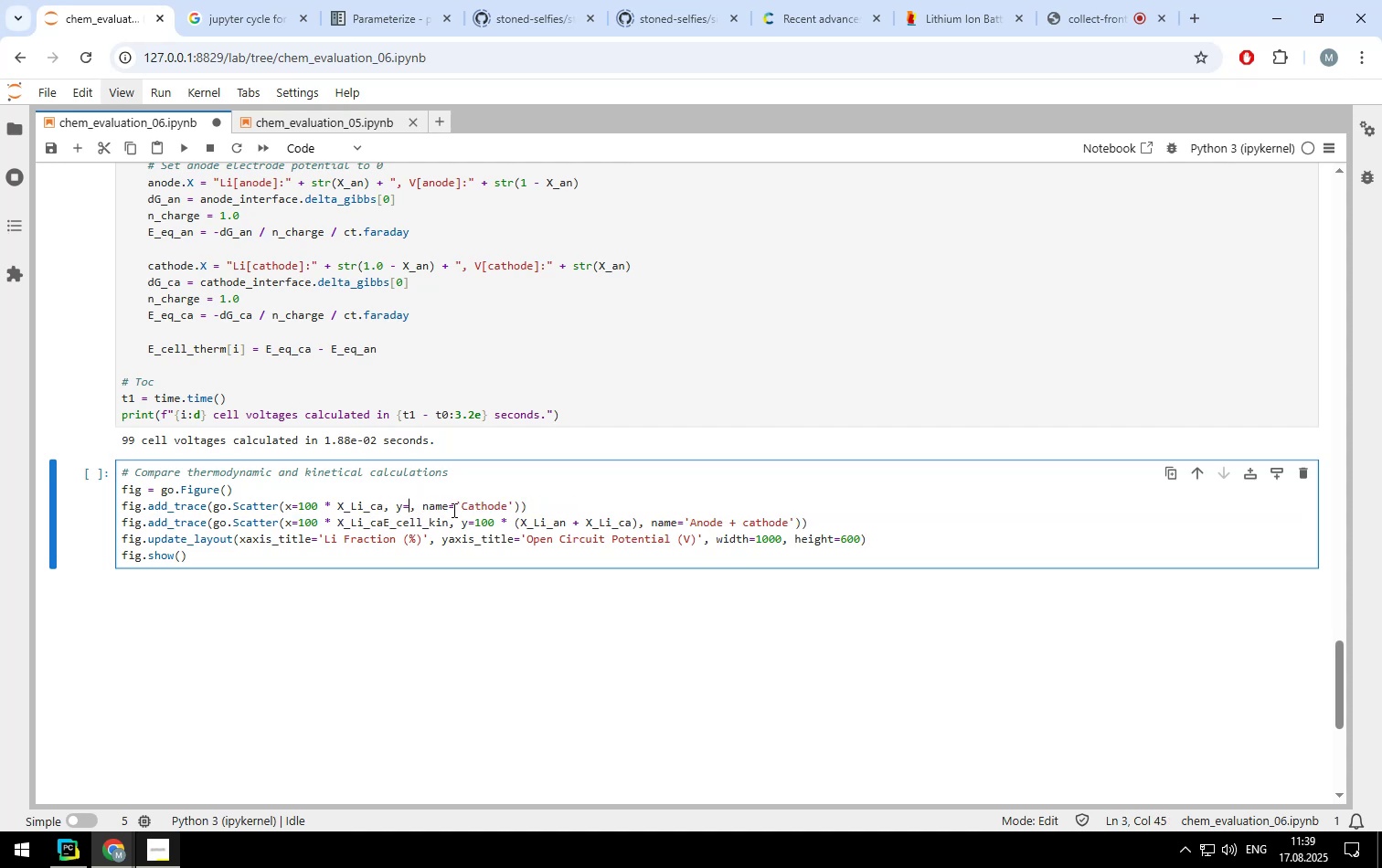 
key(Control+ControlLeft)
 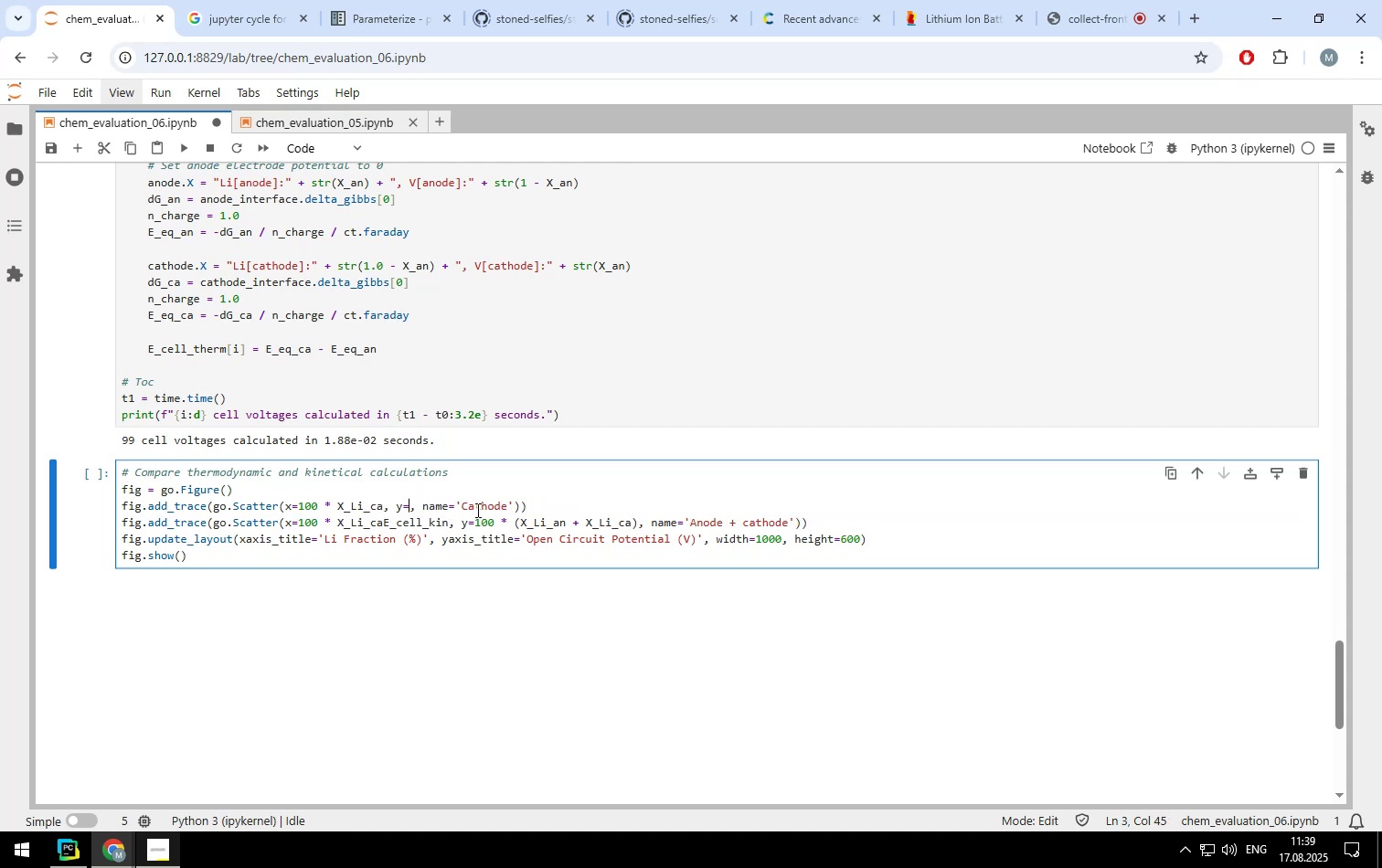 
key(Control+V)
 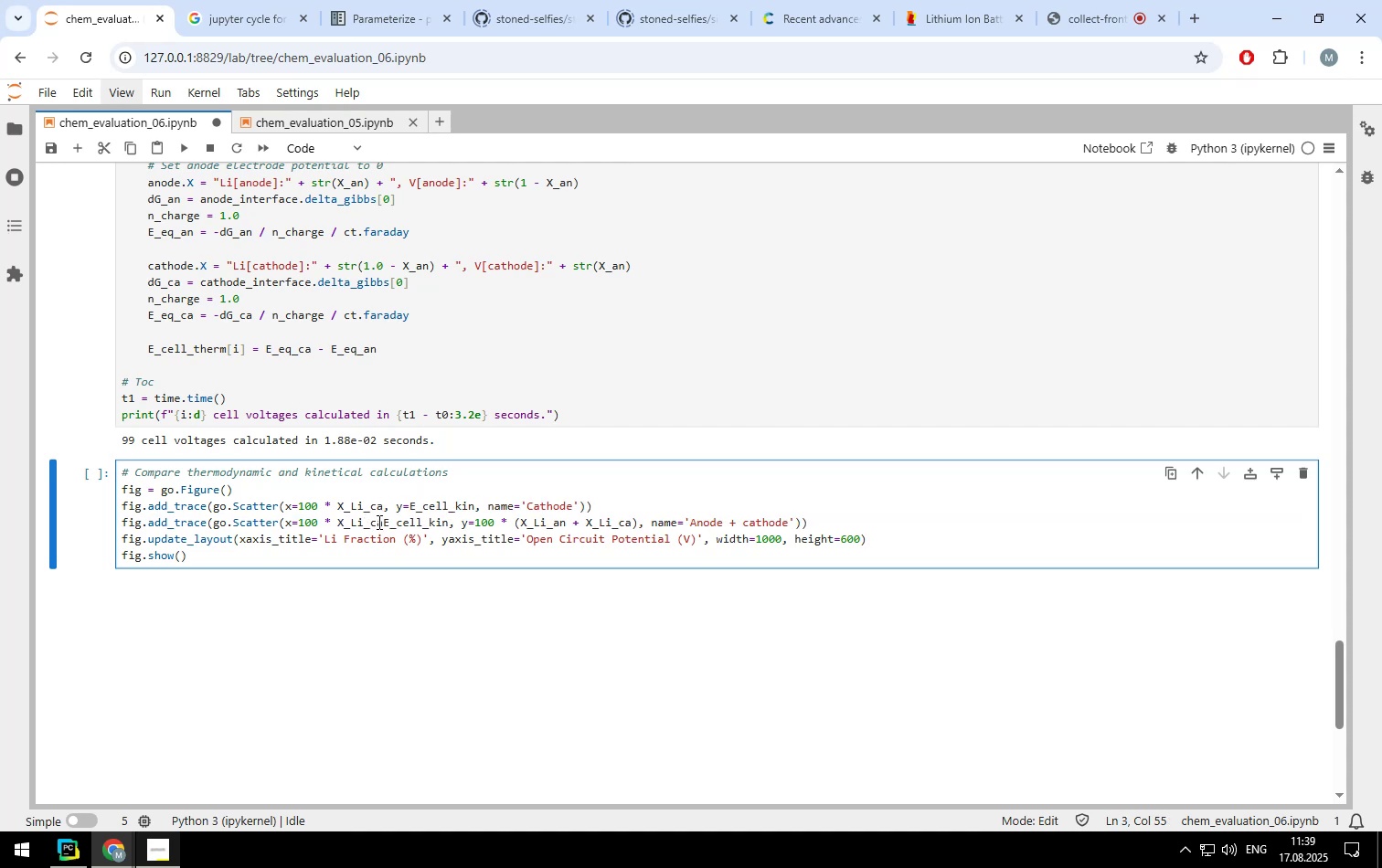 
left_click_drag(start_coordinate=[382, 523], to_coordinate=[447, 525])
 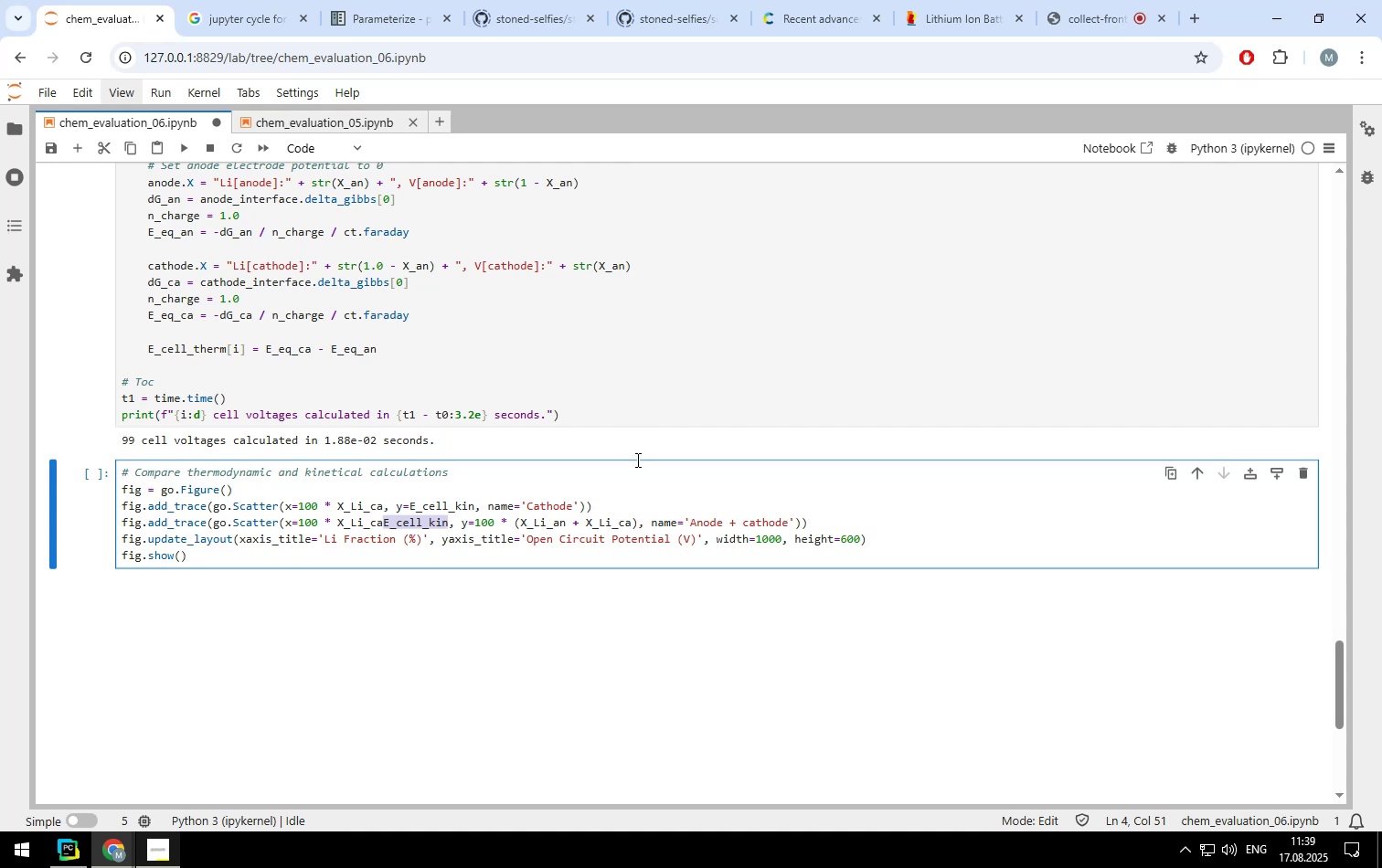 
key(Control+ControlLeft)
 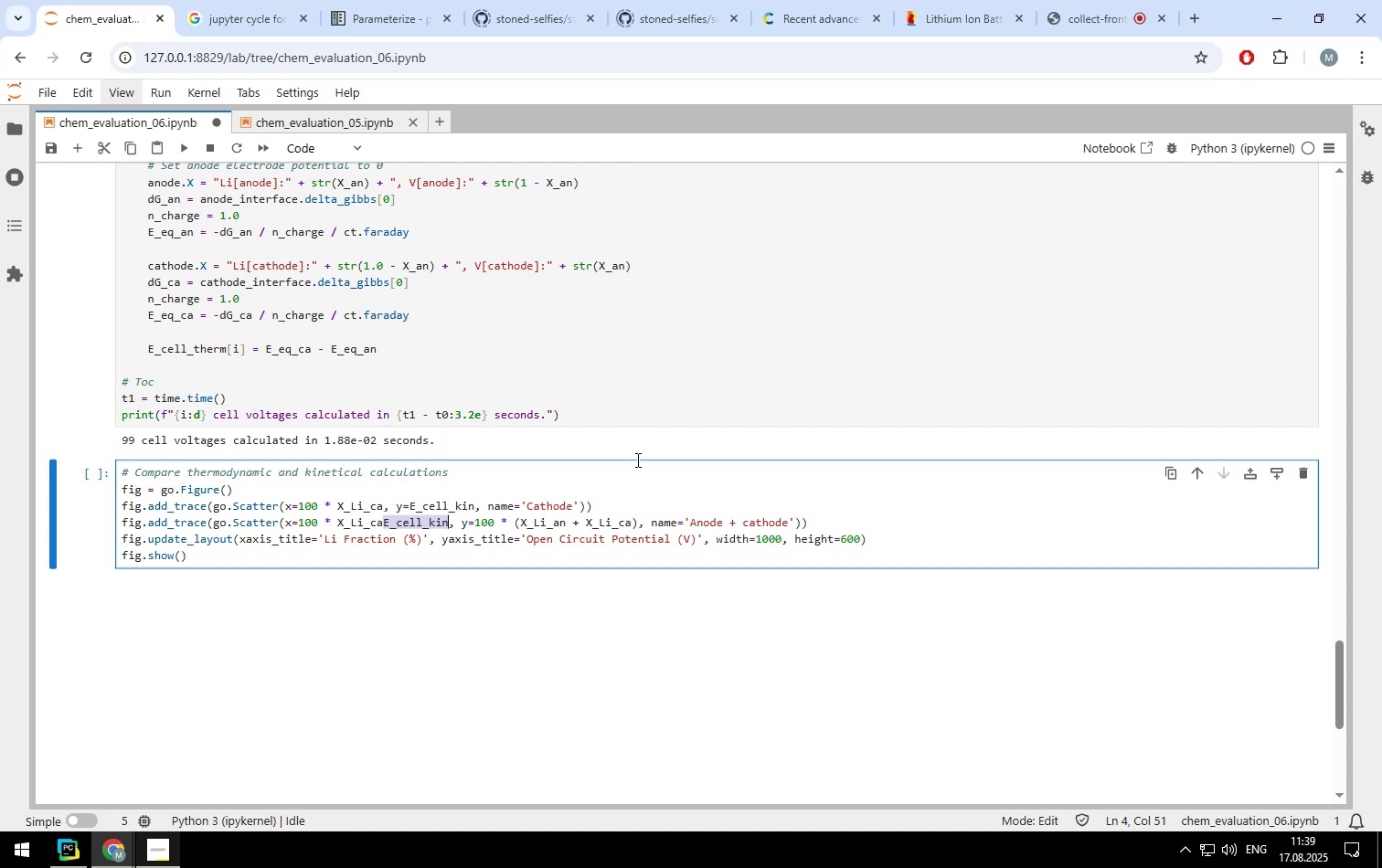 
key(Control+X)
 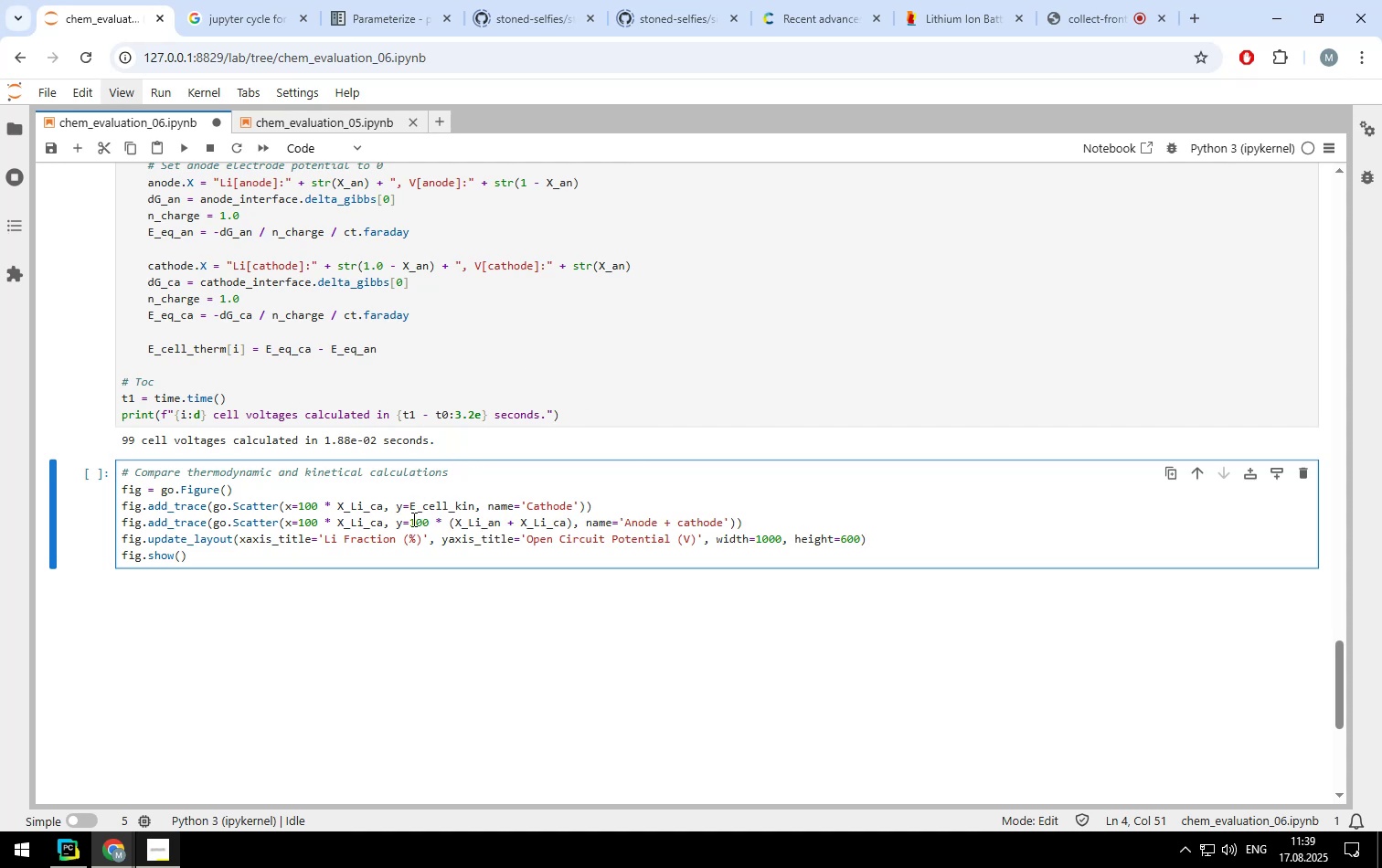 
left_click_drag(start_coordinate=[412, 522], to_coordinate=[572, 518])
 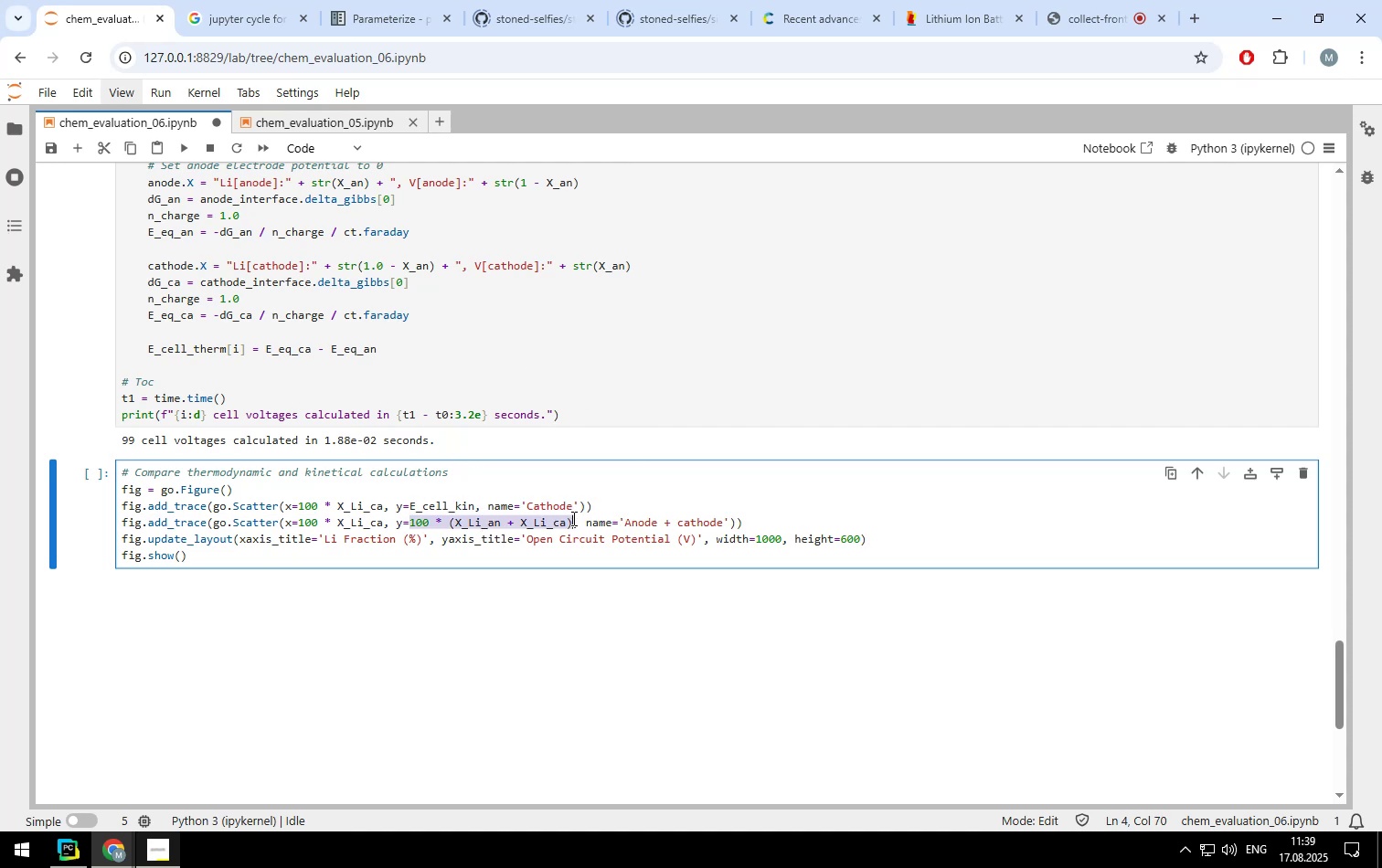 
key(Control+ControlLeft)
 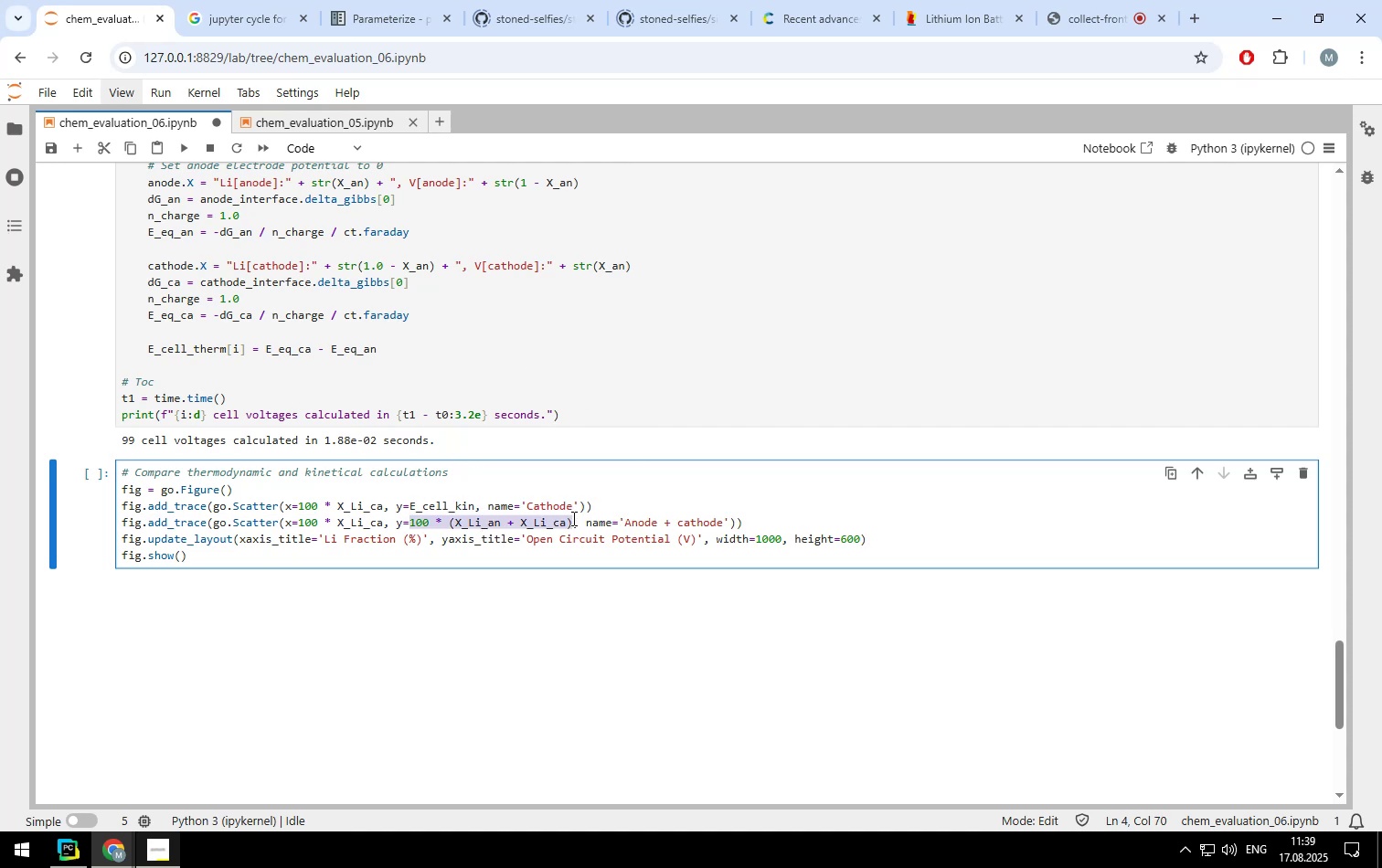 
key(Control+V)
 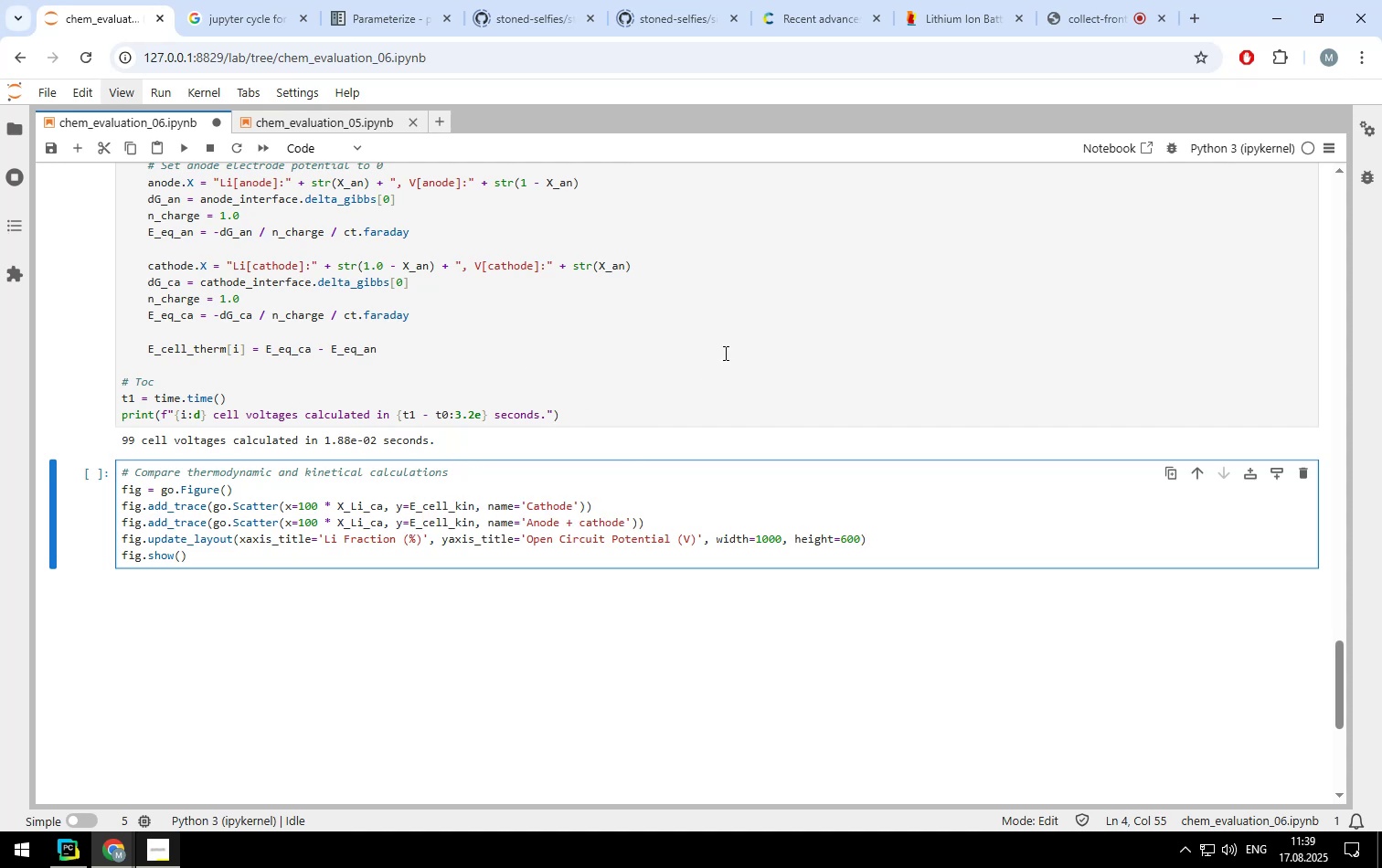 
key(Backspace)
key(Backspace)
key(Backspace)
type(therm)
 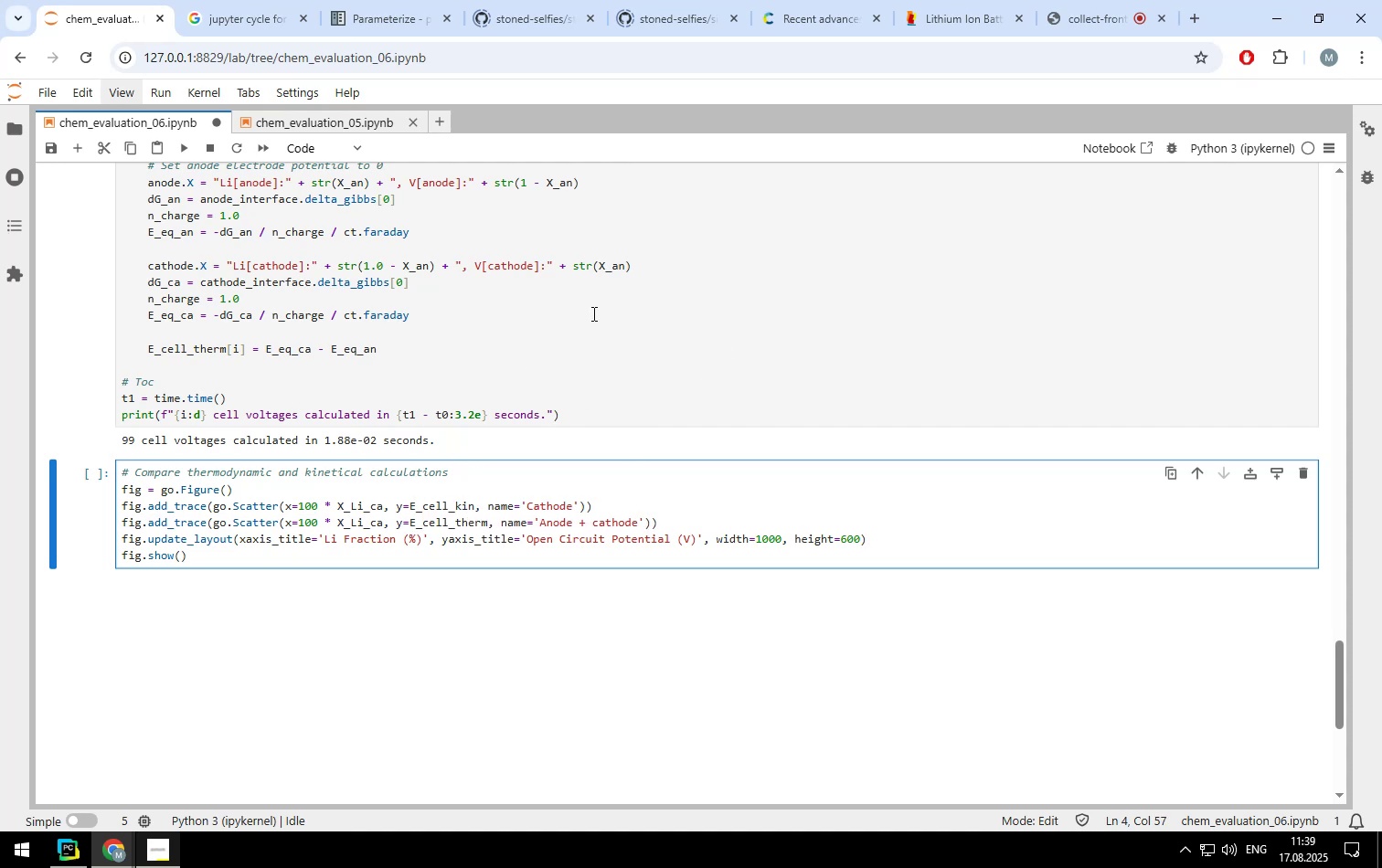 
scroll: coordinate [557, 275], scroll_direction: none, amount: 0.0
 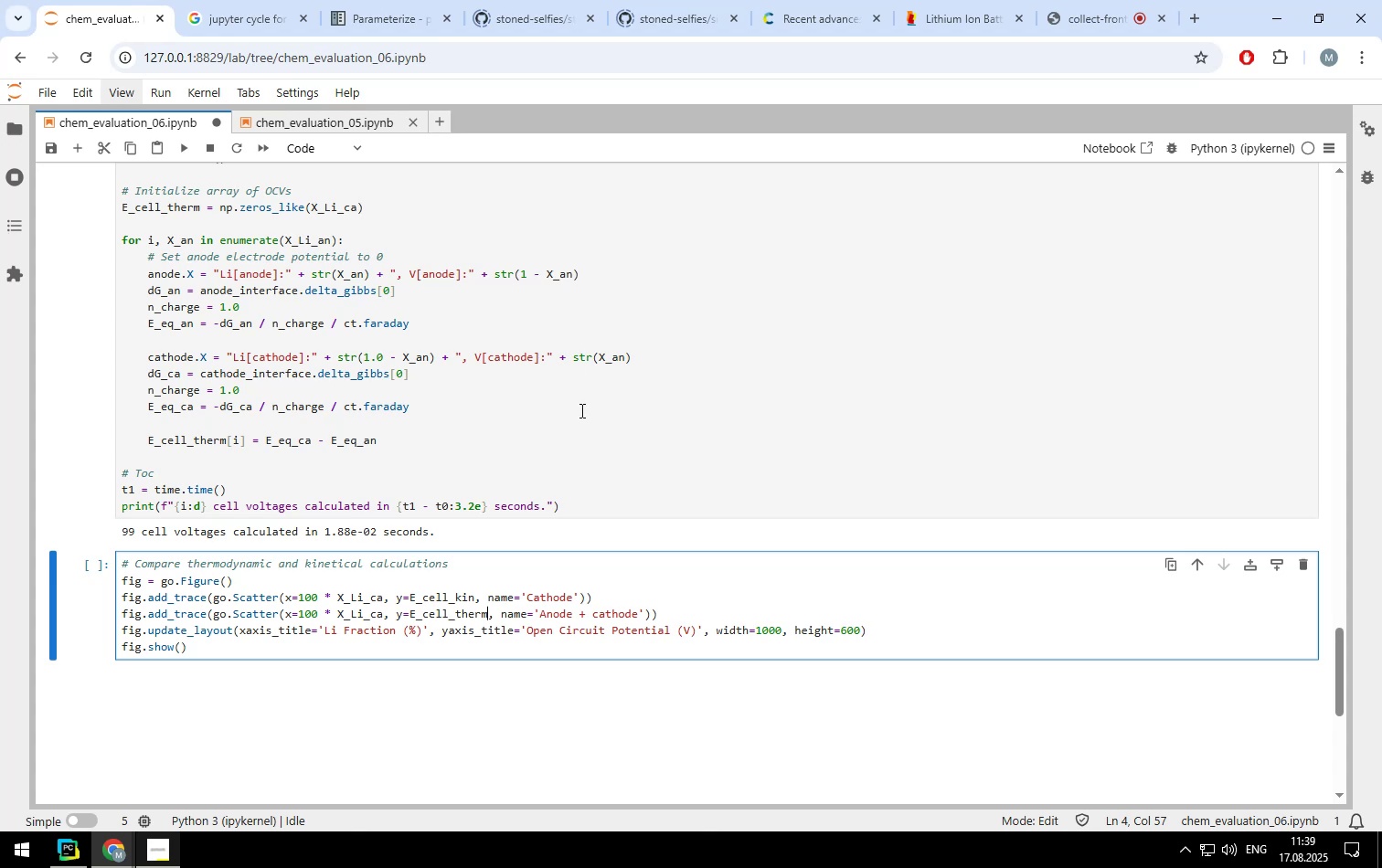 
scroll: coordinate [580, 410], scroll_direction: up, amount: 2.0
 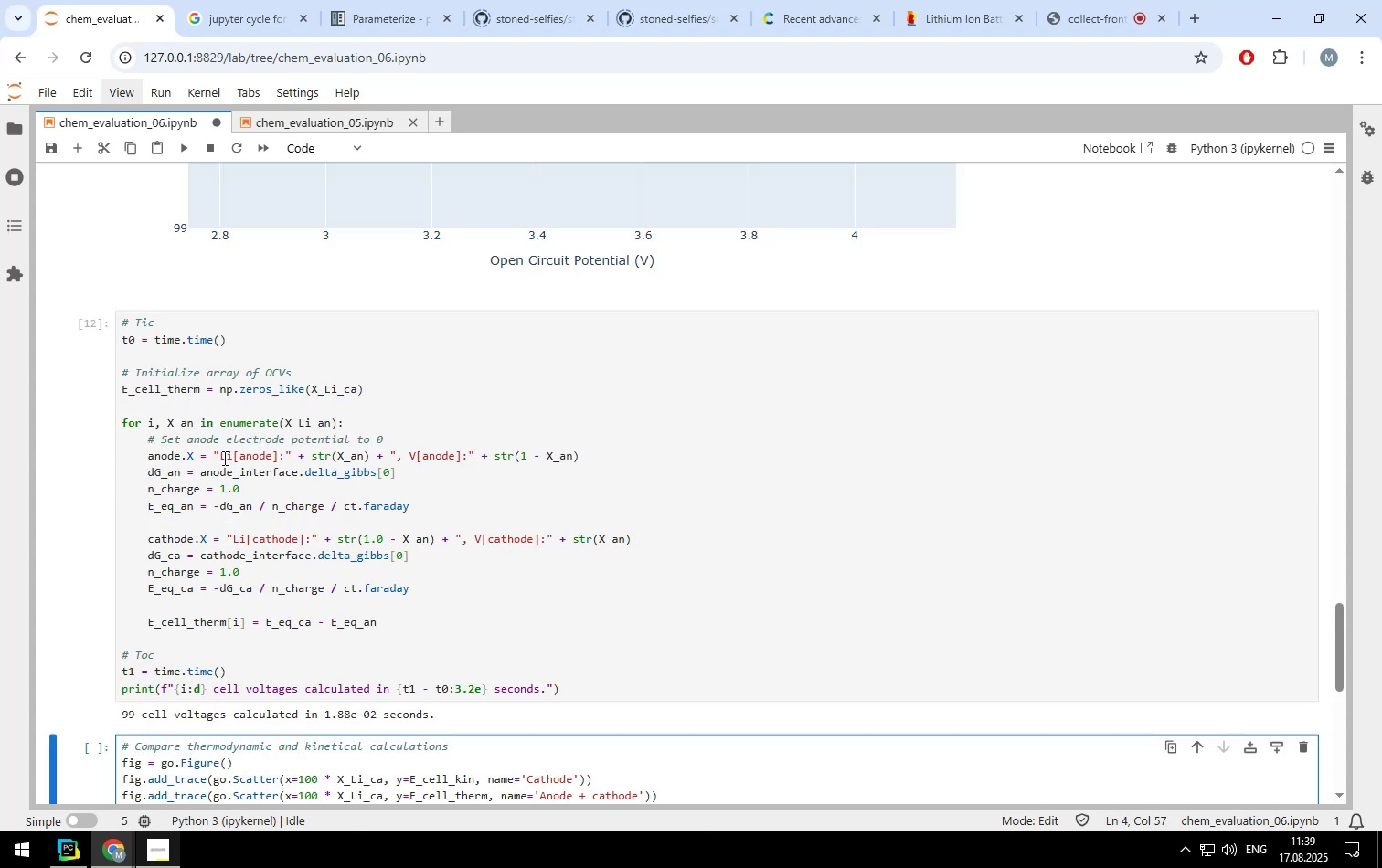 
wait(6.35)
 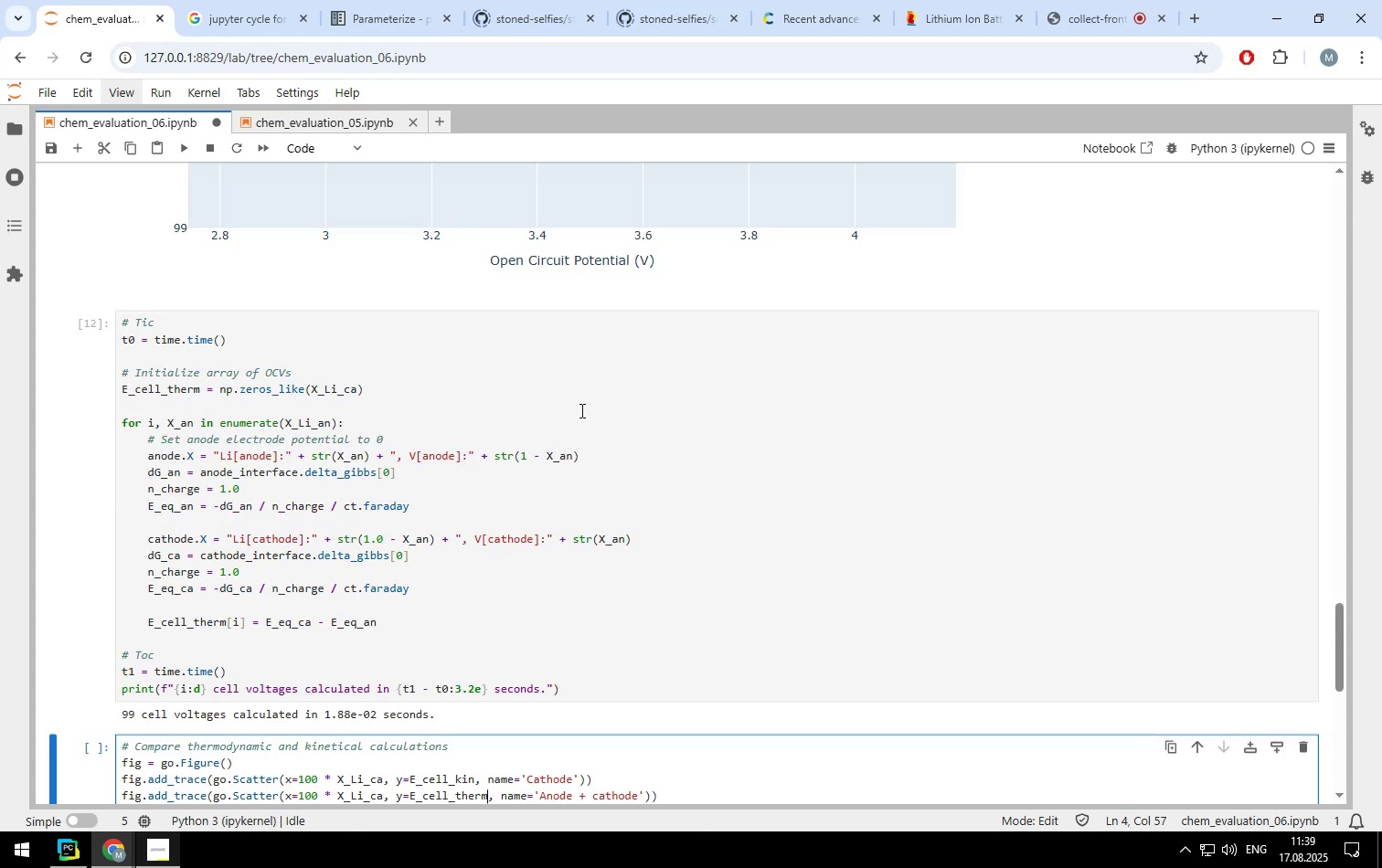 
scroll: coordinate [223, 458], scroll_direction: up, amount: 9.0
 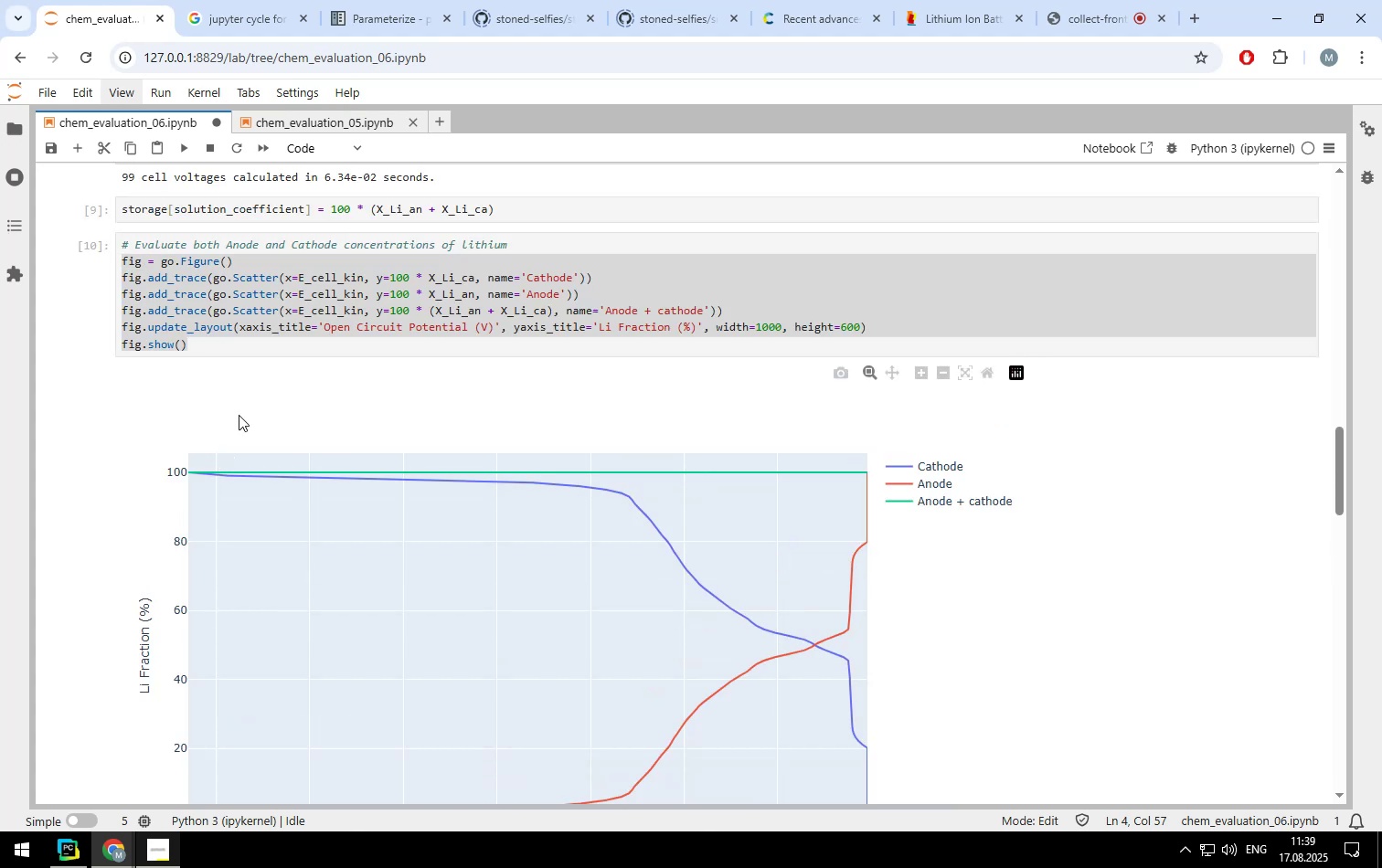 
left_click([250, 312])
 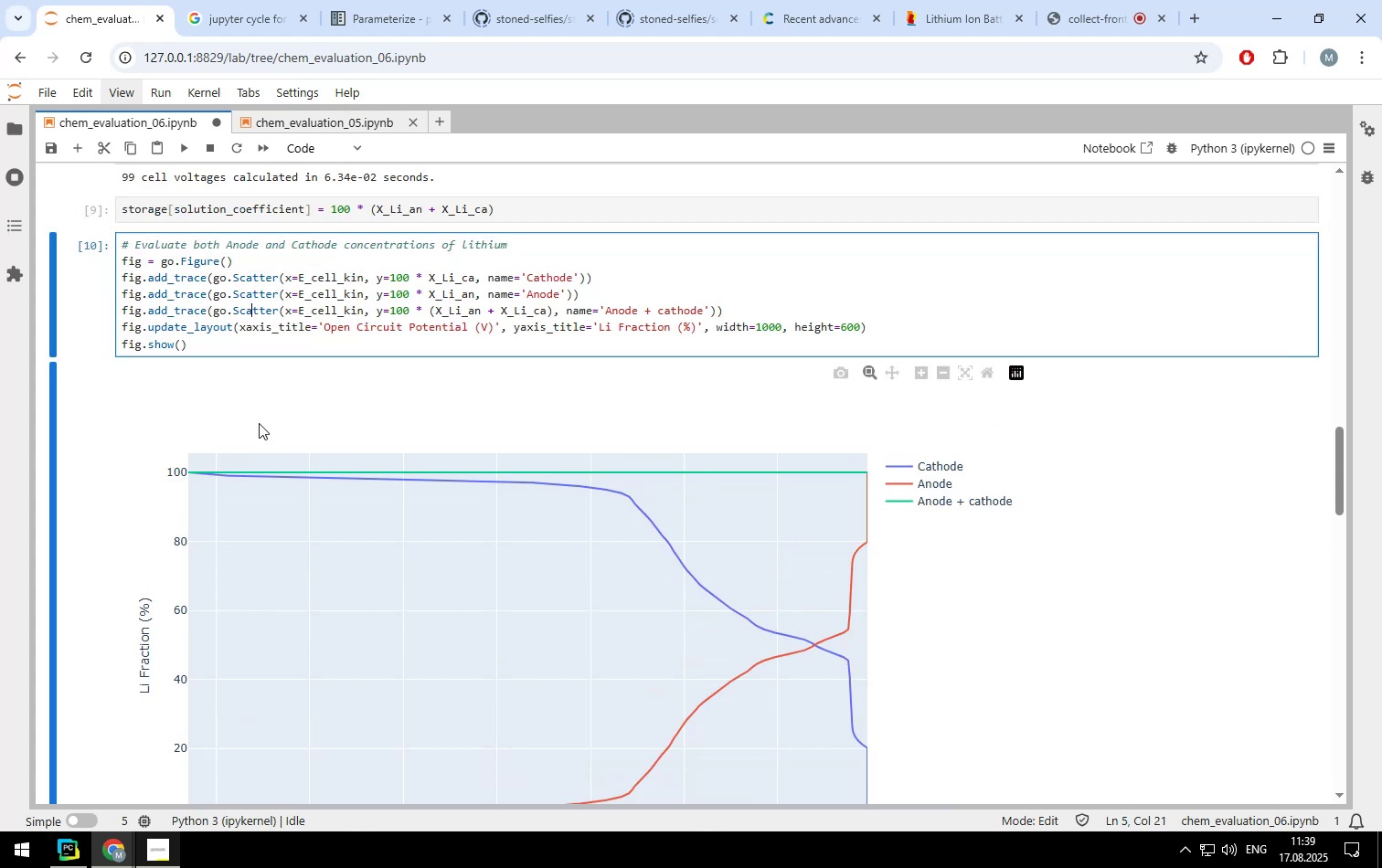 
scroll: coordinate [259, 423], scroll_direction: up, amount: 2.0
 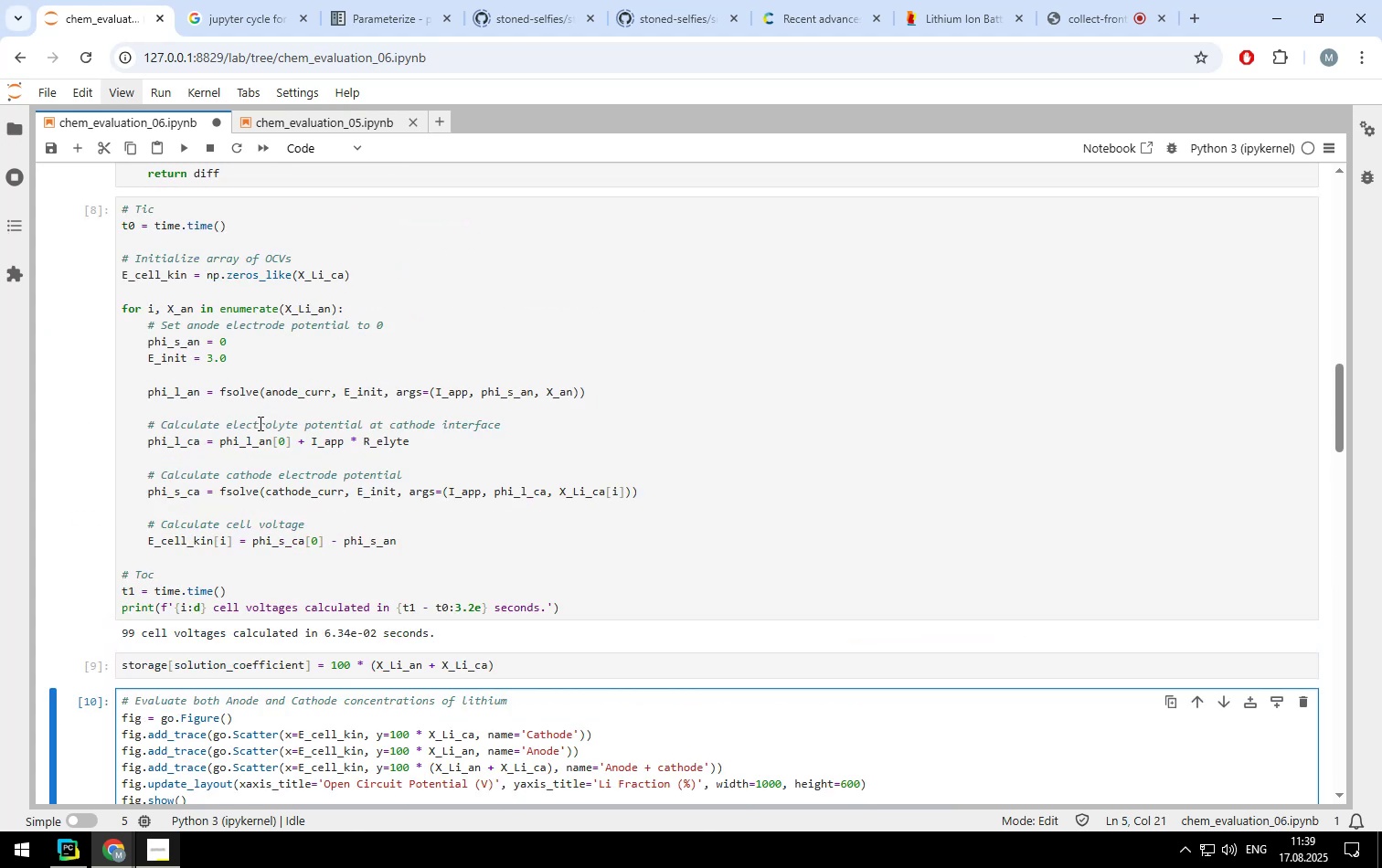 
scroll: coordinate [259, 423], scroll_direction: down, amount: 19.0
 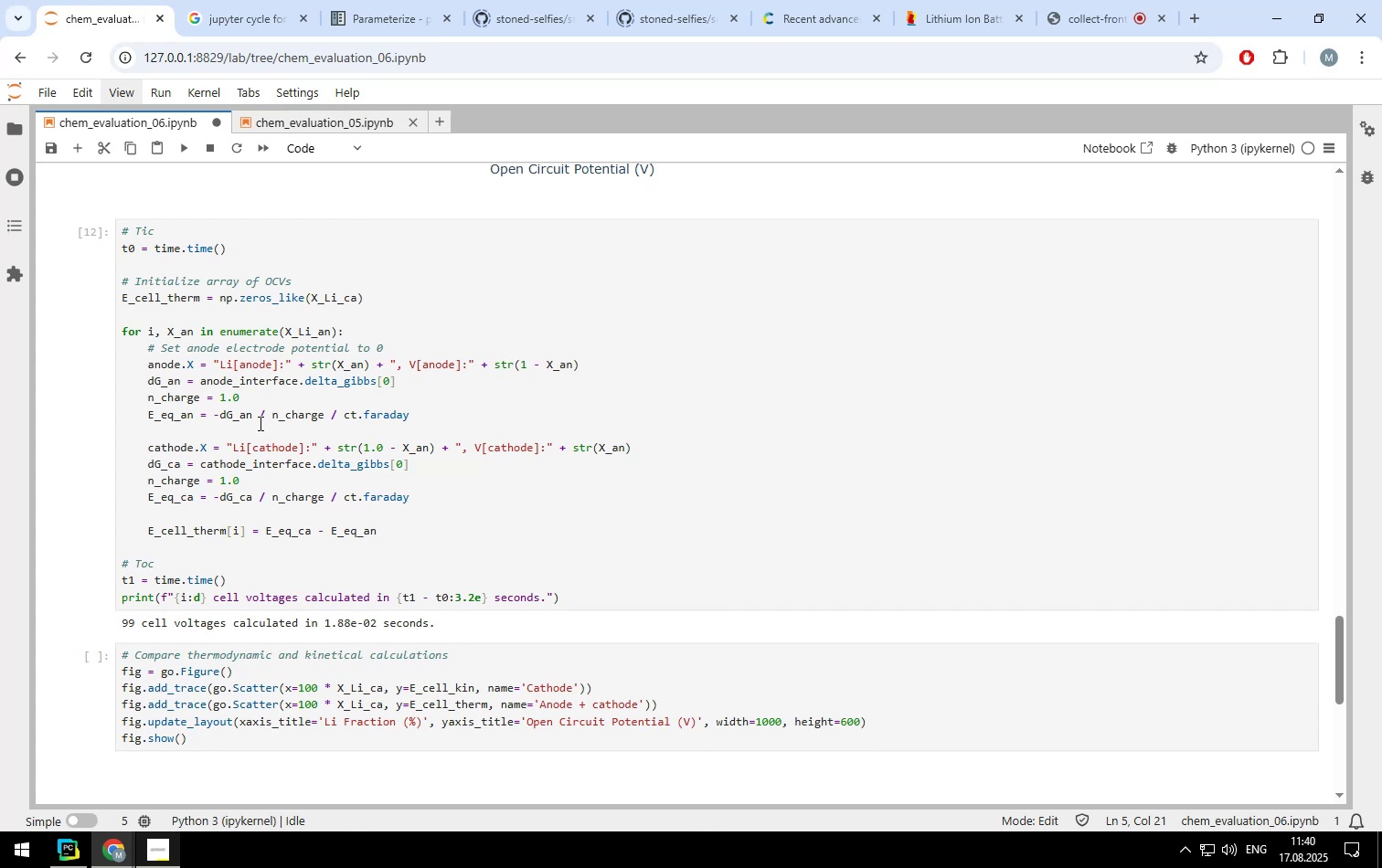 
wait(5.64)
 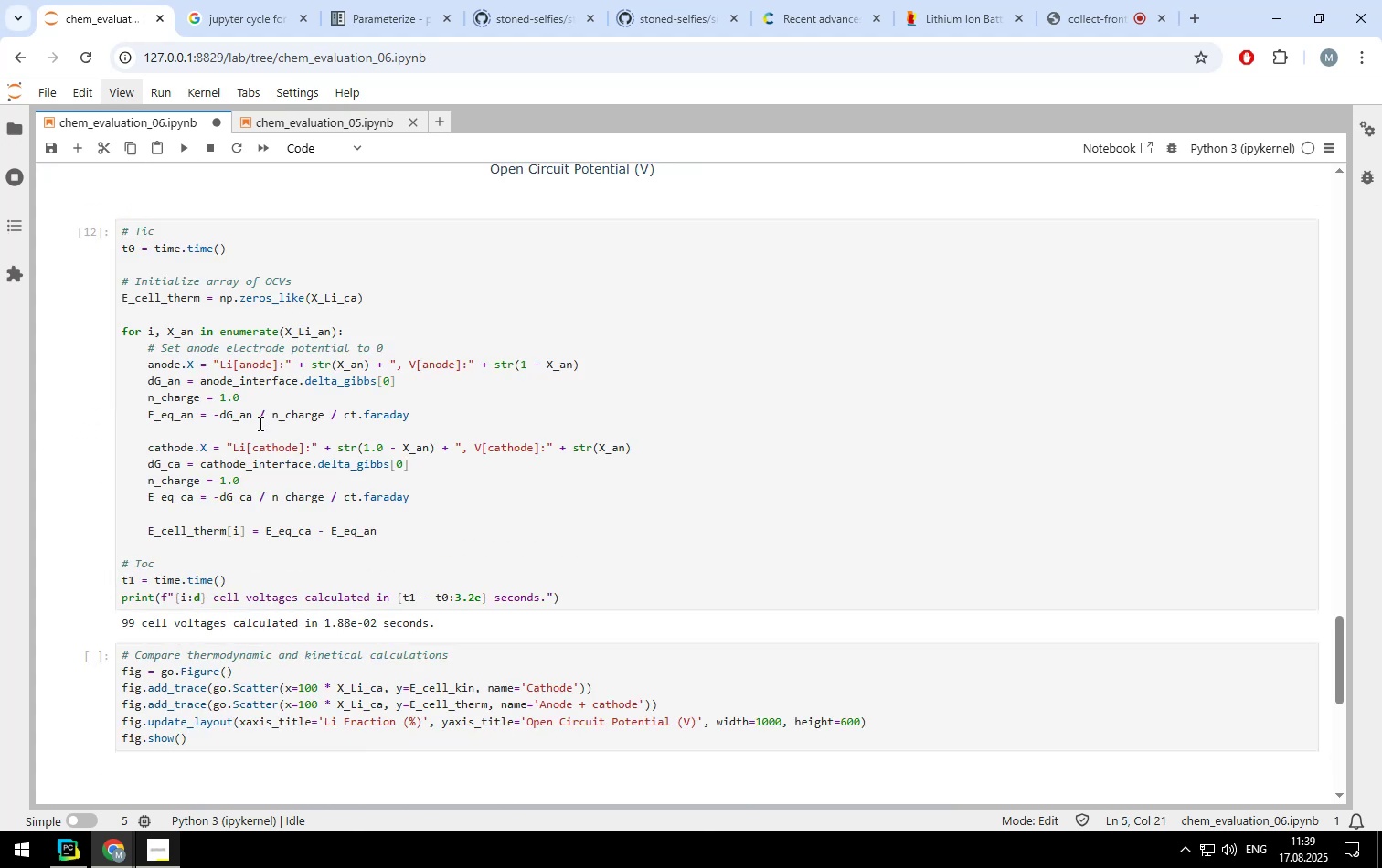 
scroll: coordinate [259, 423], scroll_direction: down, amount: 4.0
 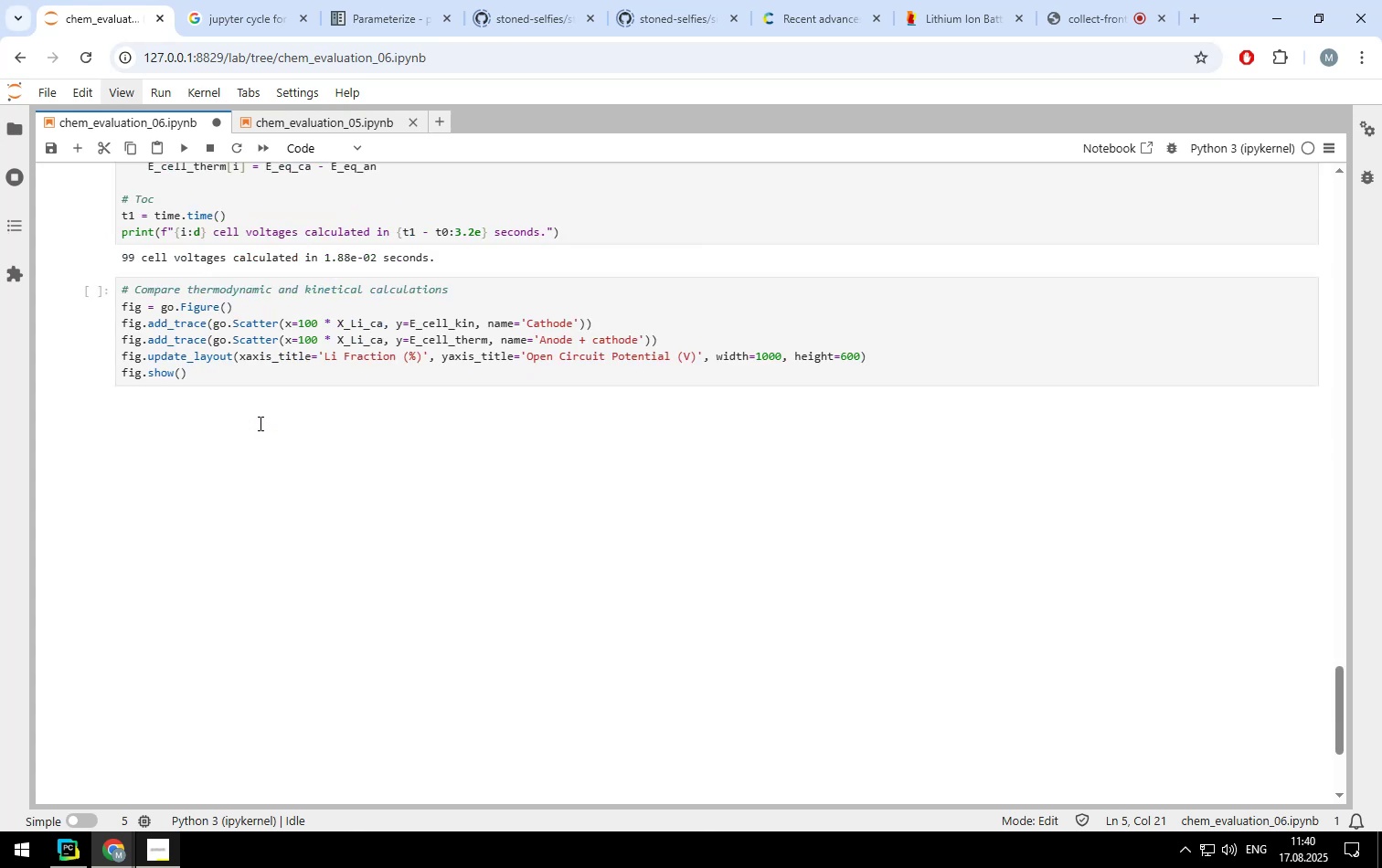 
scroll: coordinate [259, 423], scroll_direction: up, amount: 1.0
 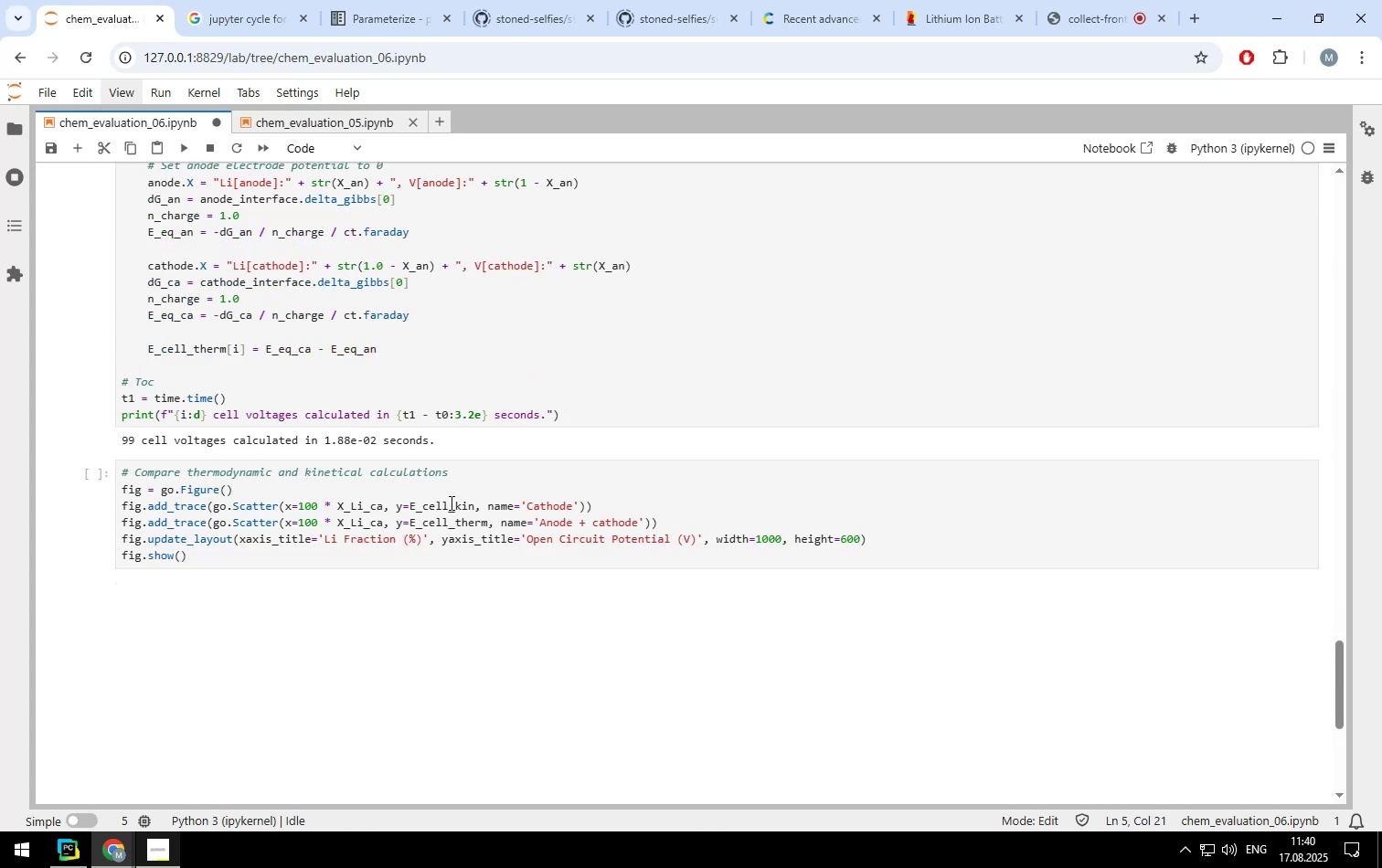 
left_click_drag(start_coordinate=[526, 505], to_coordinate=[574, 508])
 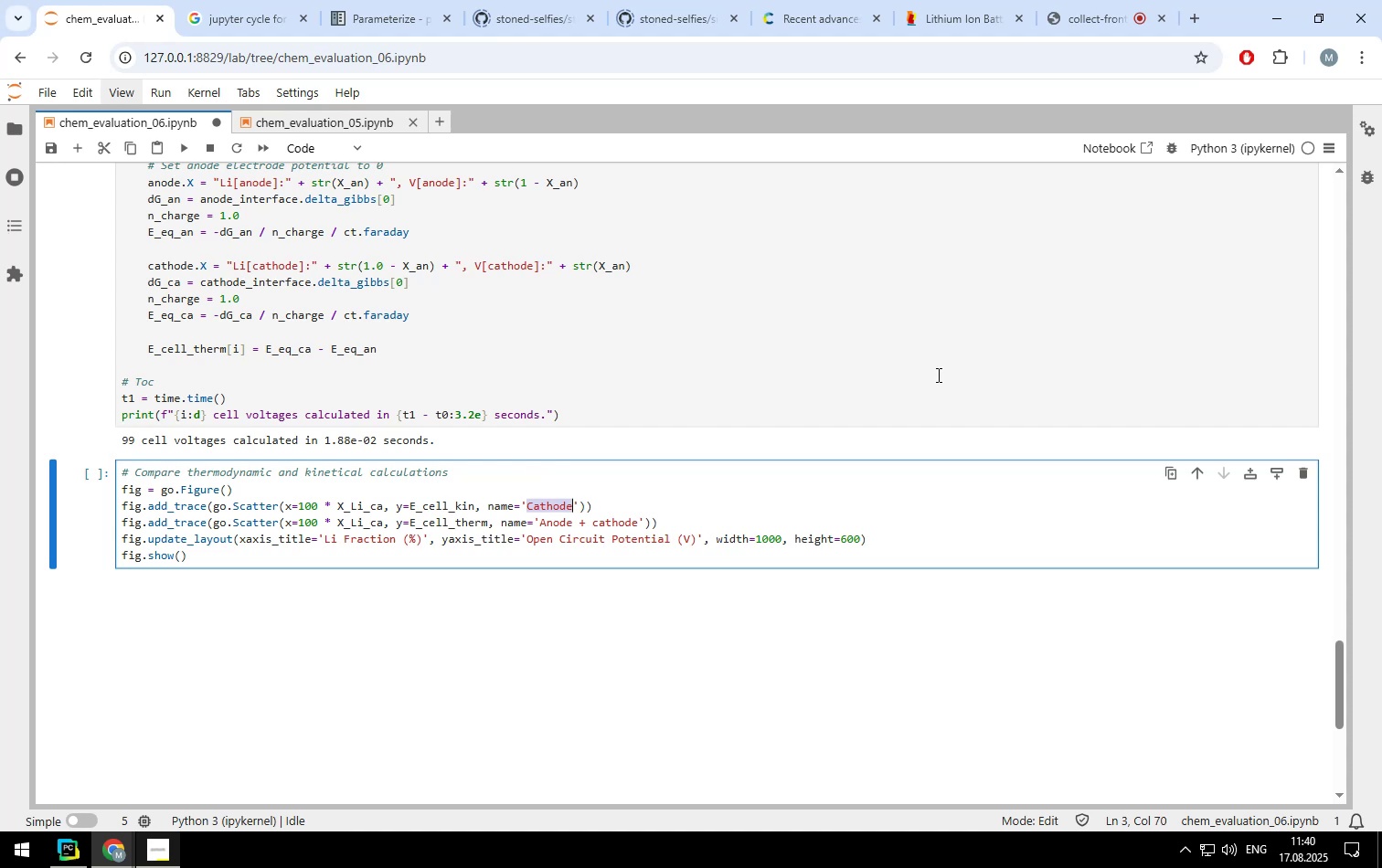 
type(Kinety)
key(Backspace)
type(ic)
 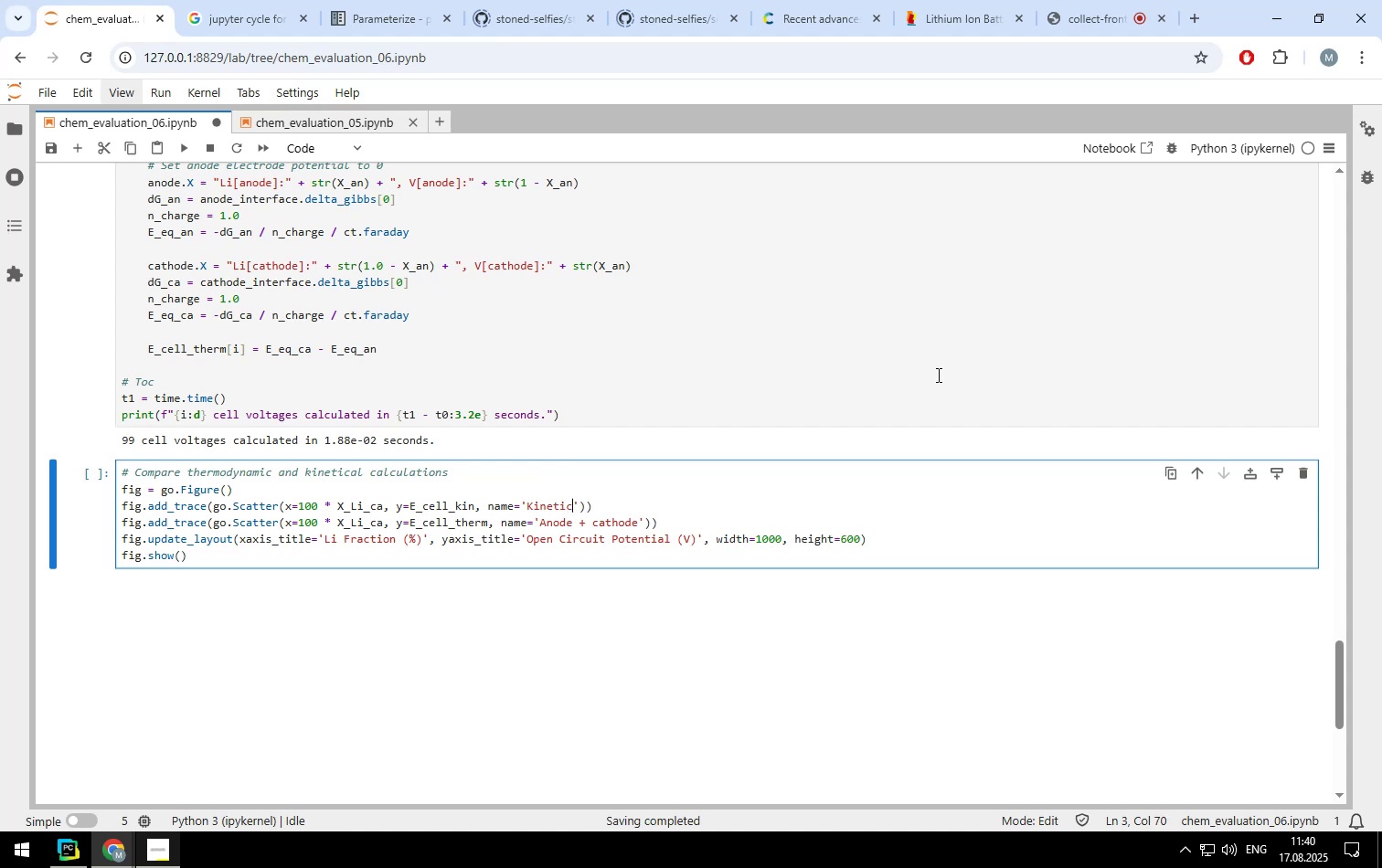 
key(ArrowDown)
 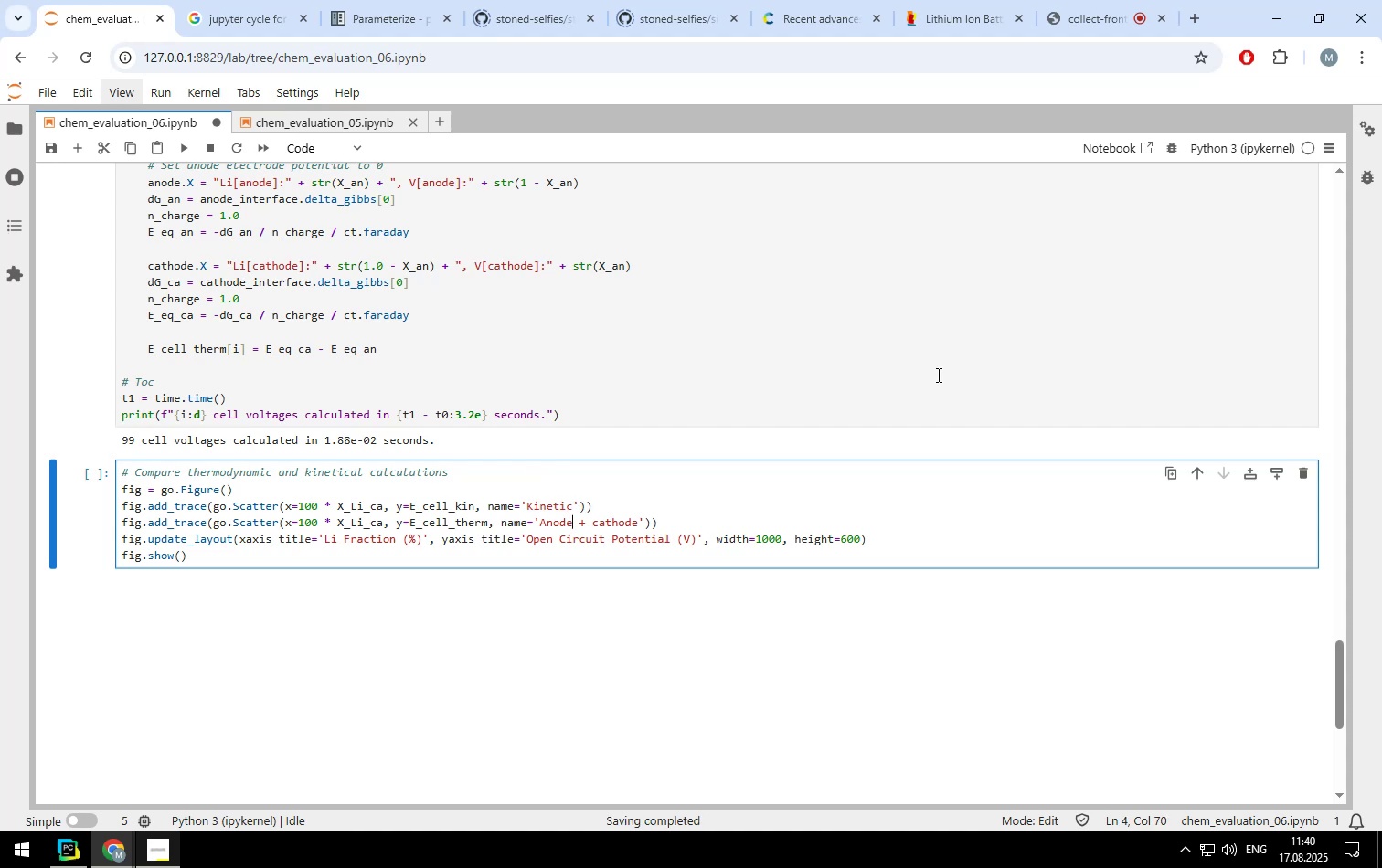 
key(ArrowLeft)
 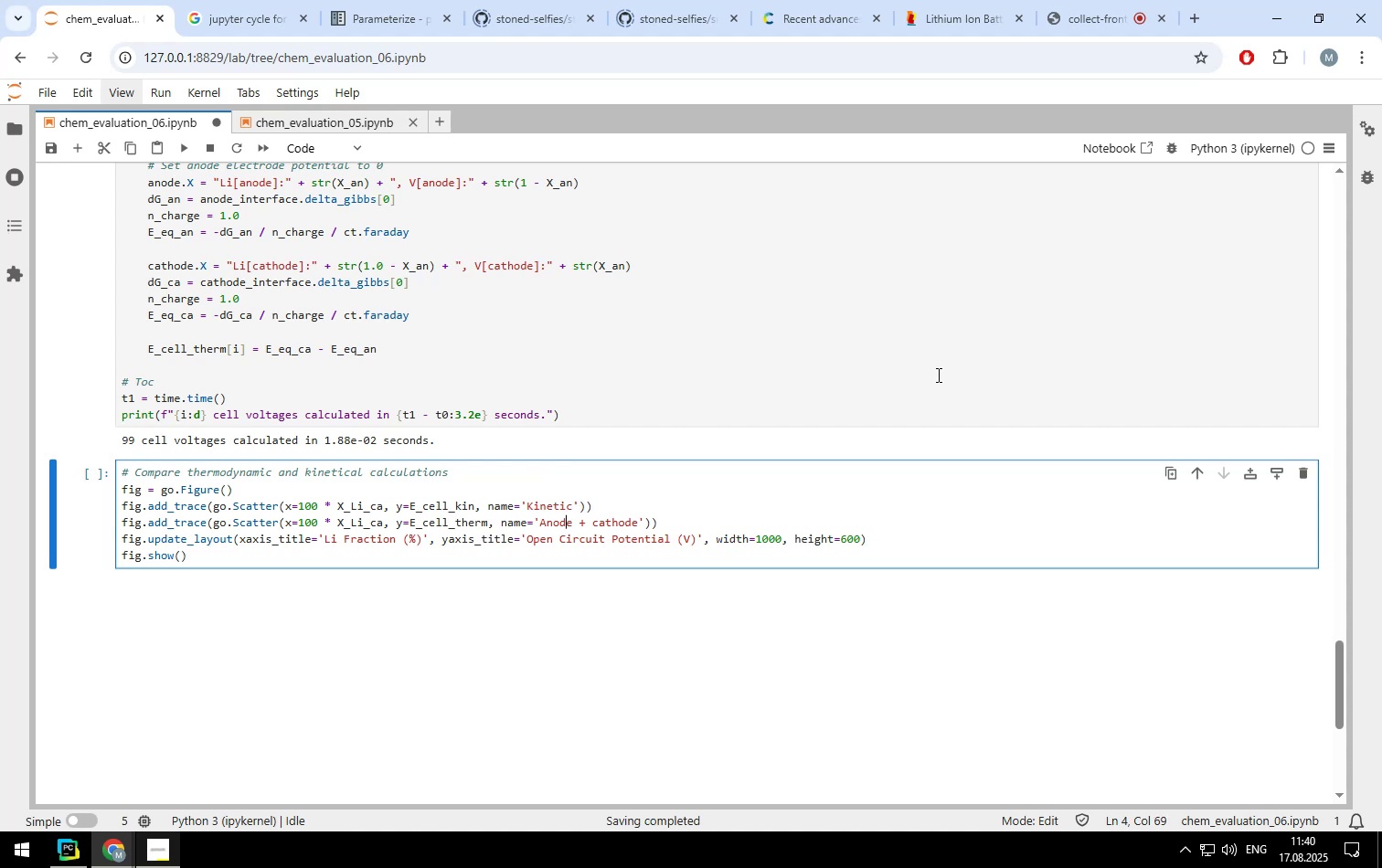 
key(ArrowLeft)
 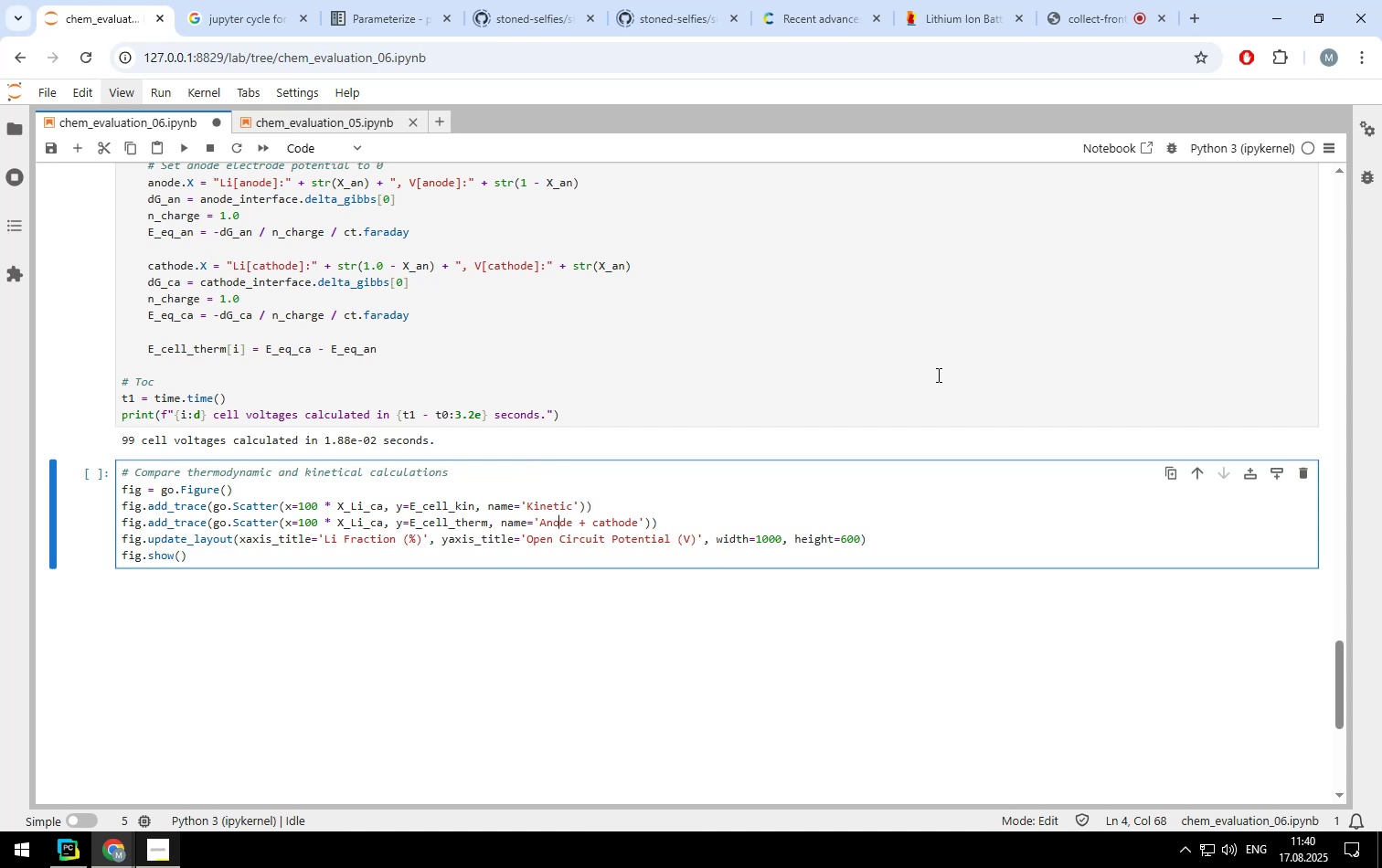 
key(ArrowLeft)
 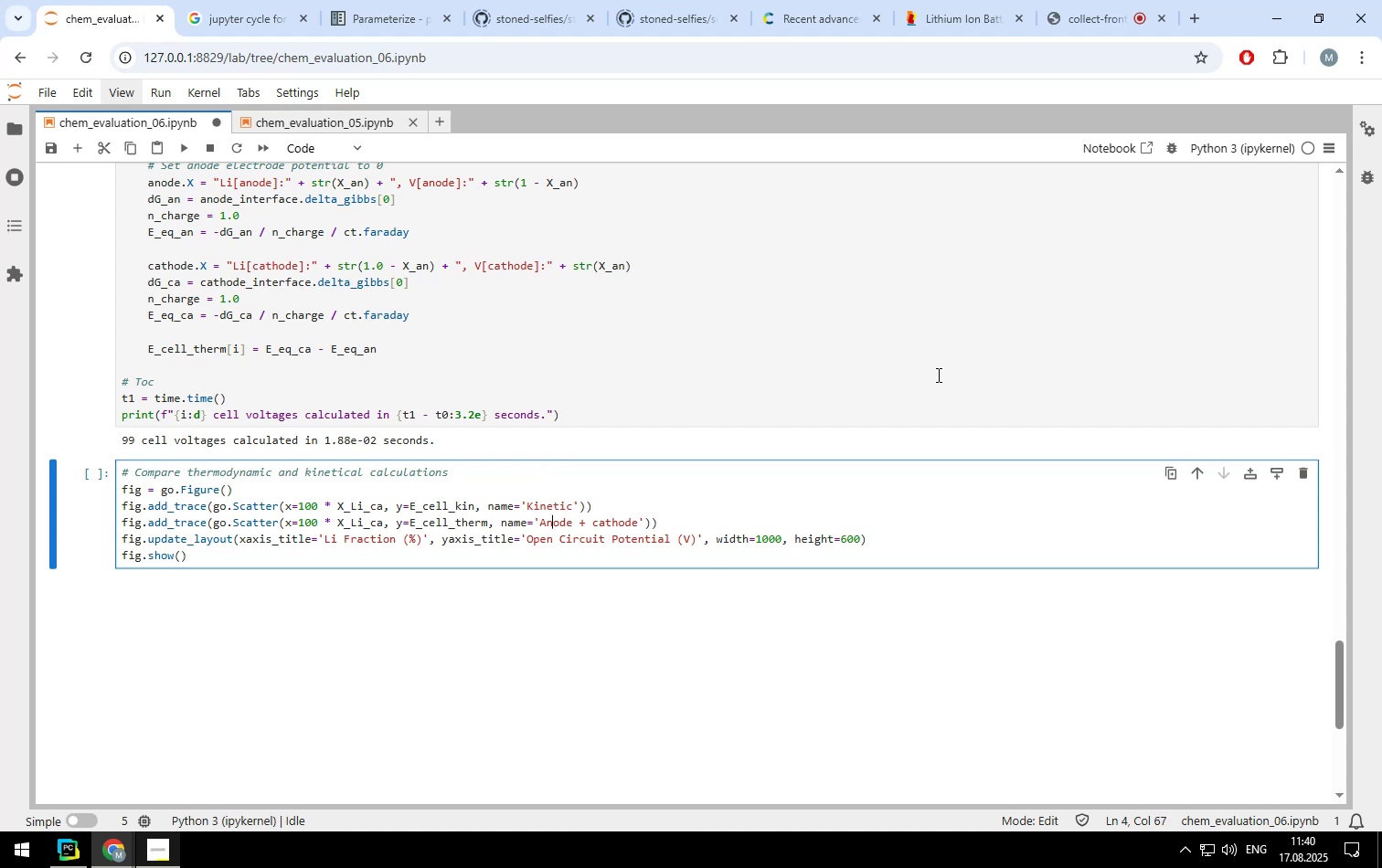 
key(ArrowLeft)
 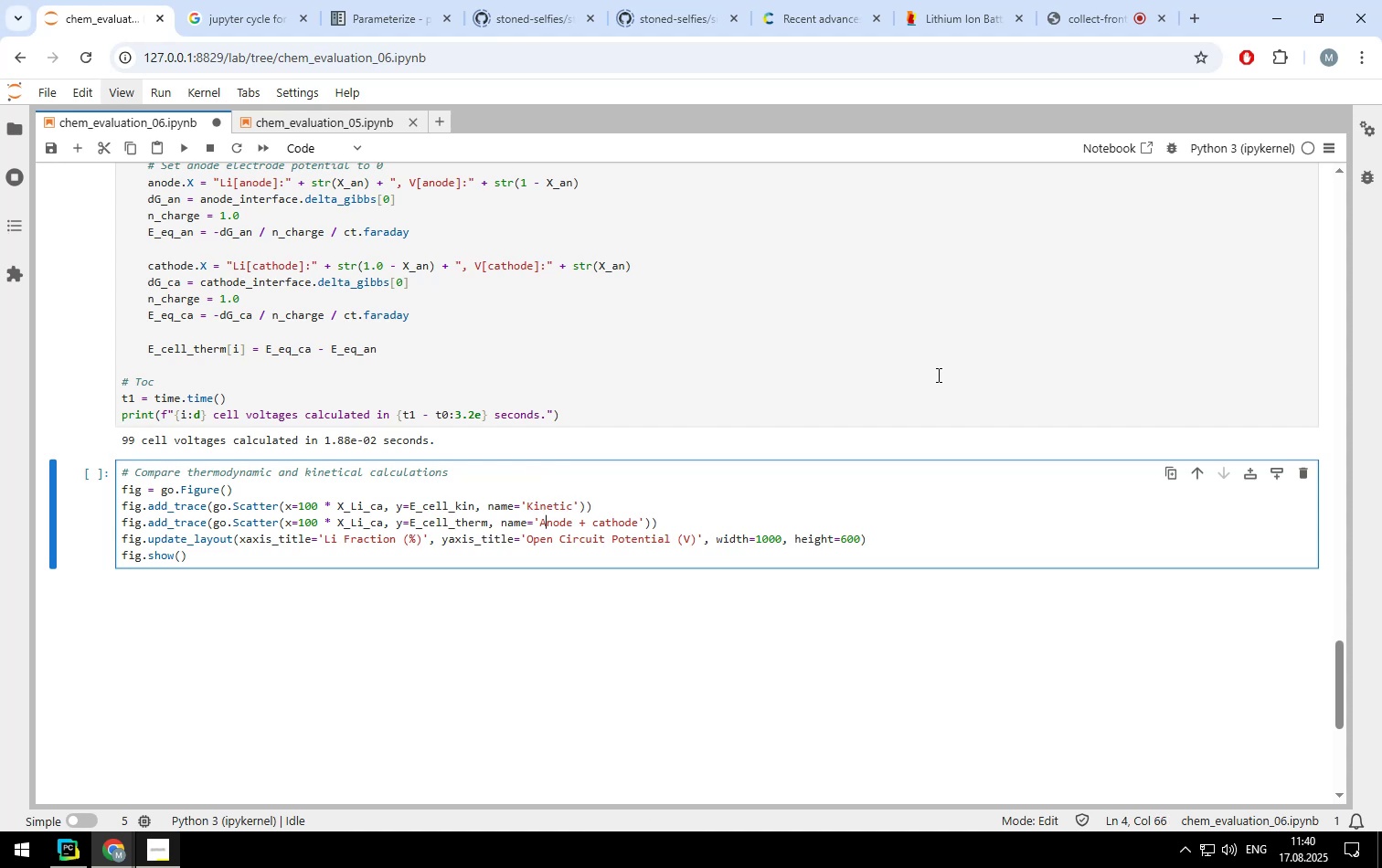 
key(ArrowLeft)
 